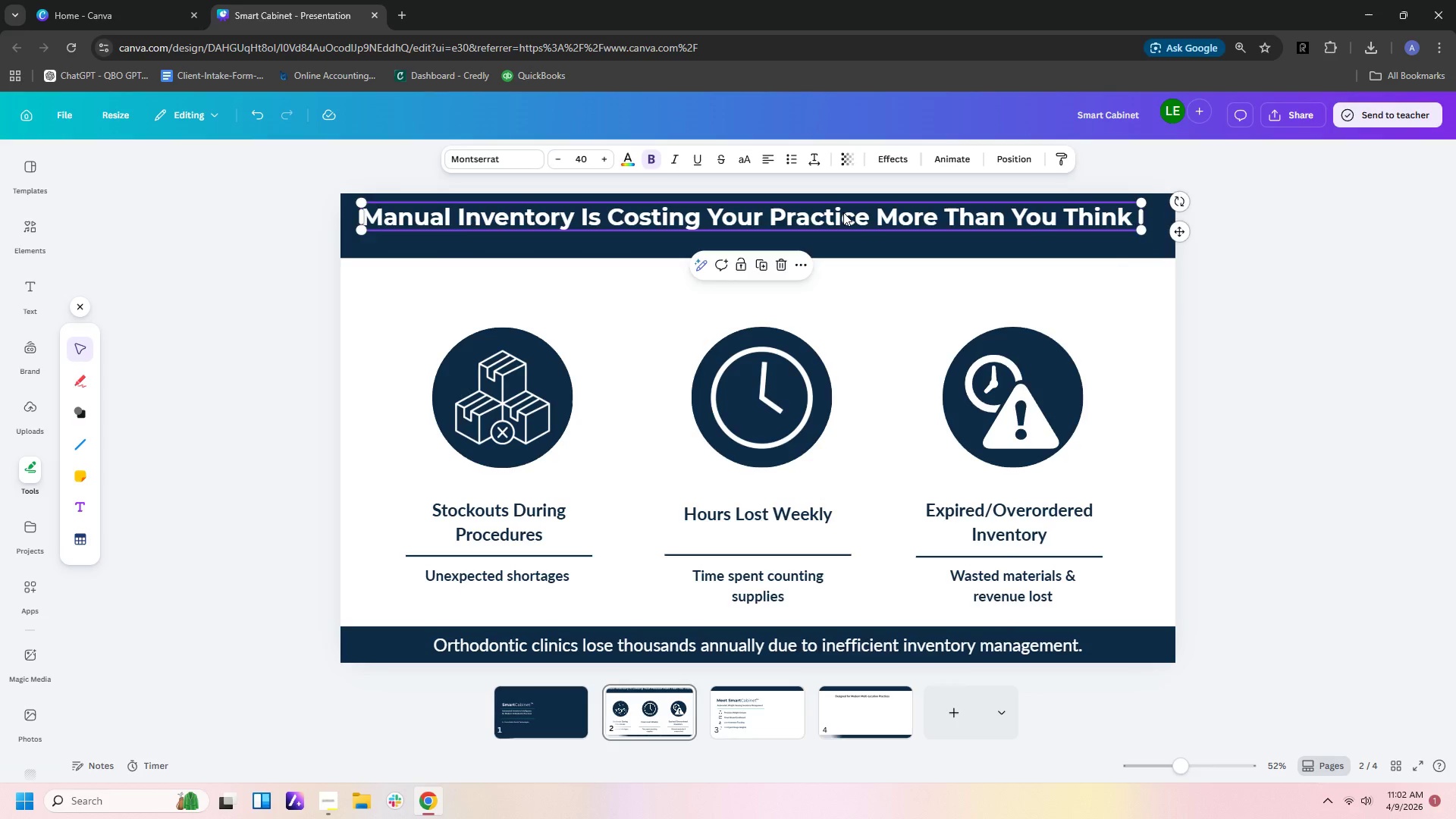 
left_click_drag(start_coordinate=[840, 212], to_coordinate=[855, 224])
 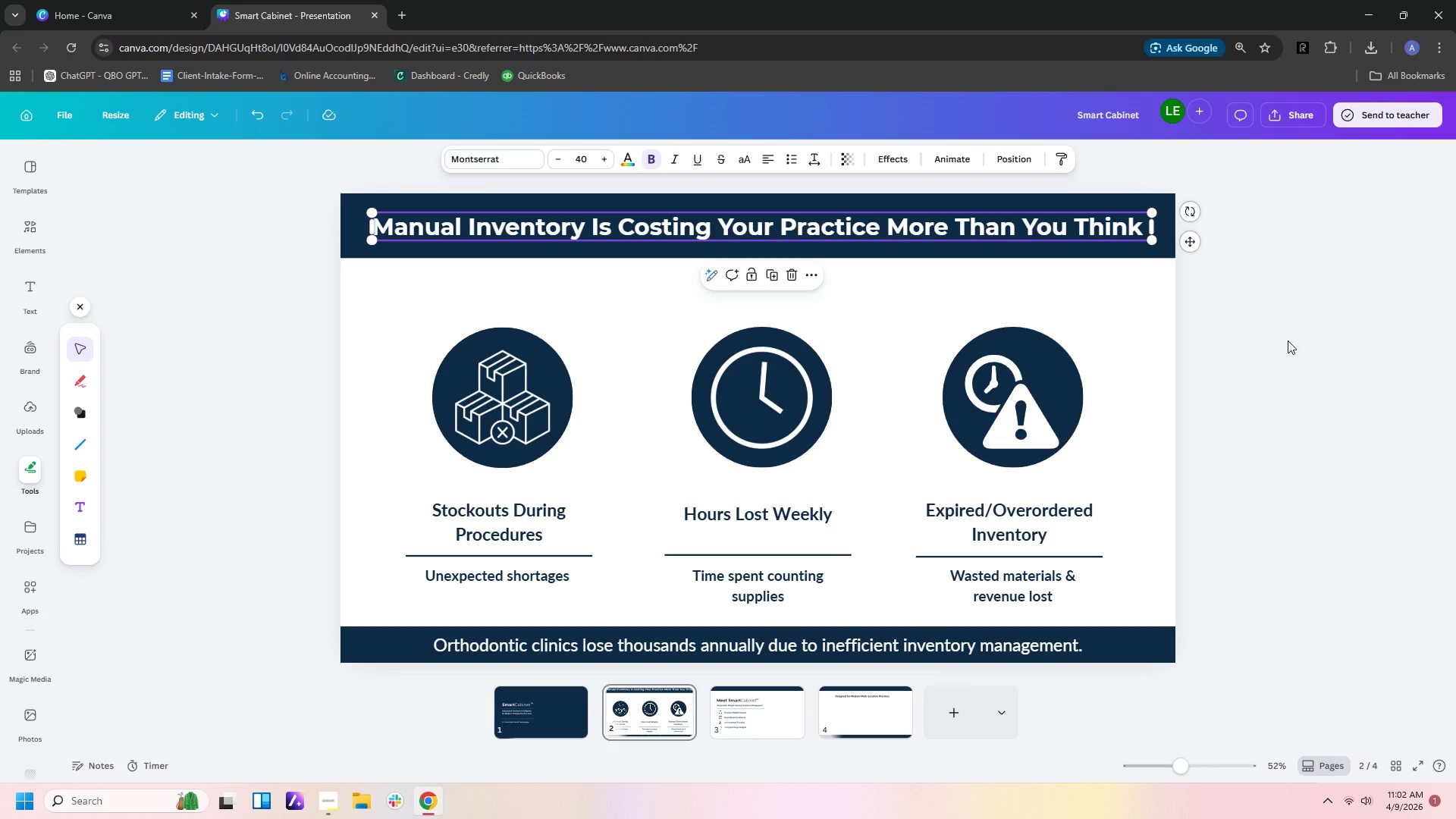 
left_click([1334, 356])
 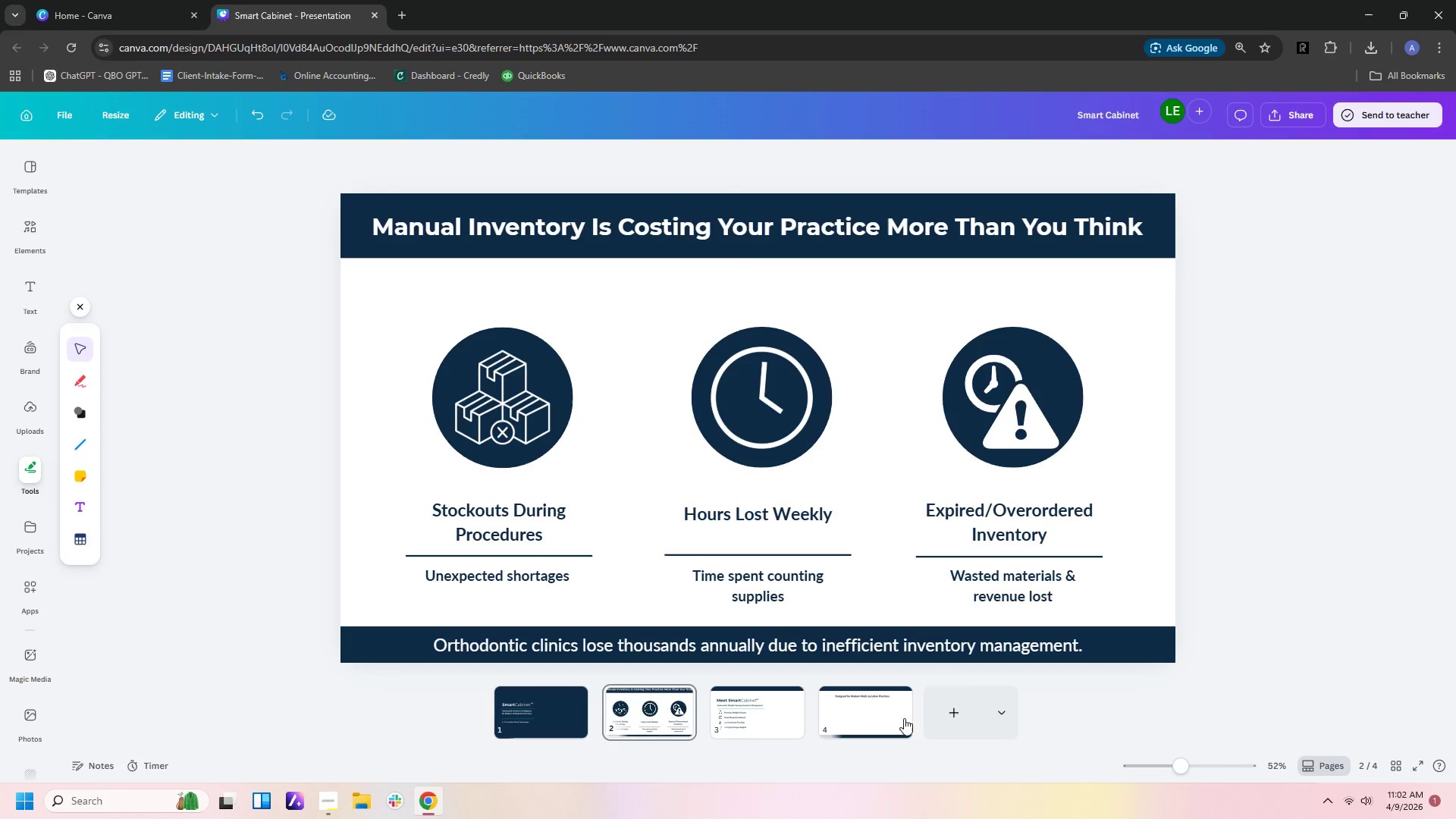 
left_click([883, 711])
 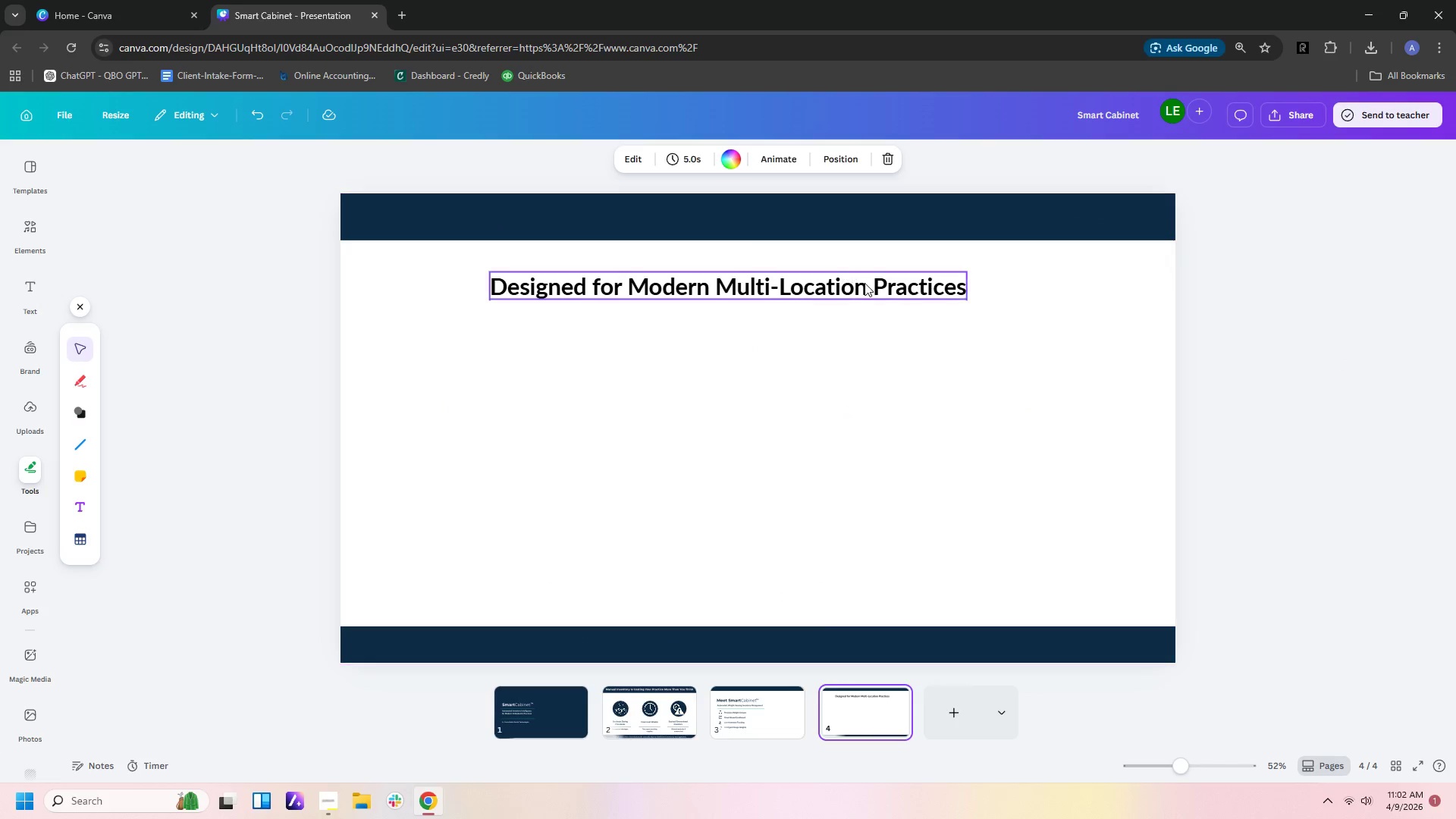 
left_click([865, 285])
 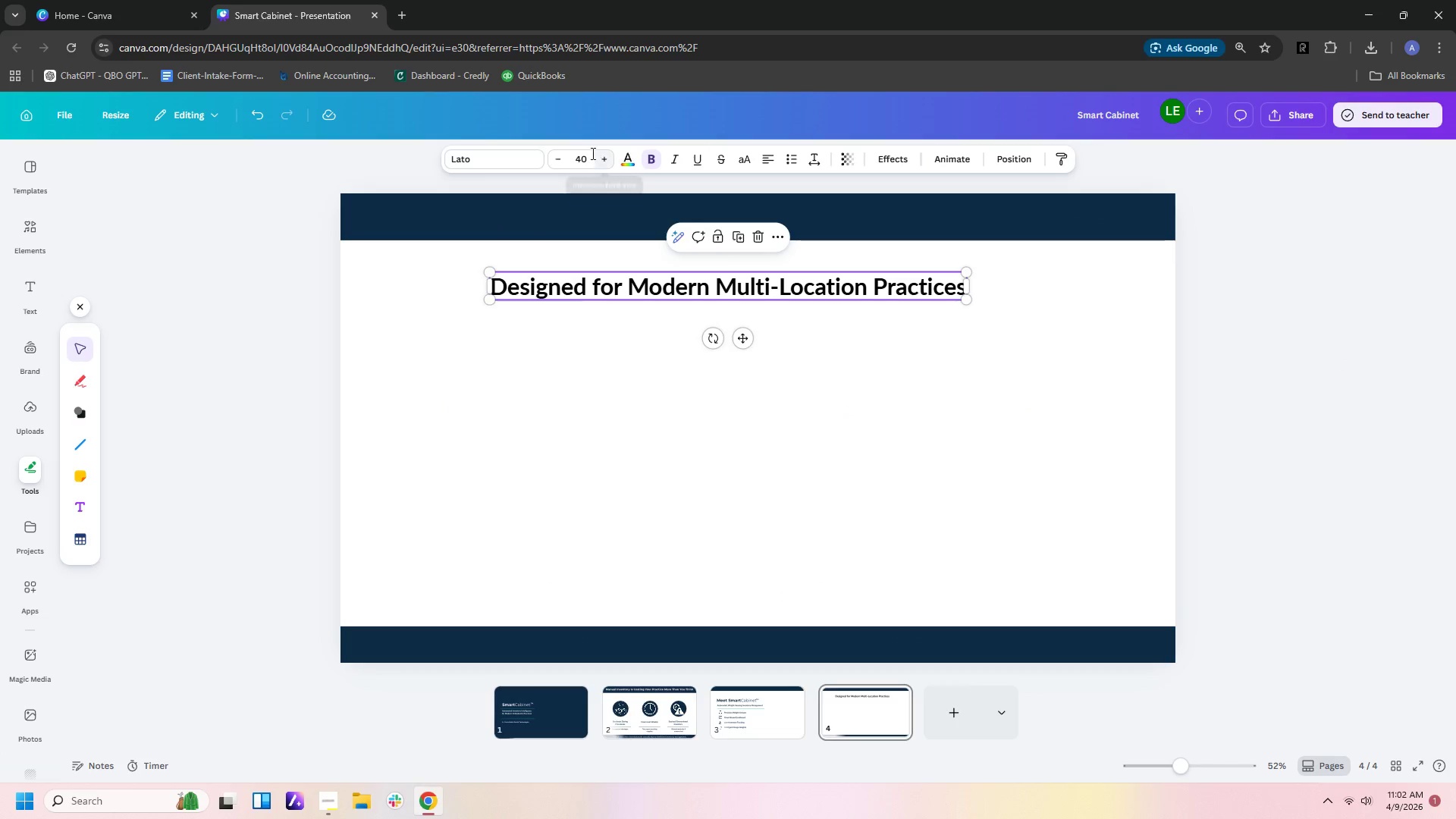 
left_click([586, 155])
 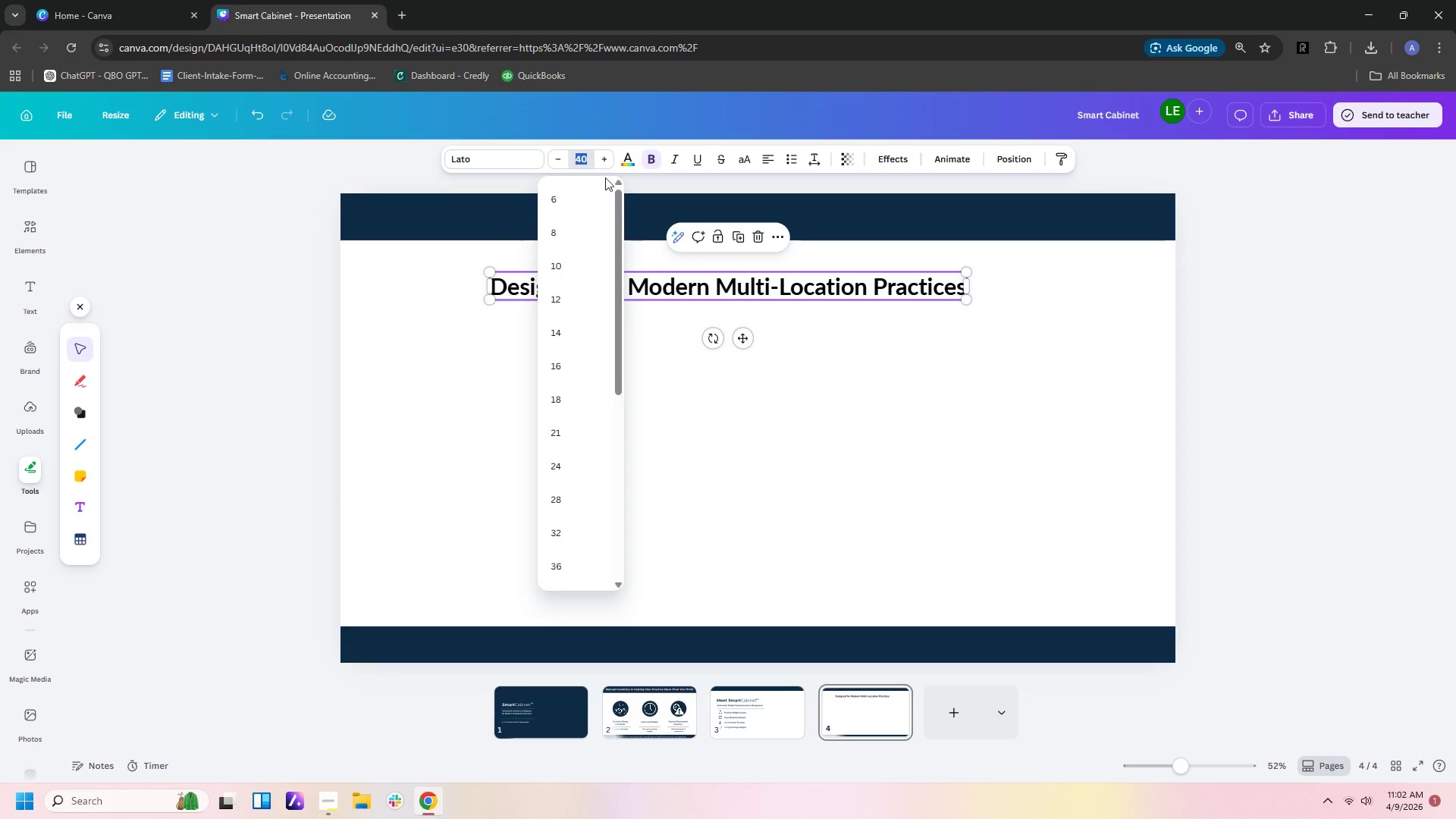 
left_click([808, 436])
 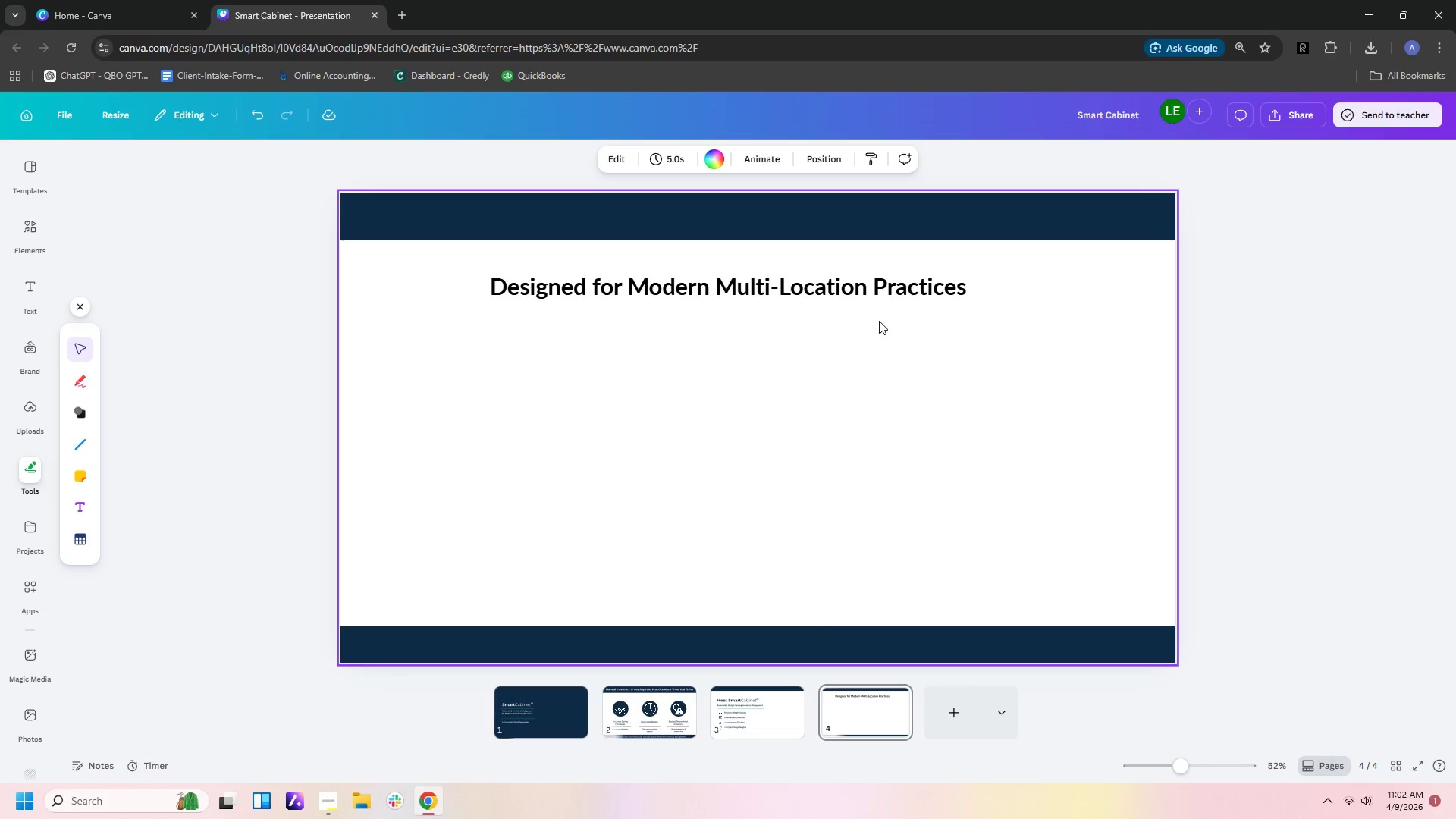 
left_click([878, 299])
 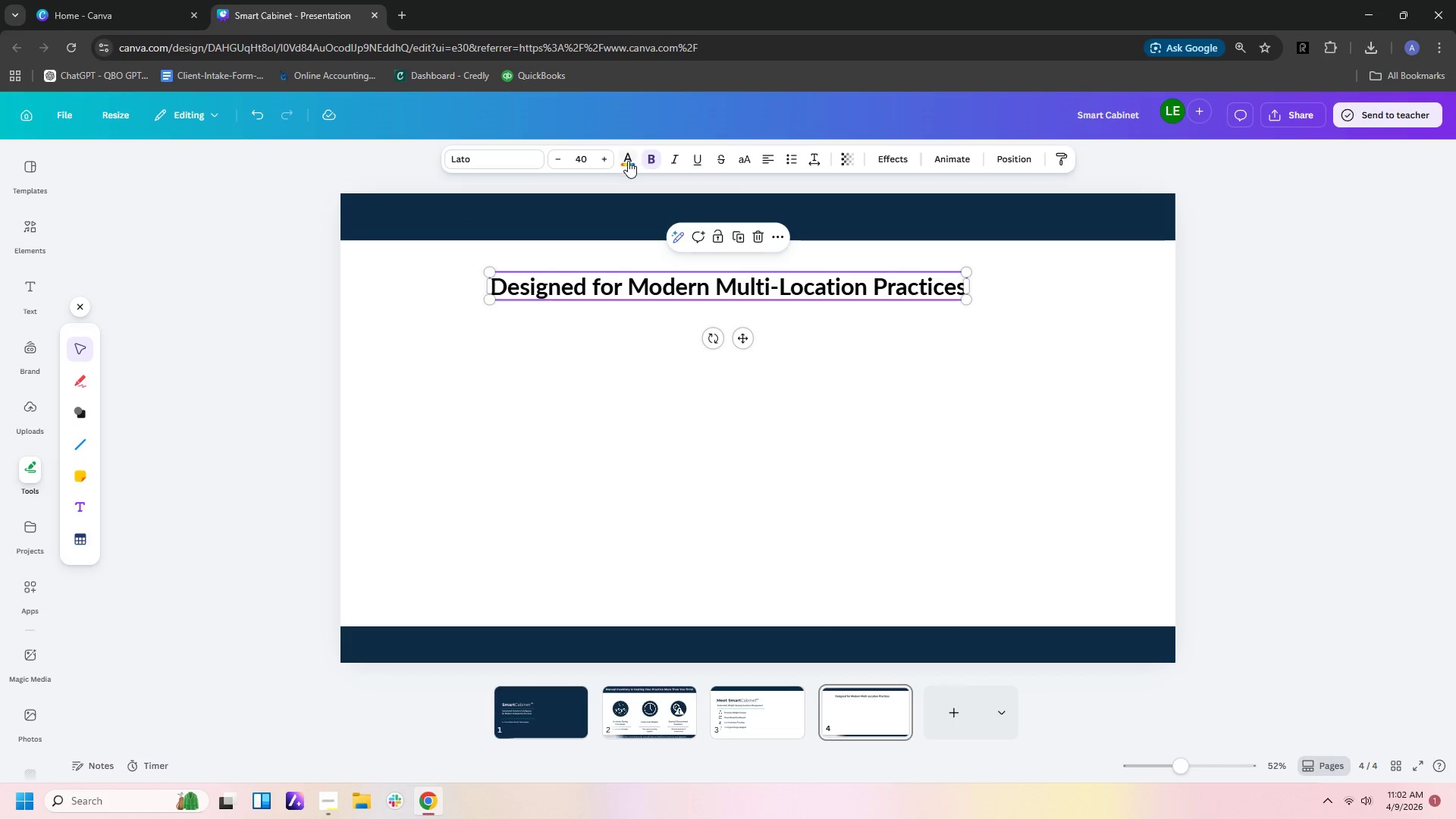 
left_click([628, 161])
 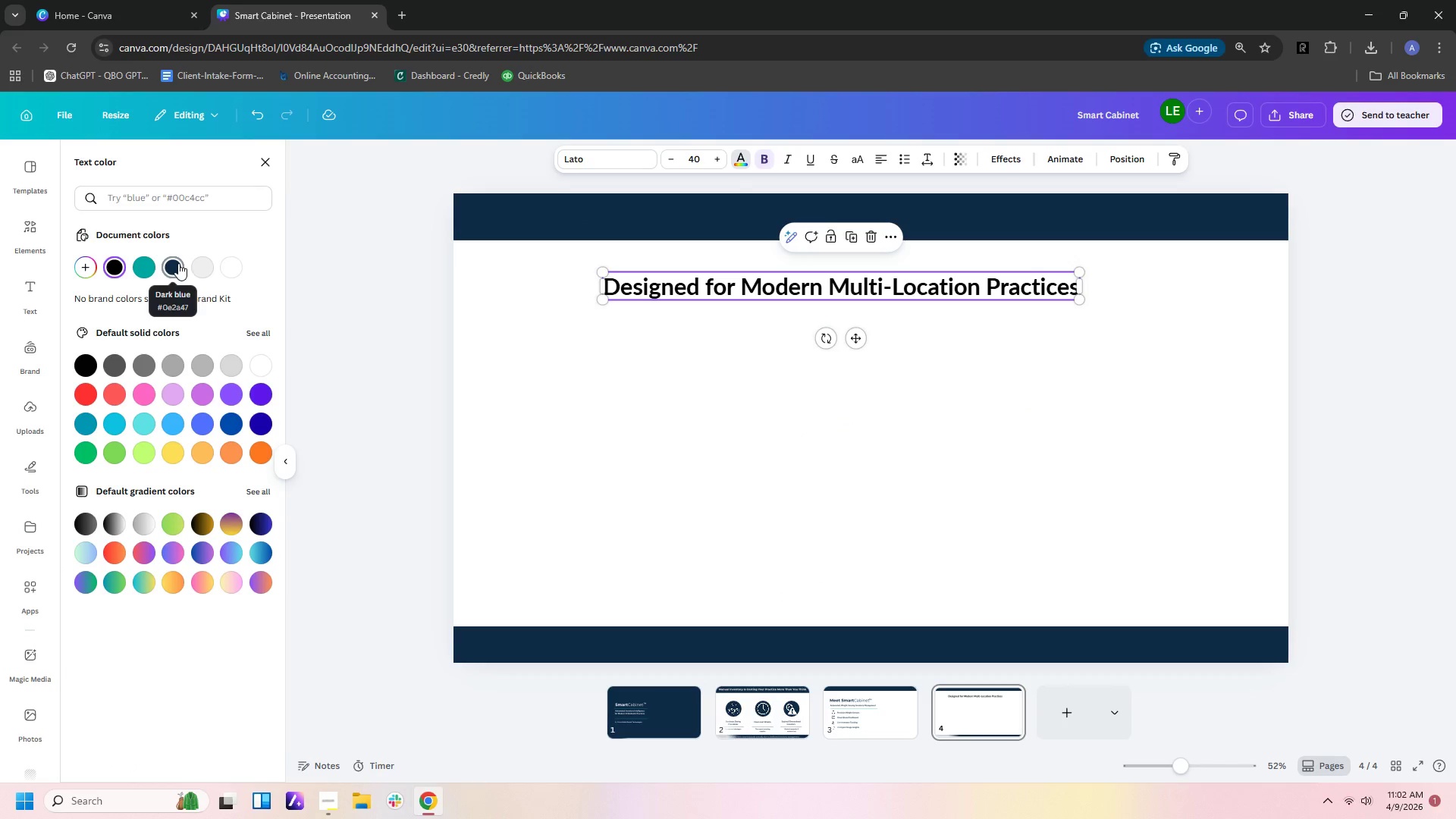 
double_click([800, 359])
 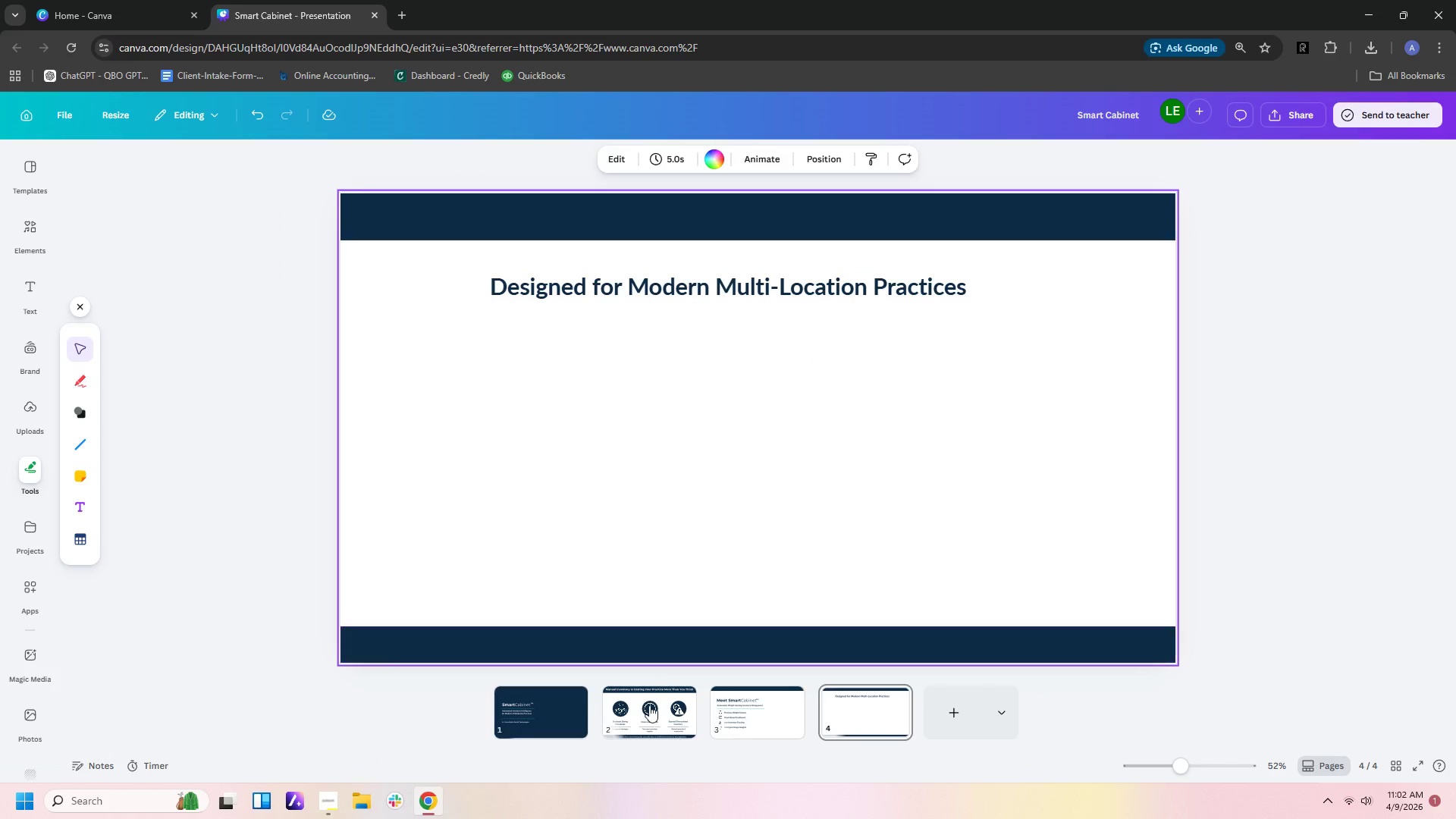 
mouse_move([594, 729])
 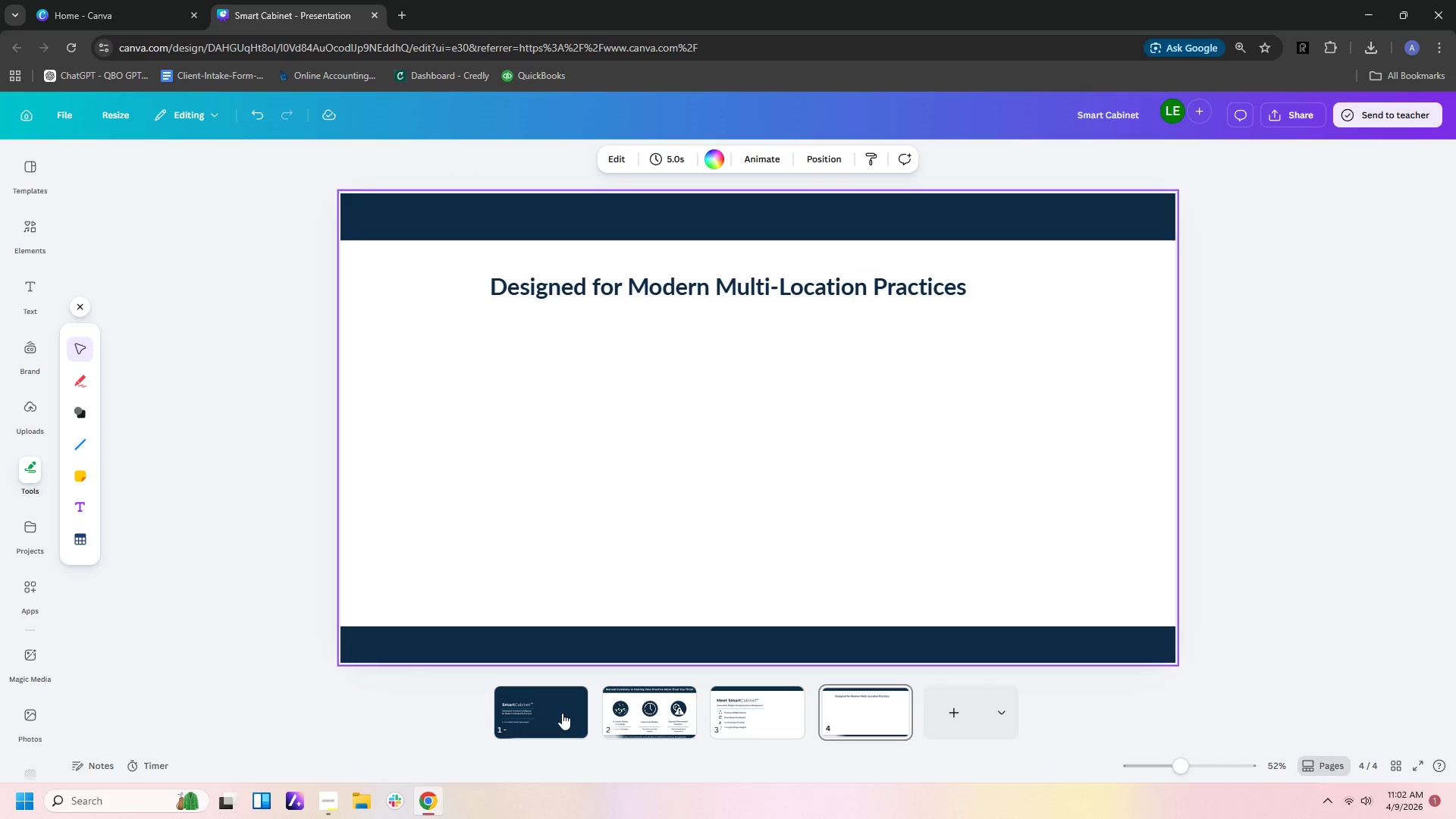 
left_click([562, 713])
 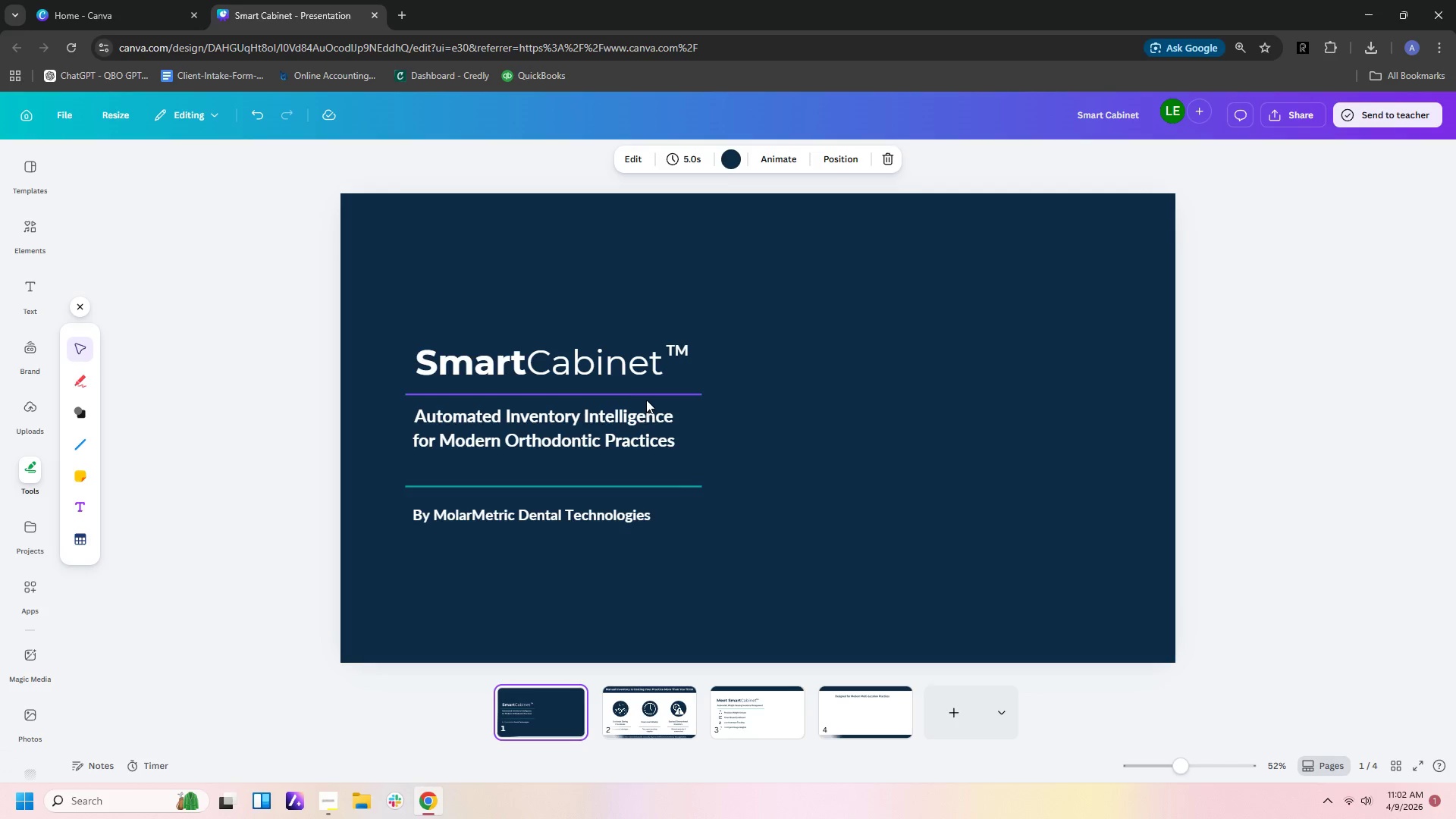 
left_click([646, 395])
 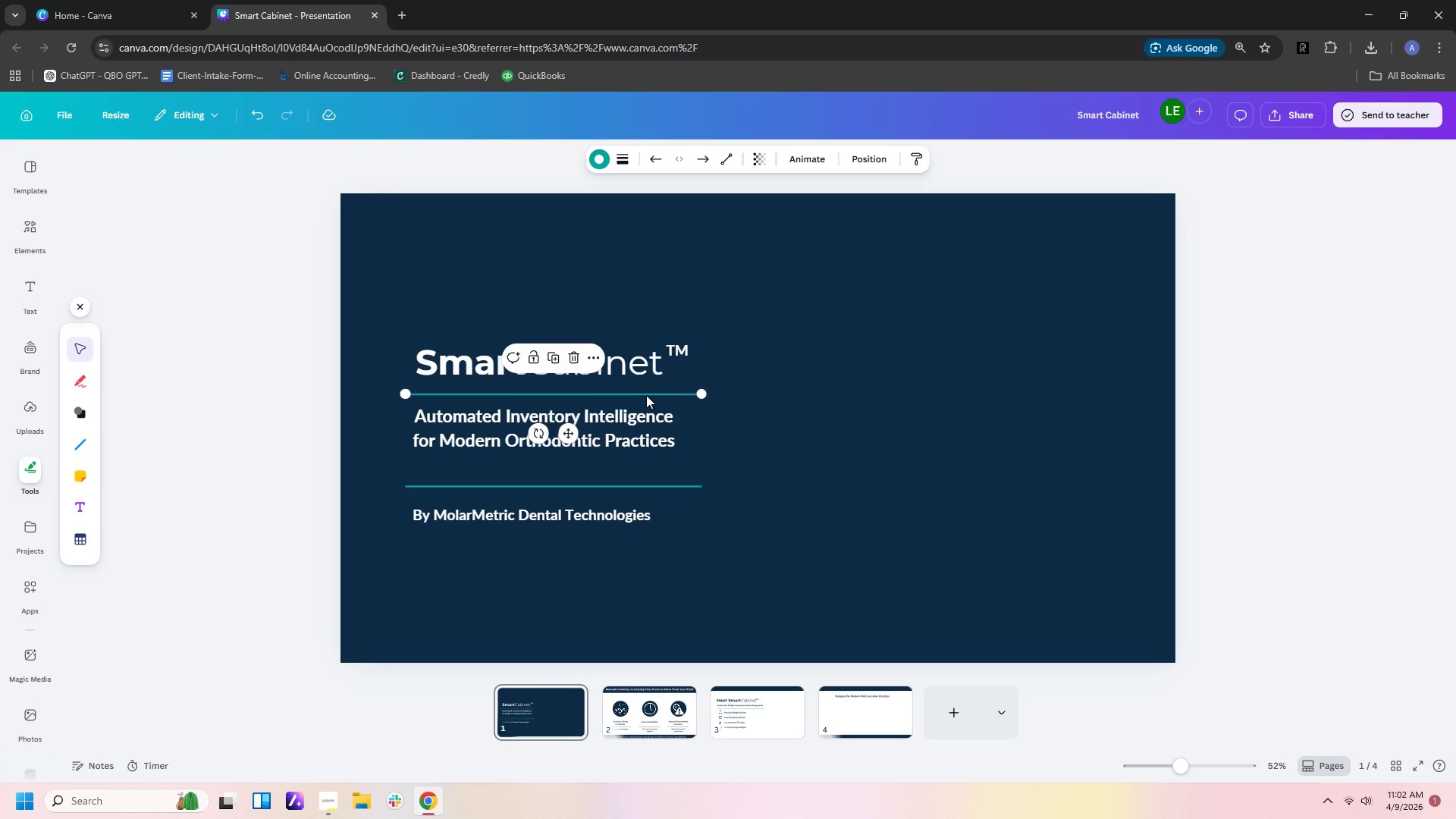 
key(Control+C)
 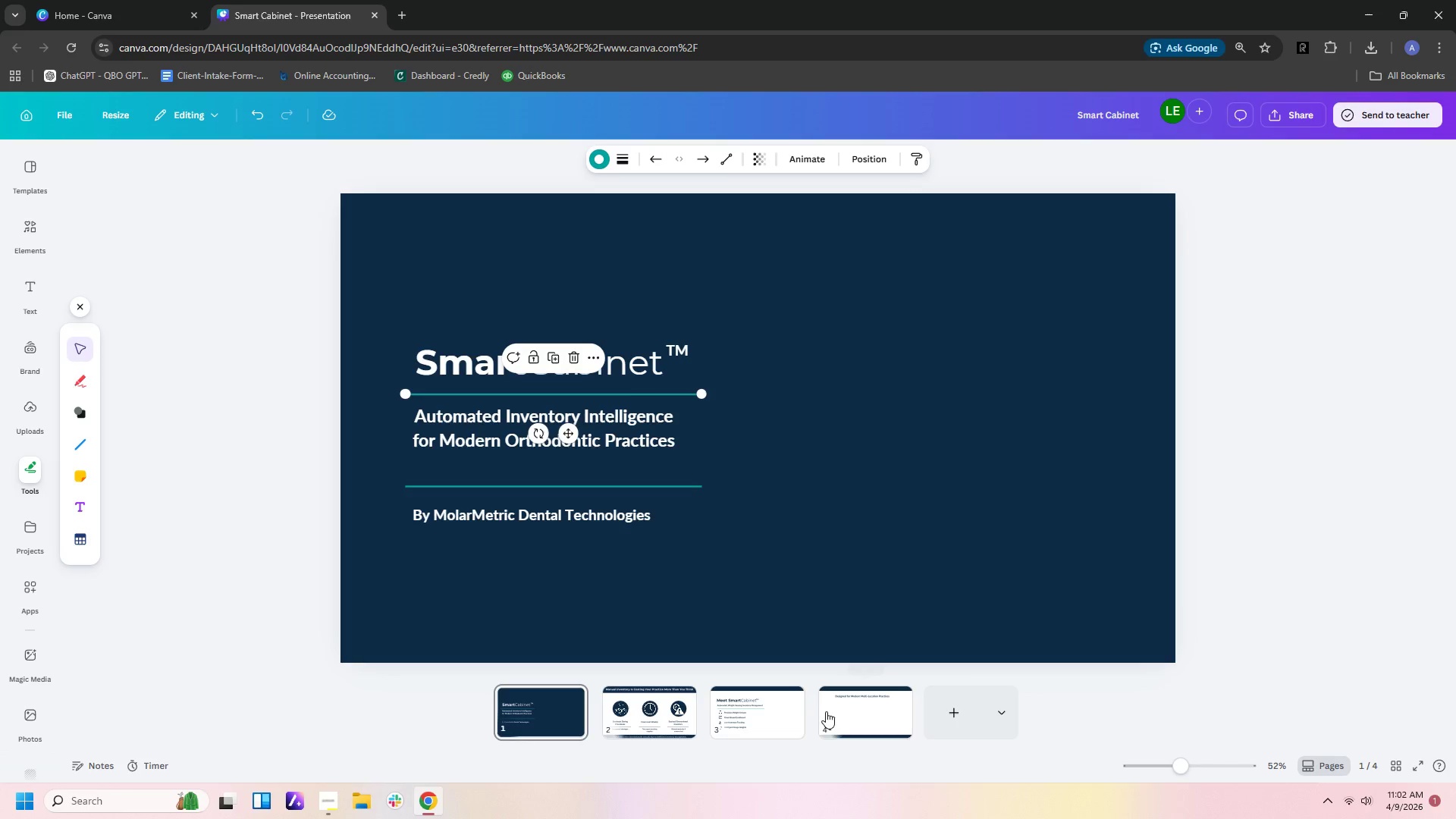 
left_click([826, 717])
 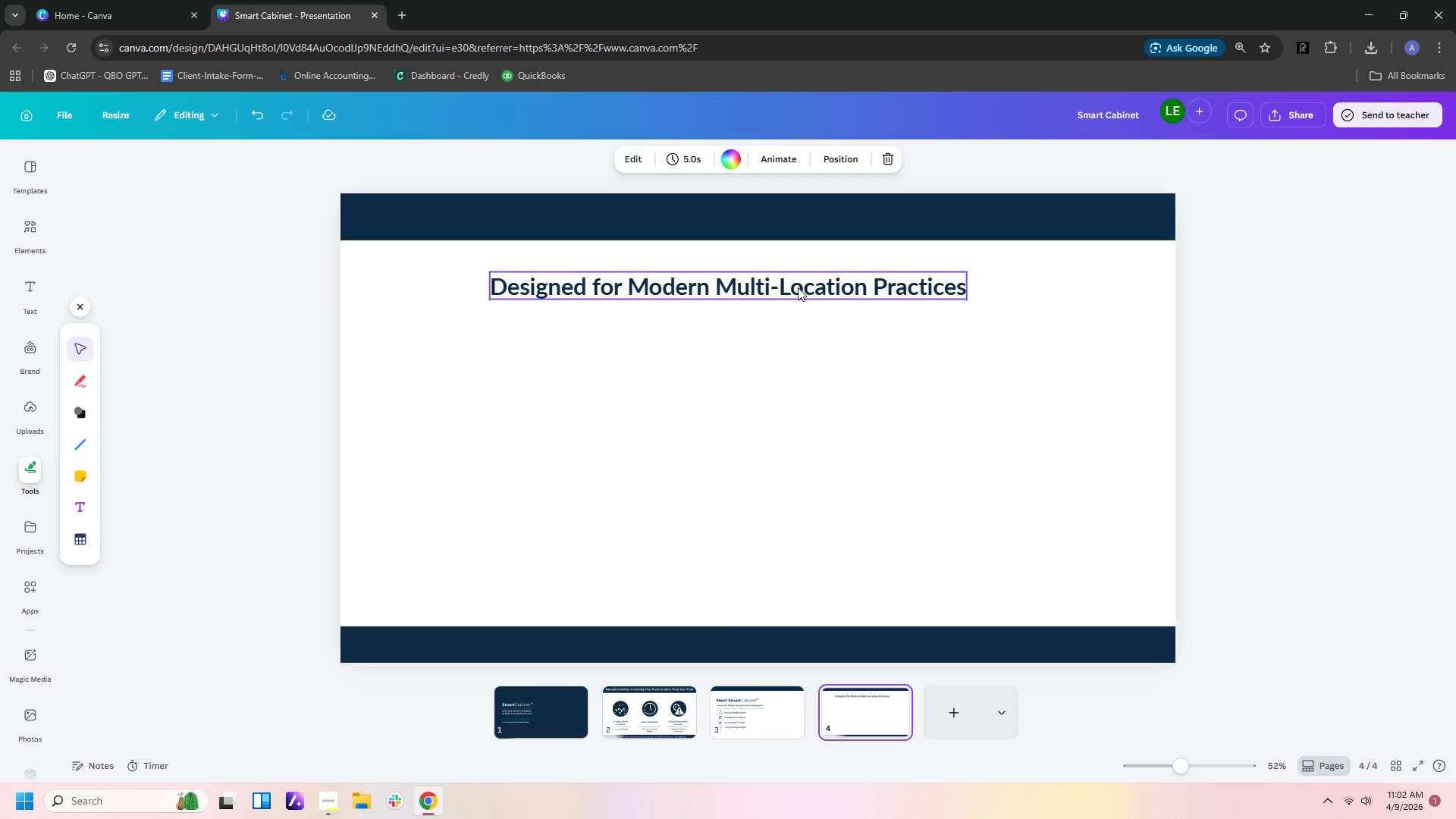 
key(Control+V)
 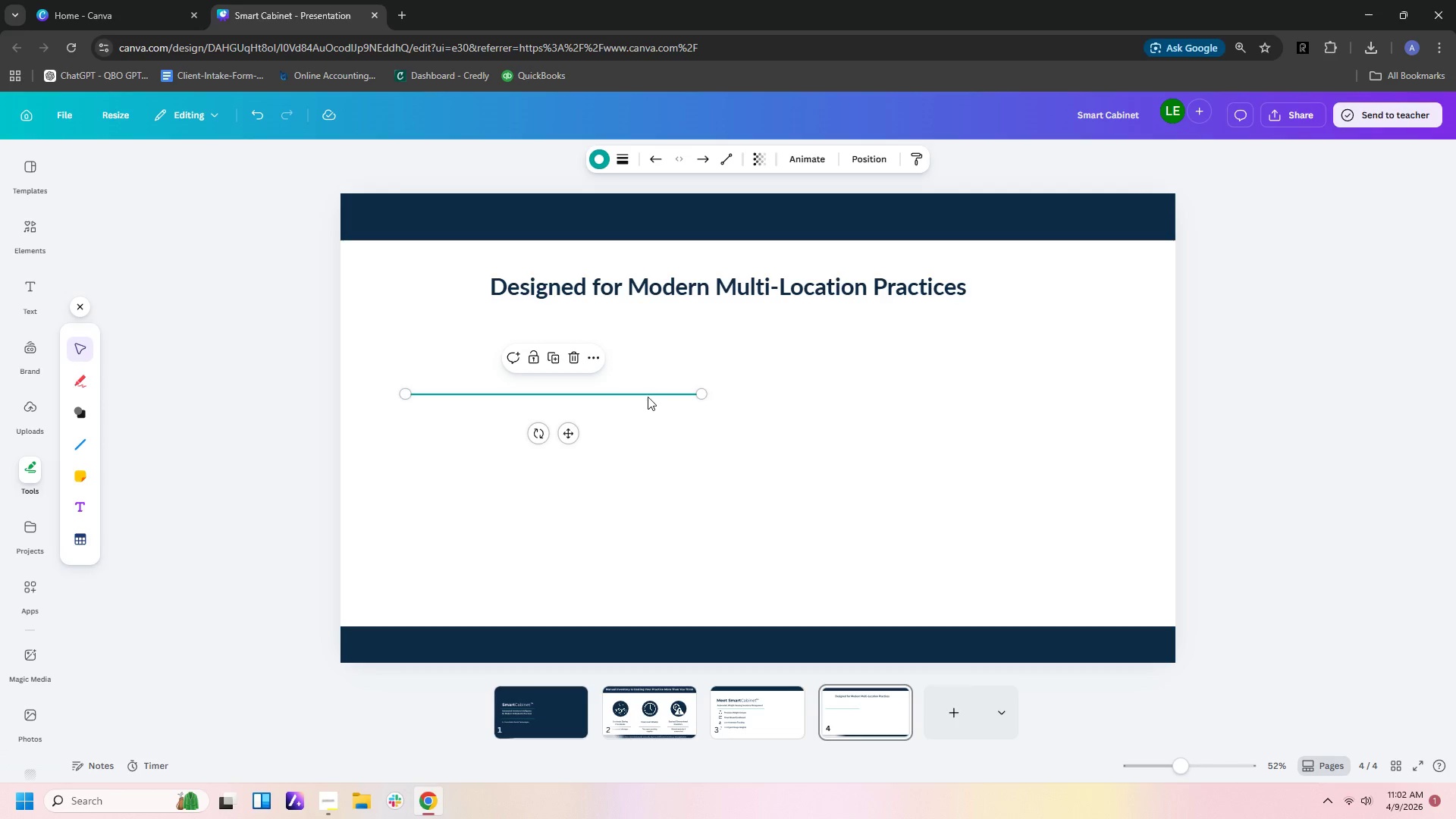 
left_click_drag(start_coordinate=[648, 395], to_coordinate=[710, 310])
 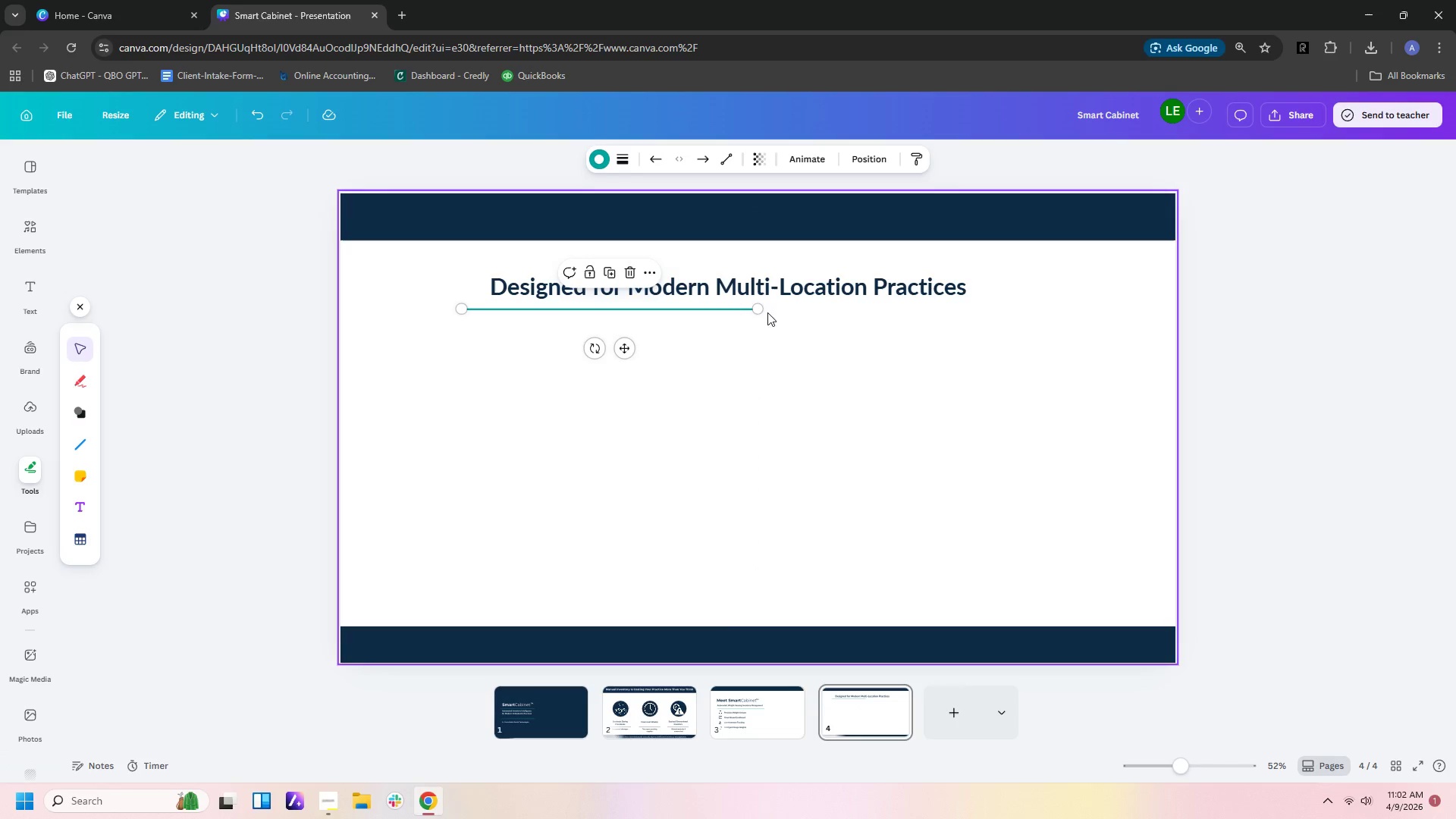 
left_click_drag(start_coordinate=[759, 306], to_coordinate=[1078, 311])
 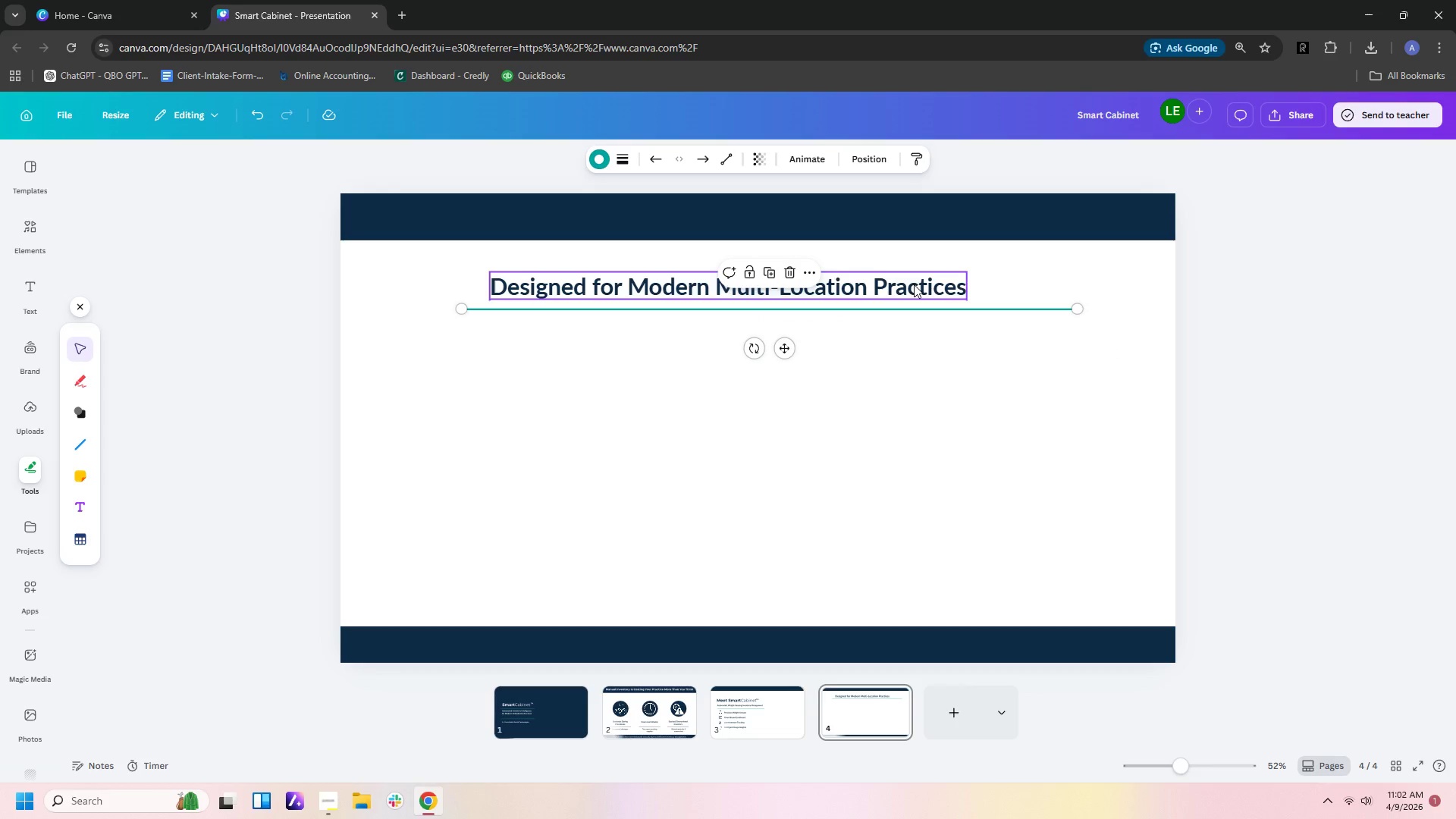 
double_click([912, 280])
 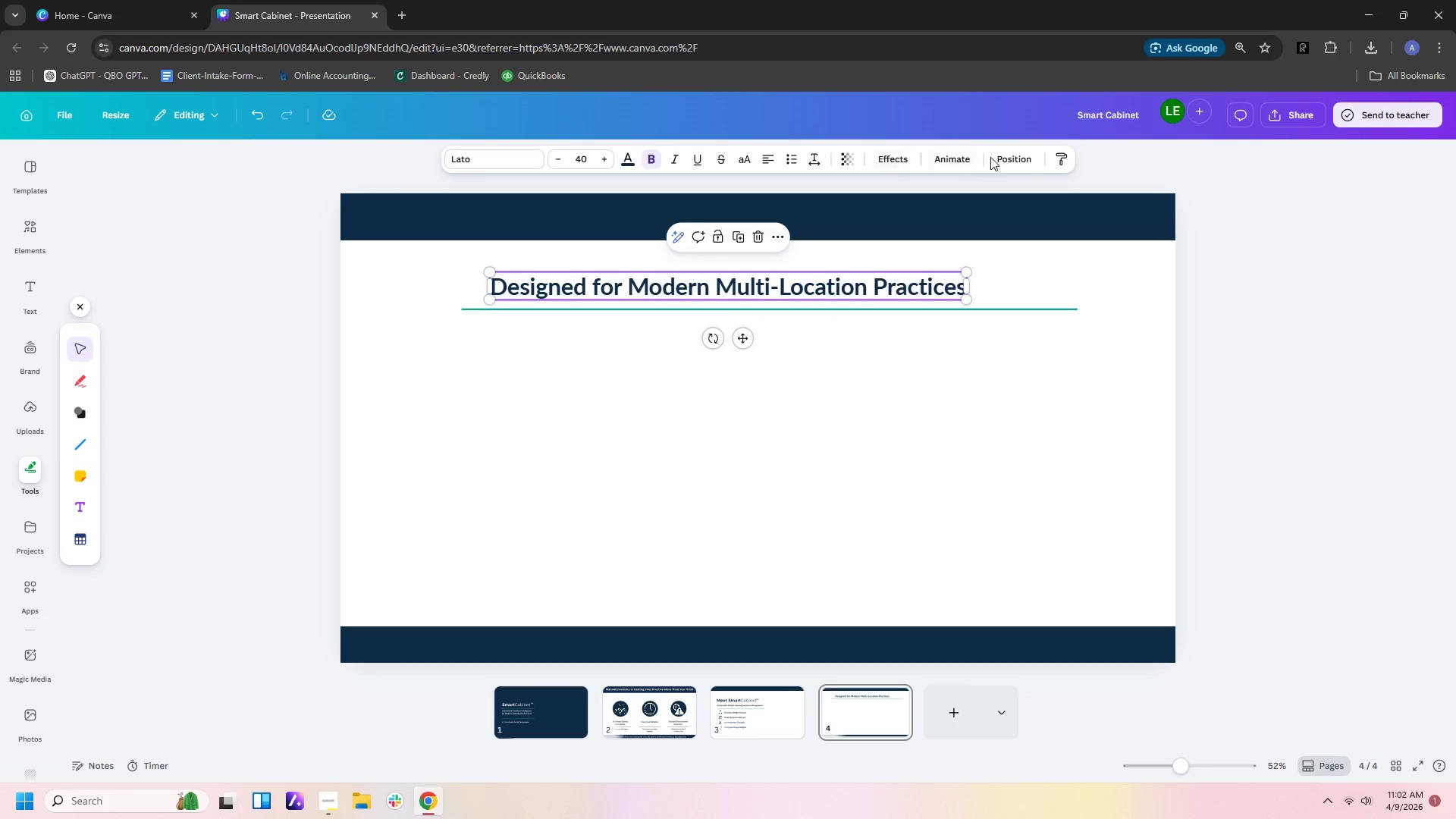 
left_click([1003, 157])
 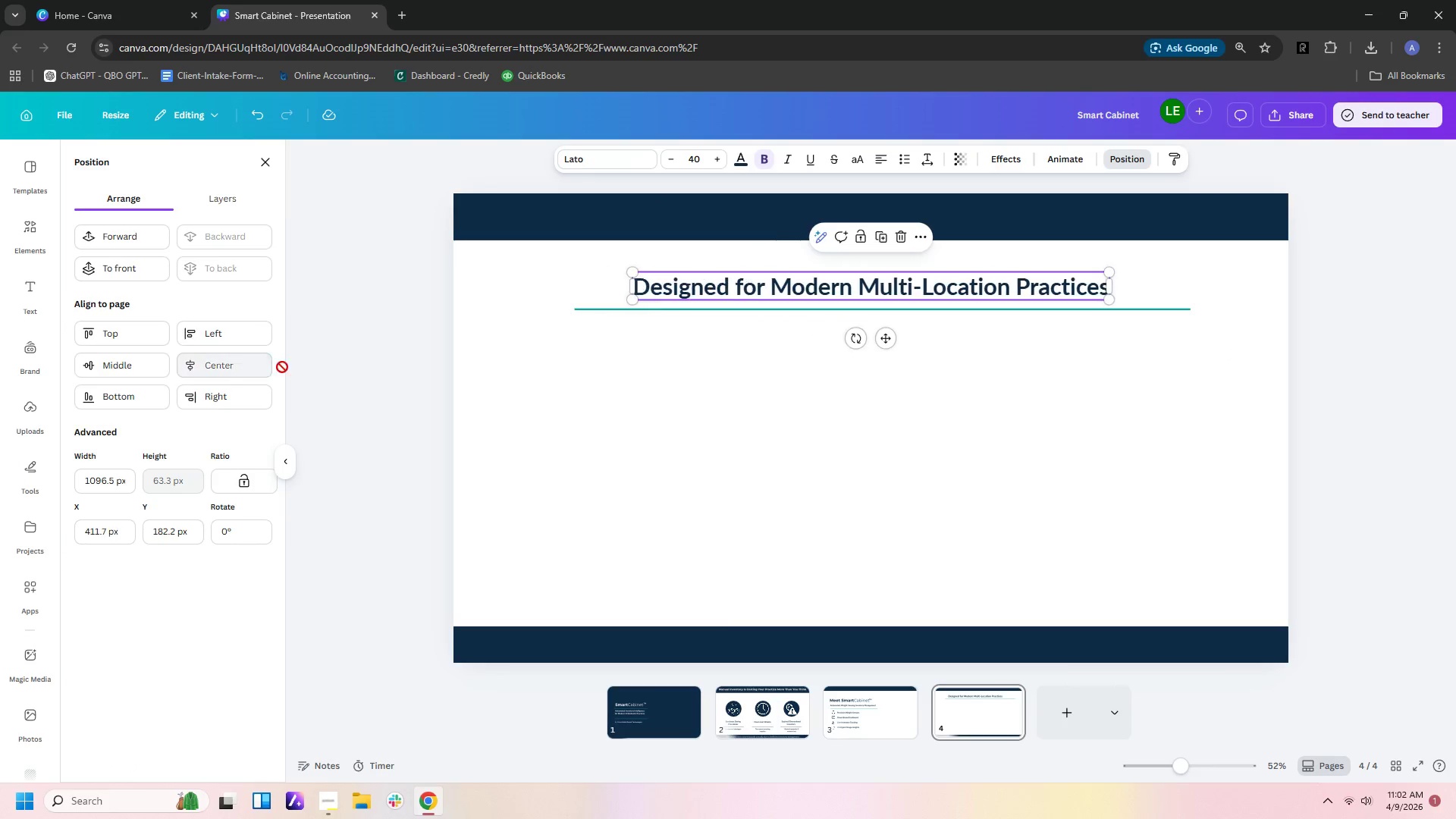 
double_click([783, 416])
 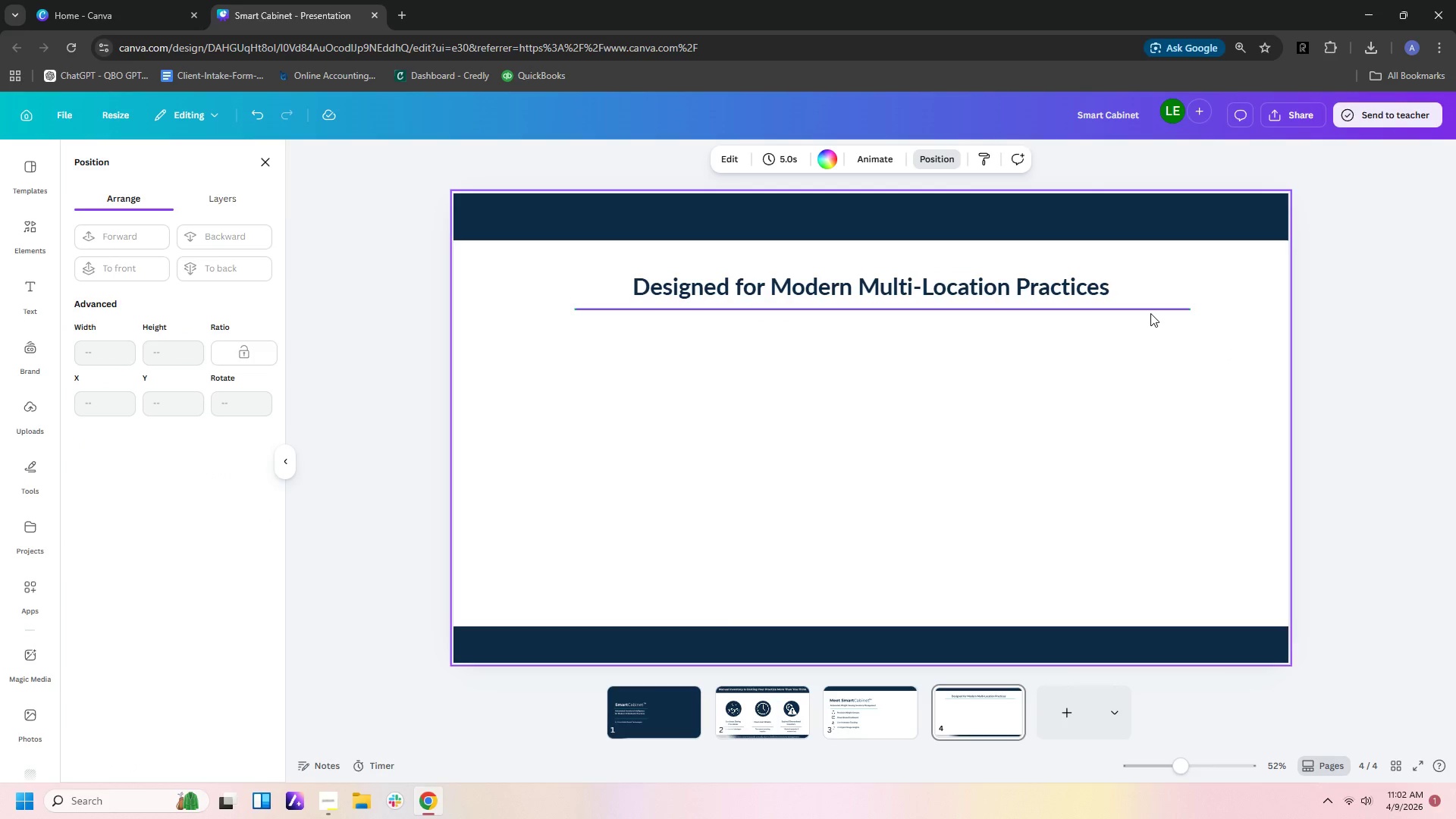 
left_click([1150, 313])
 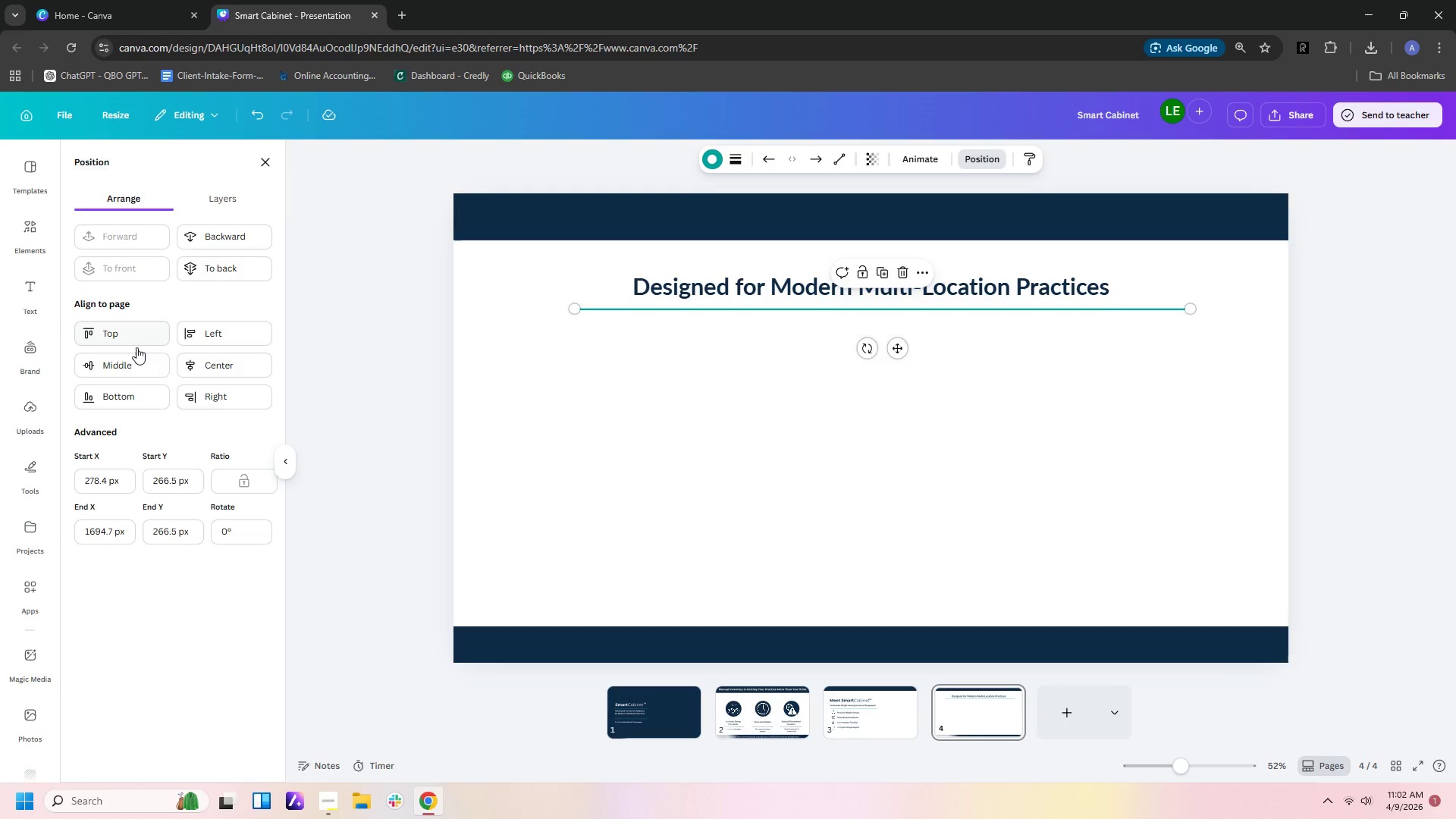 
left_click([187, 366])
 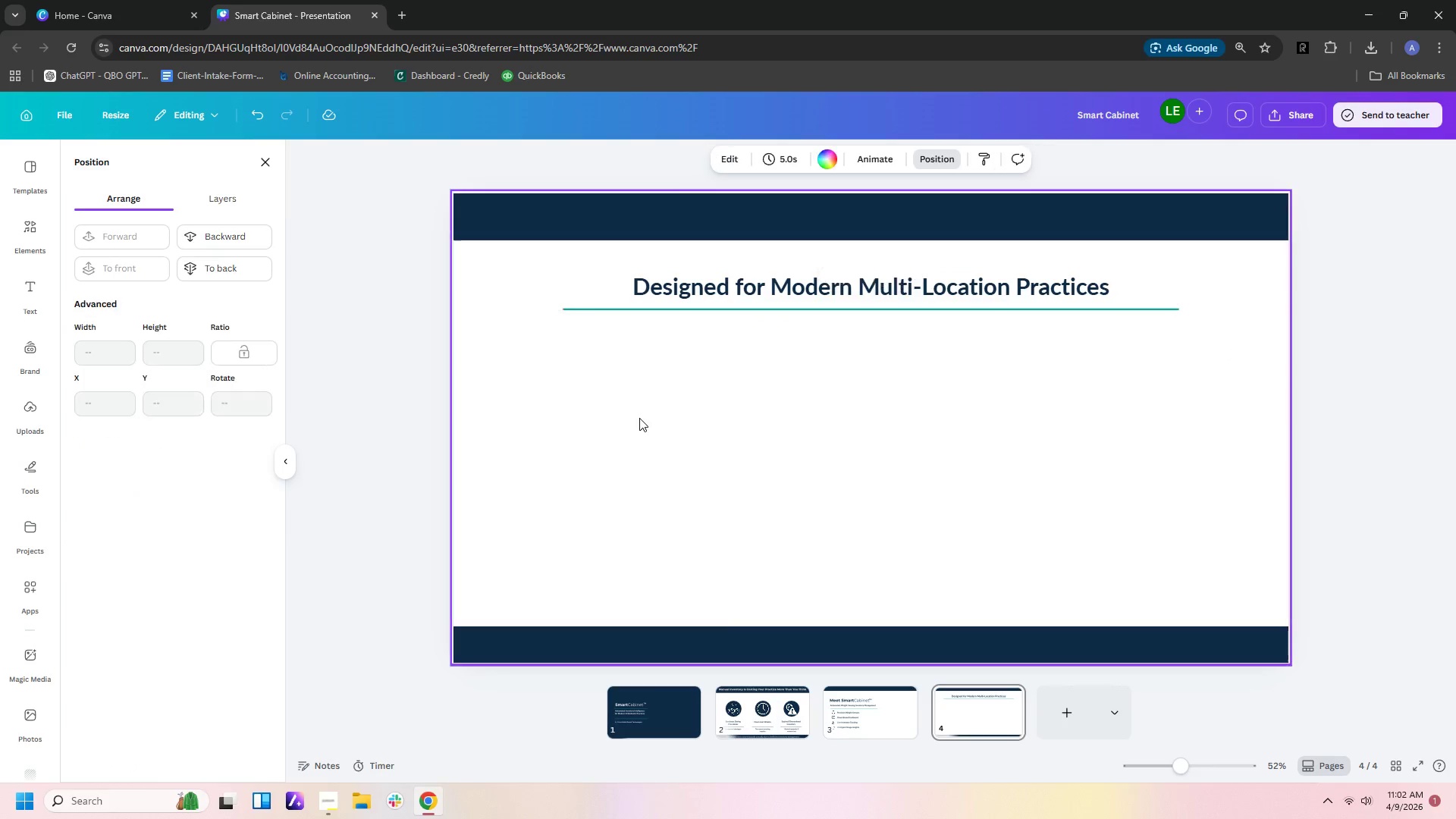 
double_click([908, 459])
 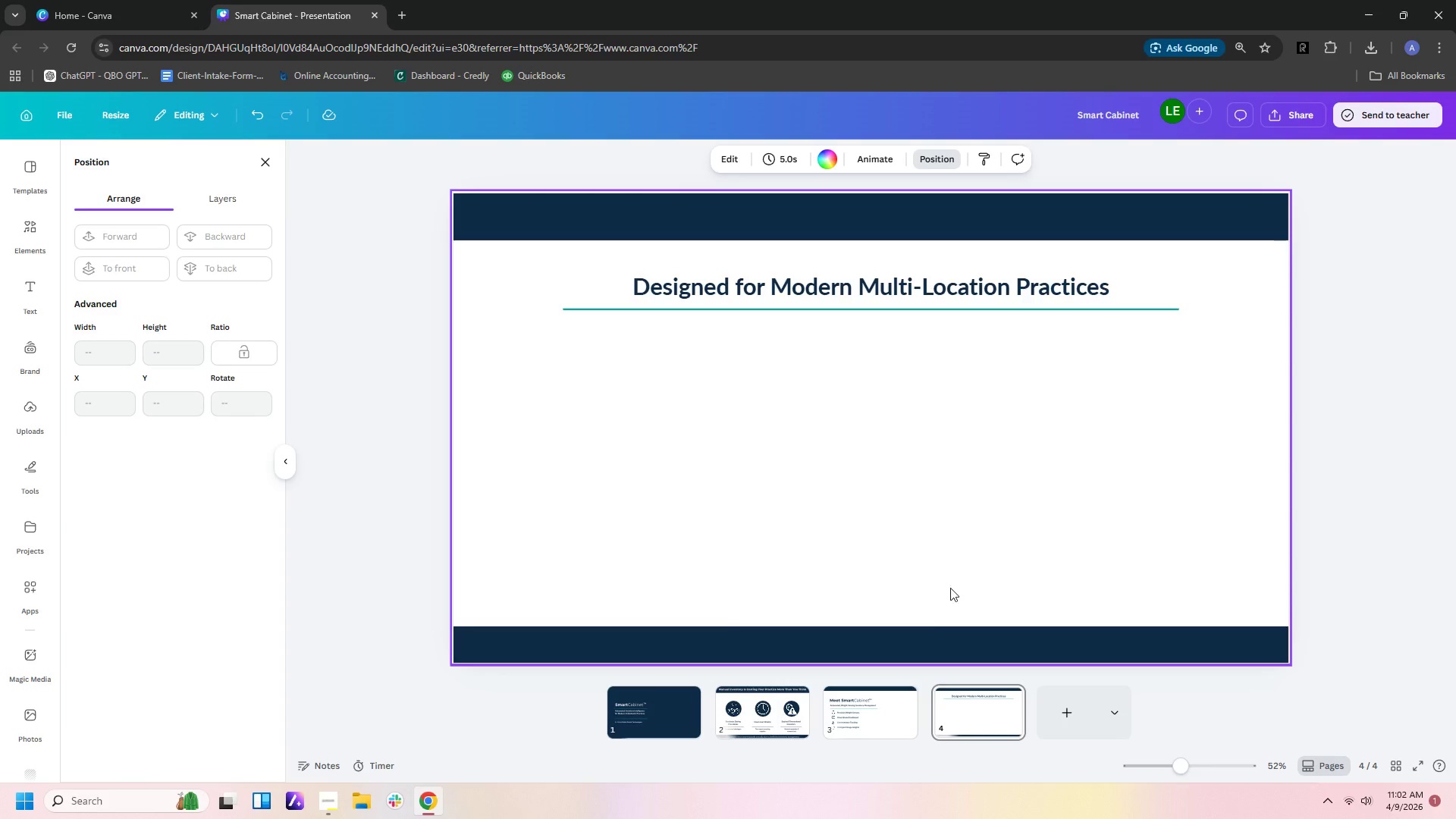 
wait(6.34)
 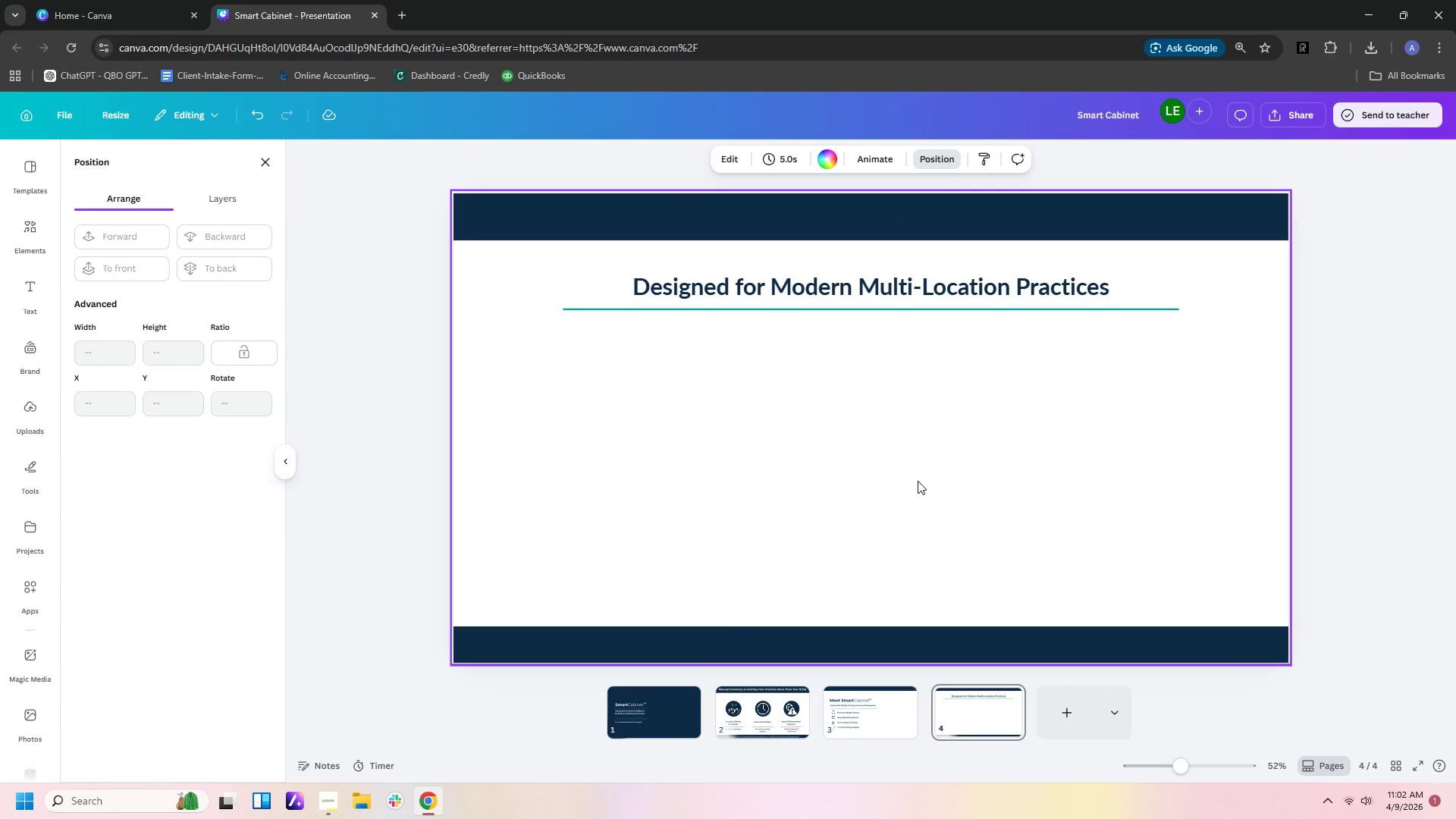 
left_click([924, 309])
 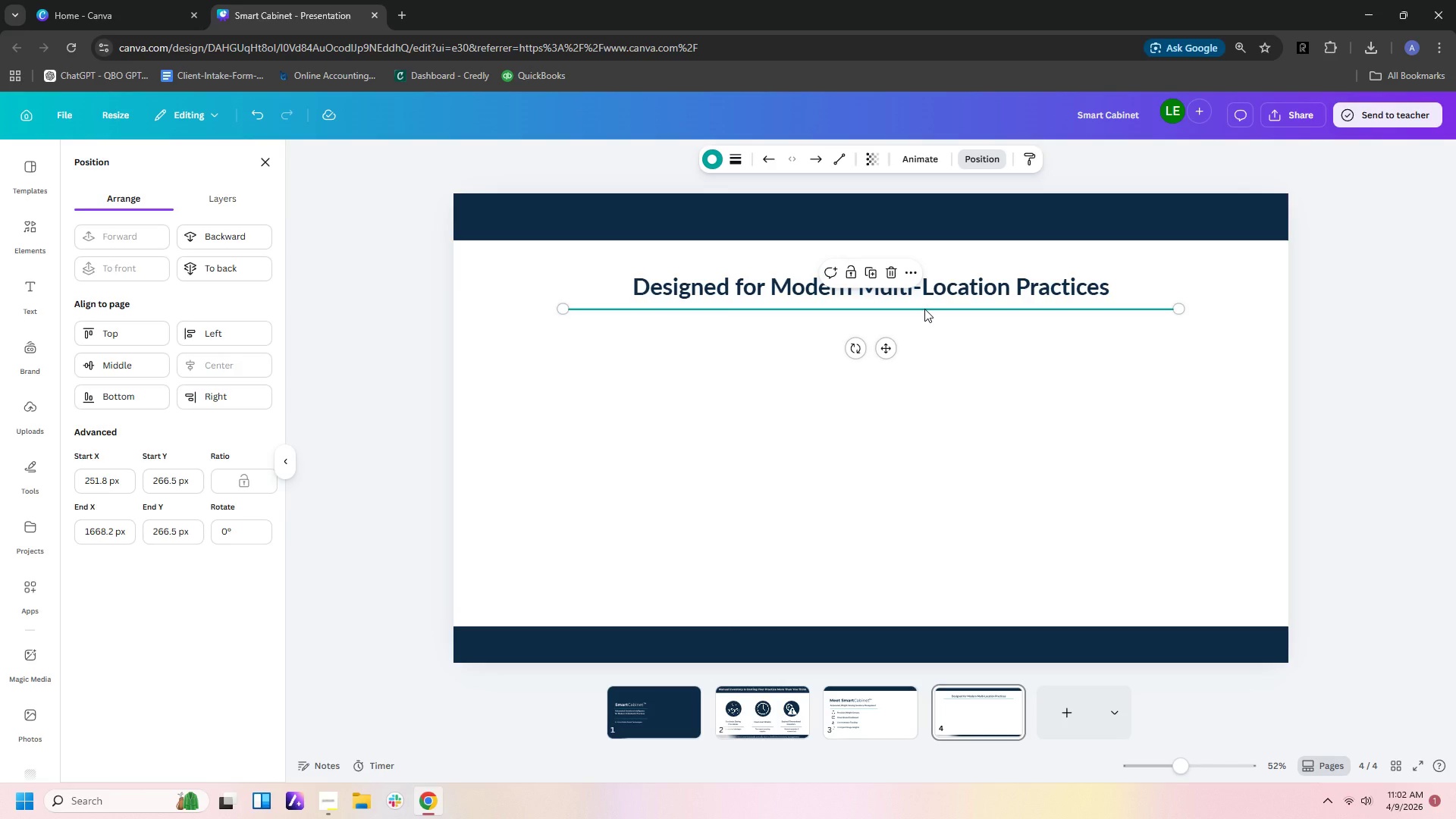 
key(Control+C)
 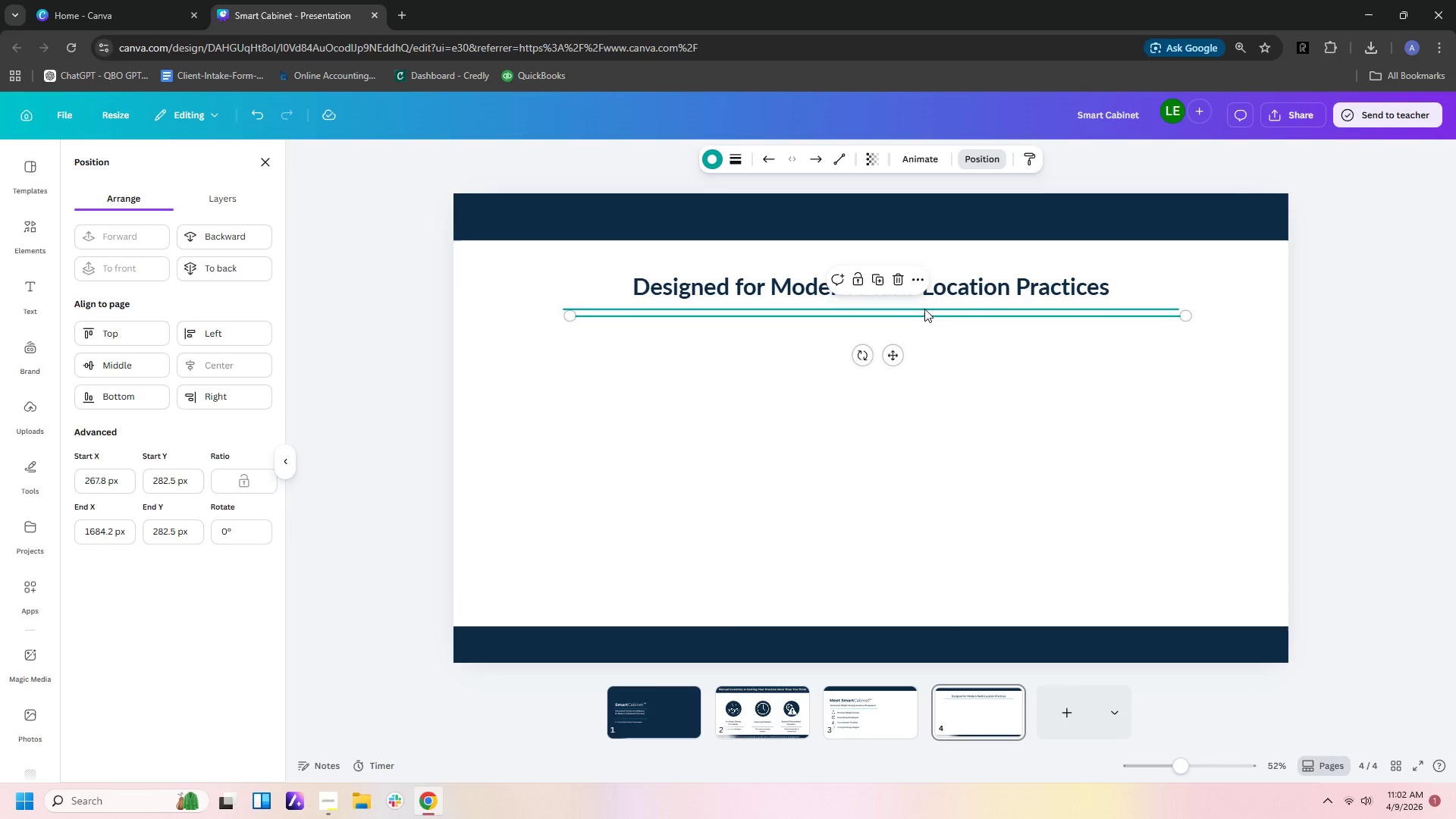 
key(Control+V)
 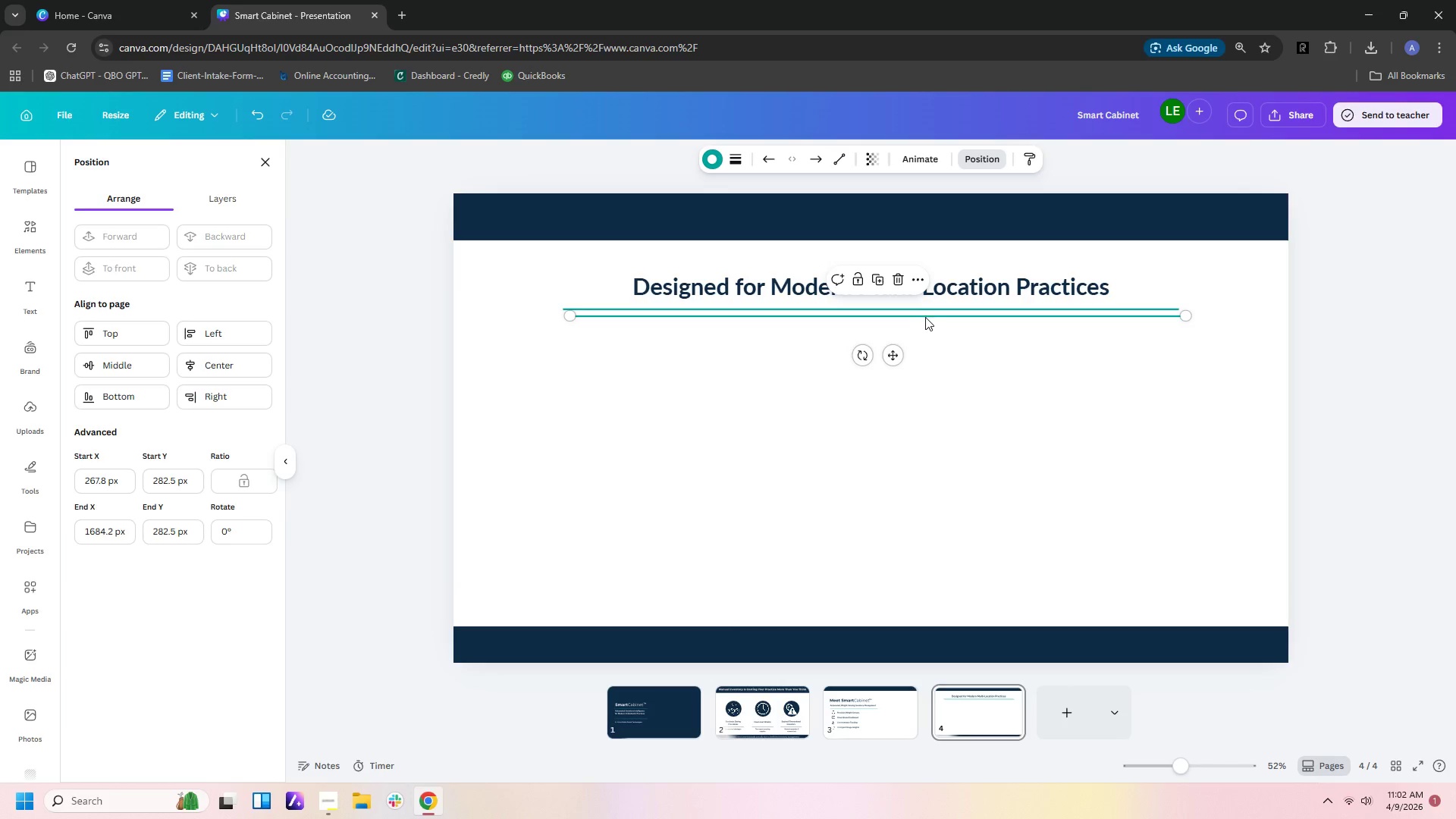 
left_click_drag(start_coordinate=[925, 317], to_coordinate=[911, 645])
 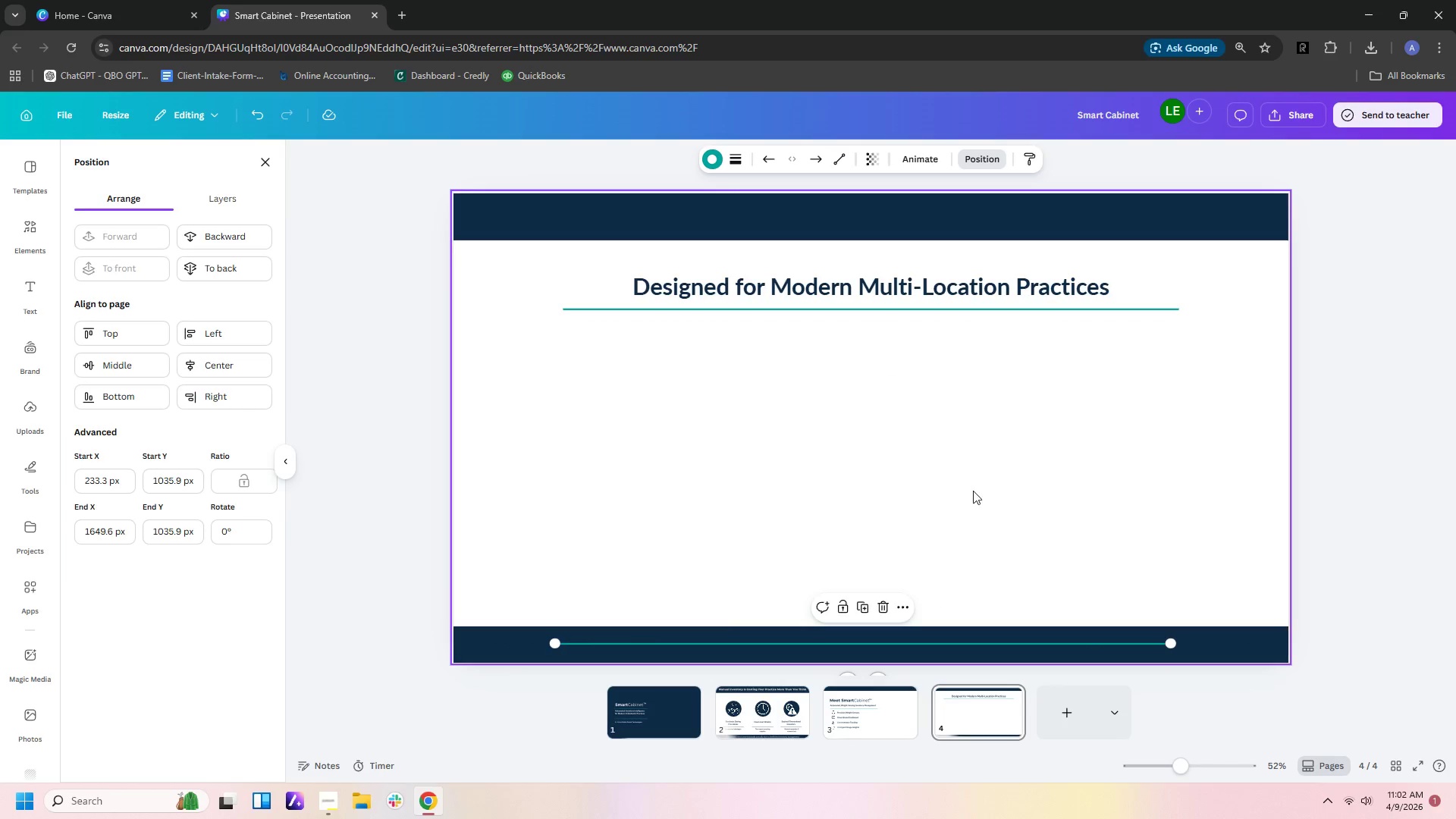 
left_click([973, 491])
 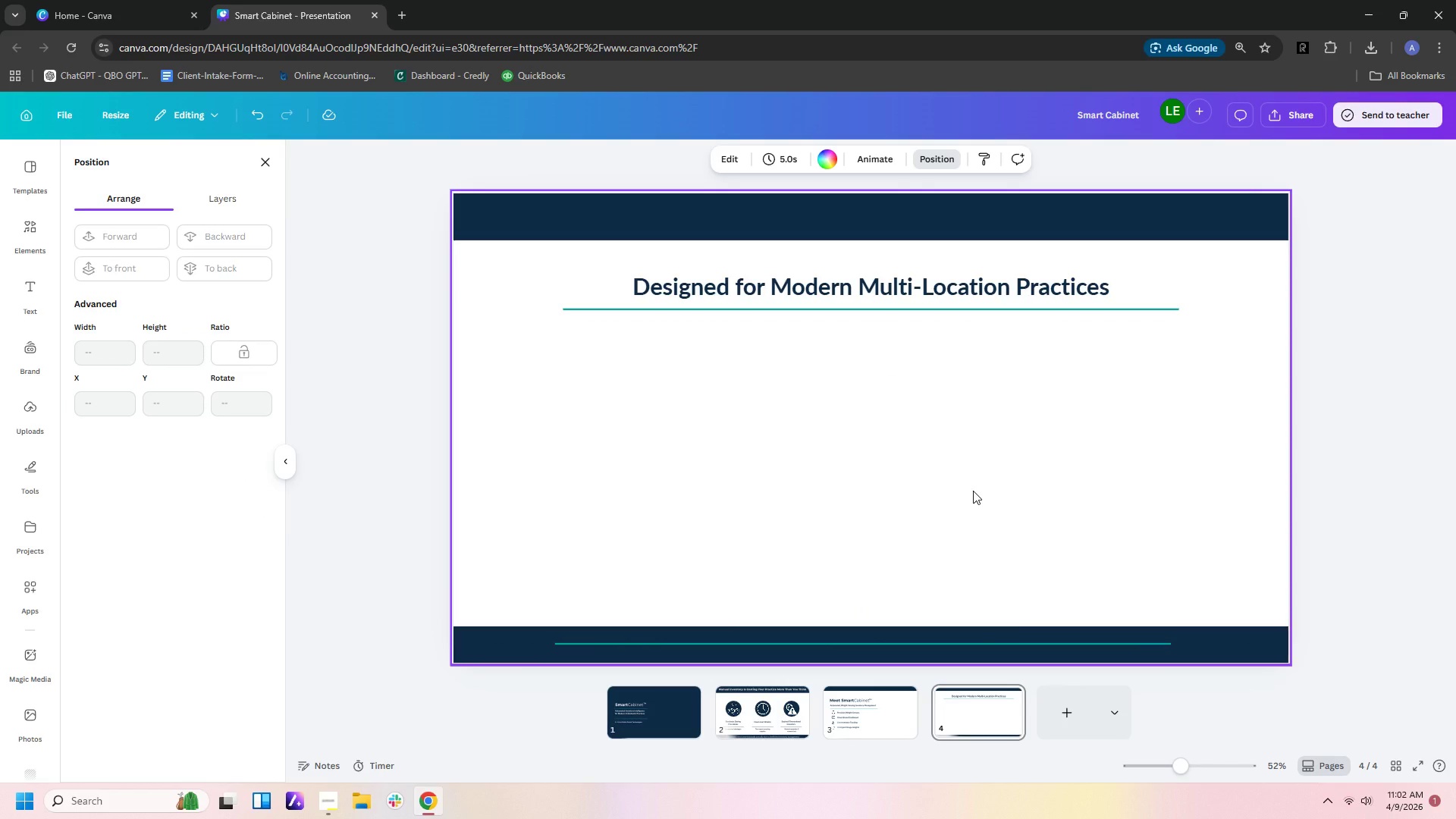 
left_click([973, 491])
 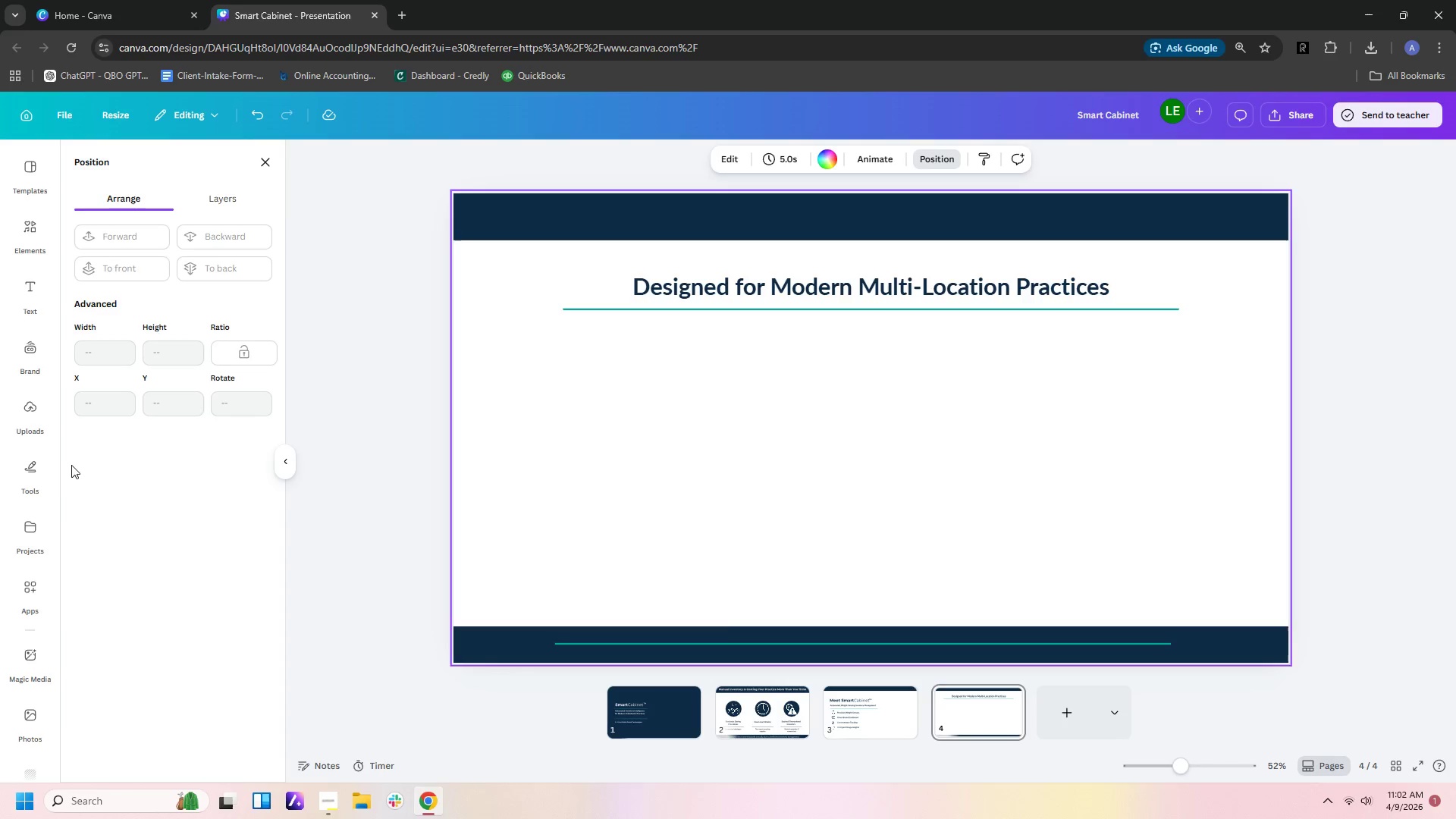 
left_click([37, 470])
 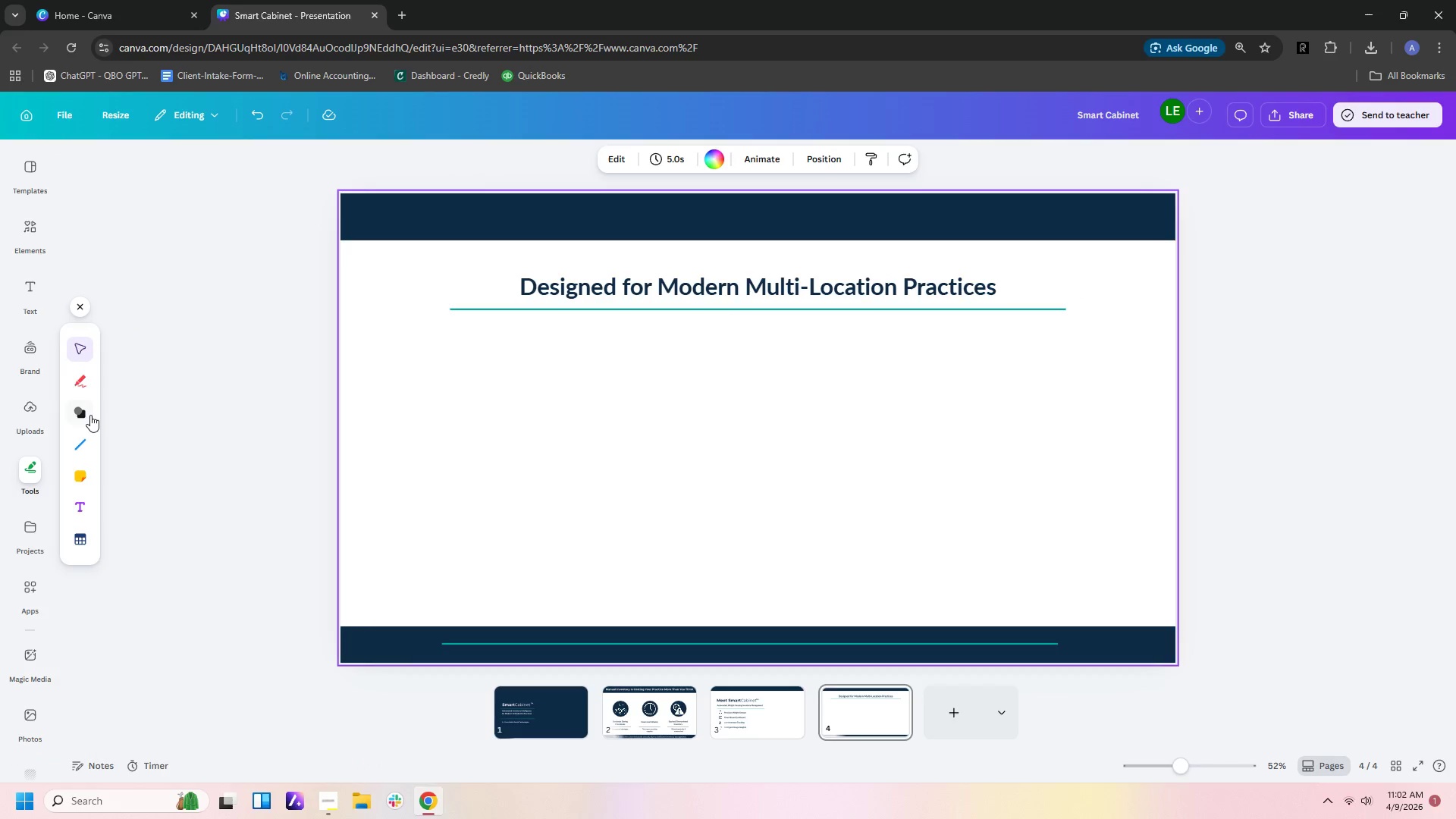 
left_click([81, 417])
 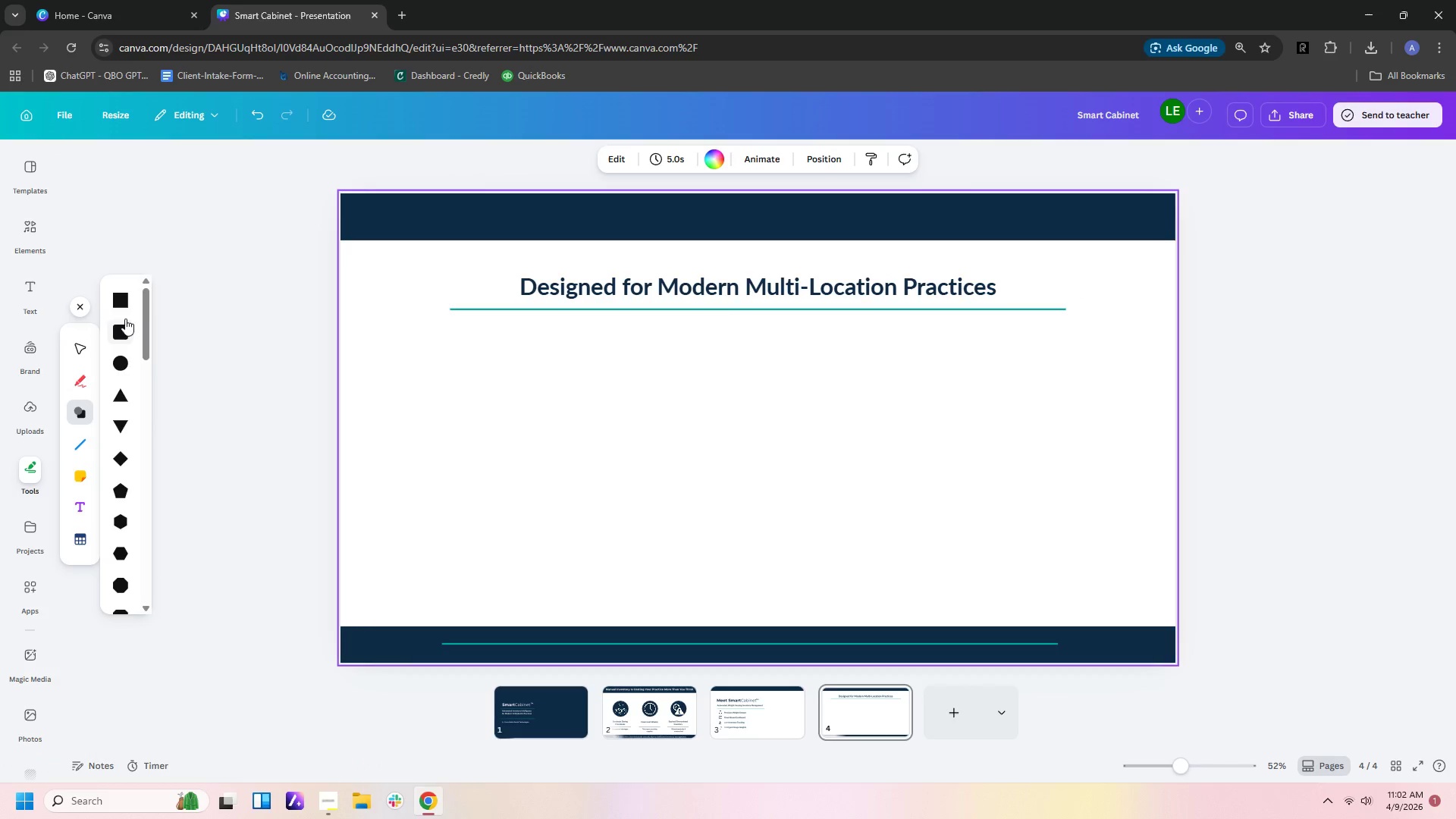 
left_click([126, 302])
 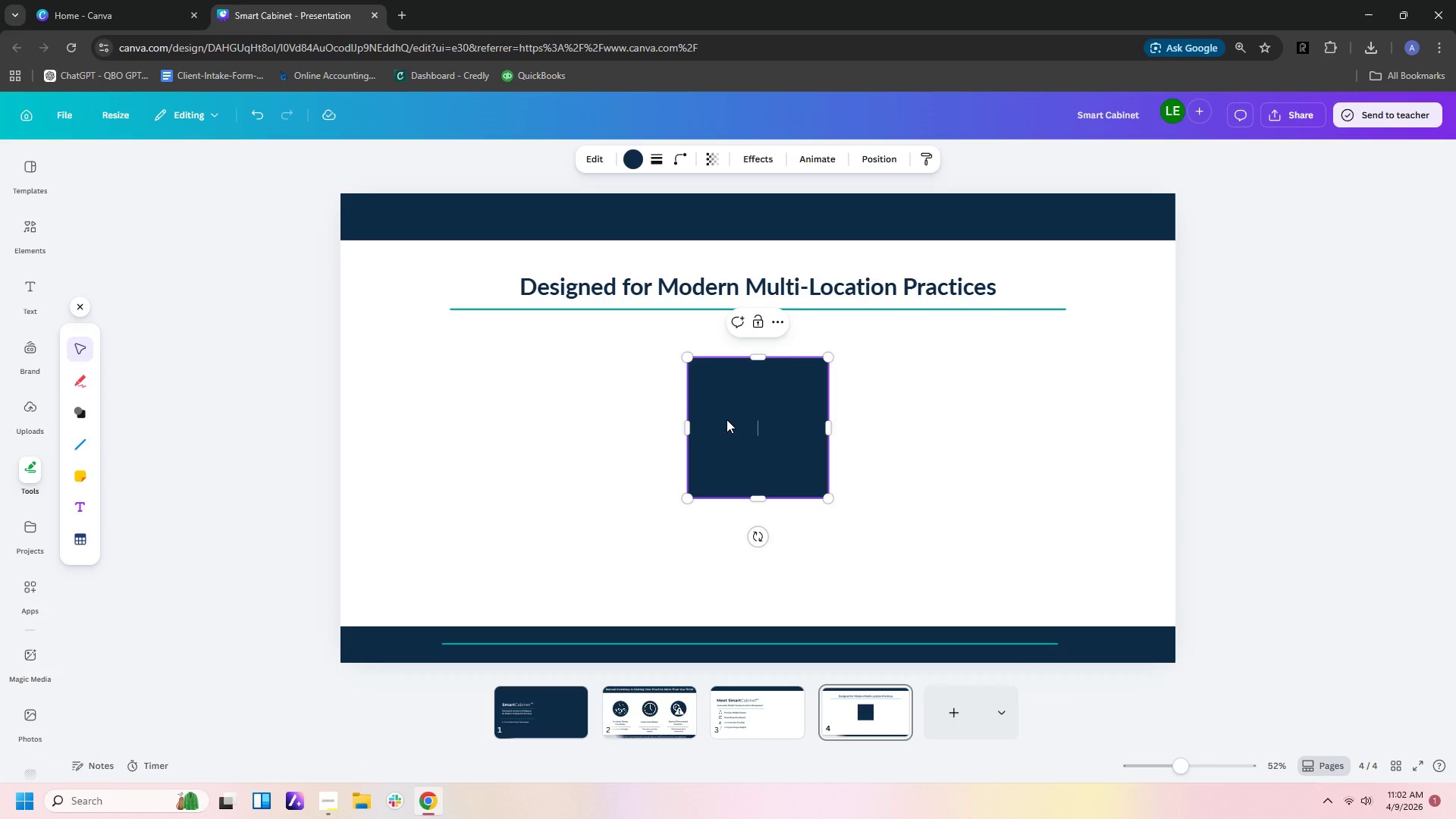 
left_click_drag(start_coordinate=[726, 419], to_coordinate=[538, 427])
 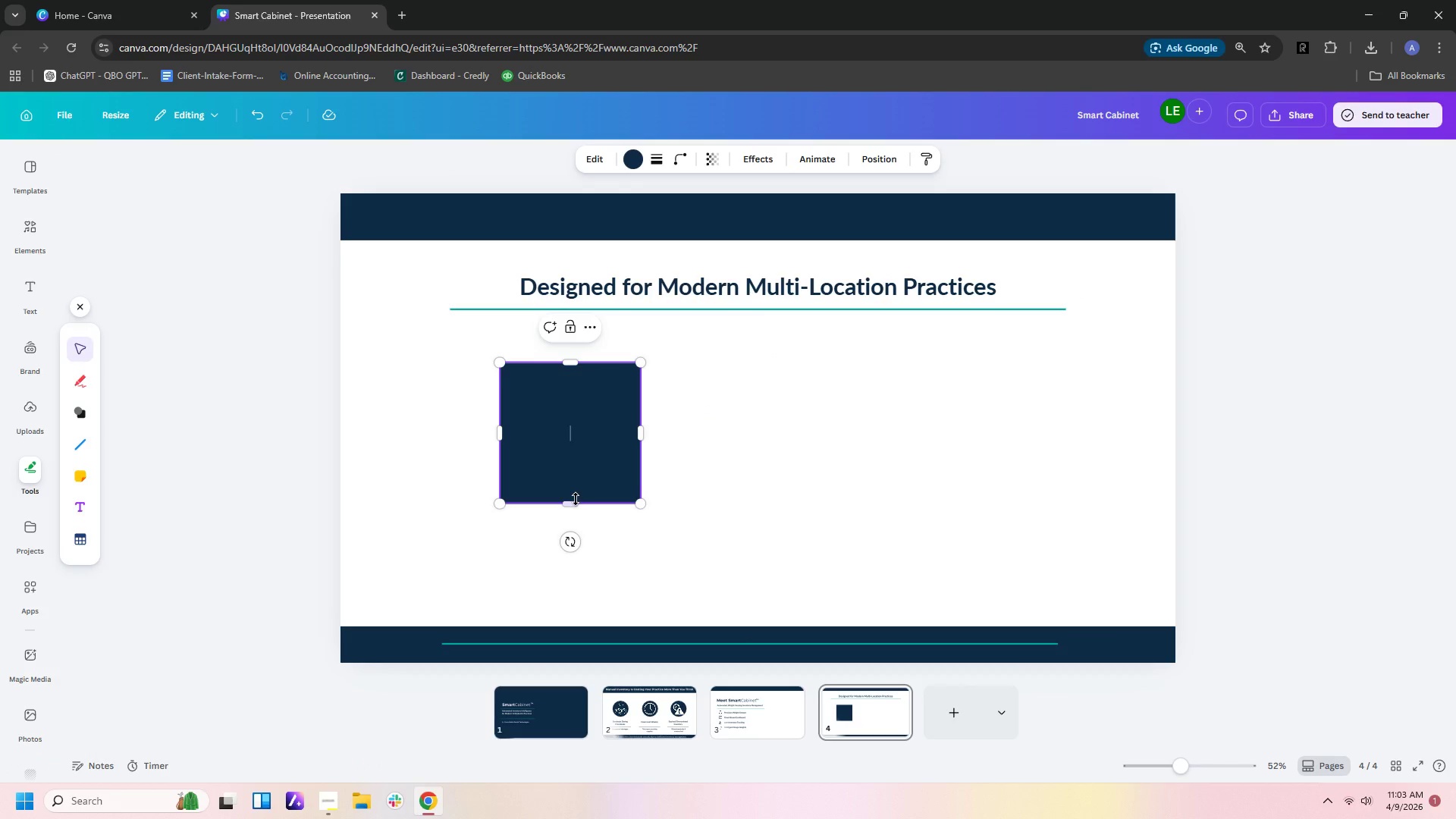 
left_click_drag(start_coordinate=[570, 502], to_coordinate=[566, 464])
 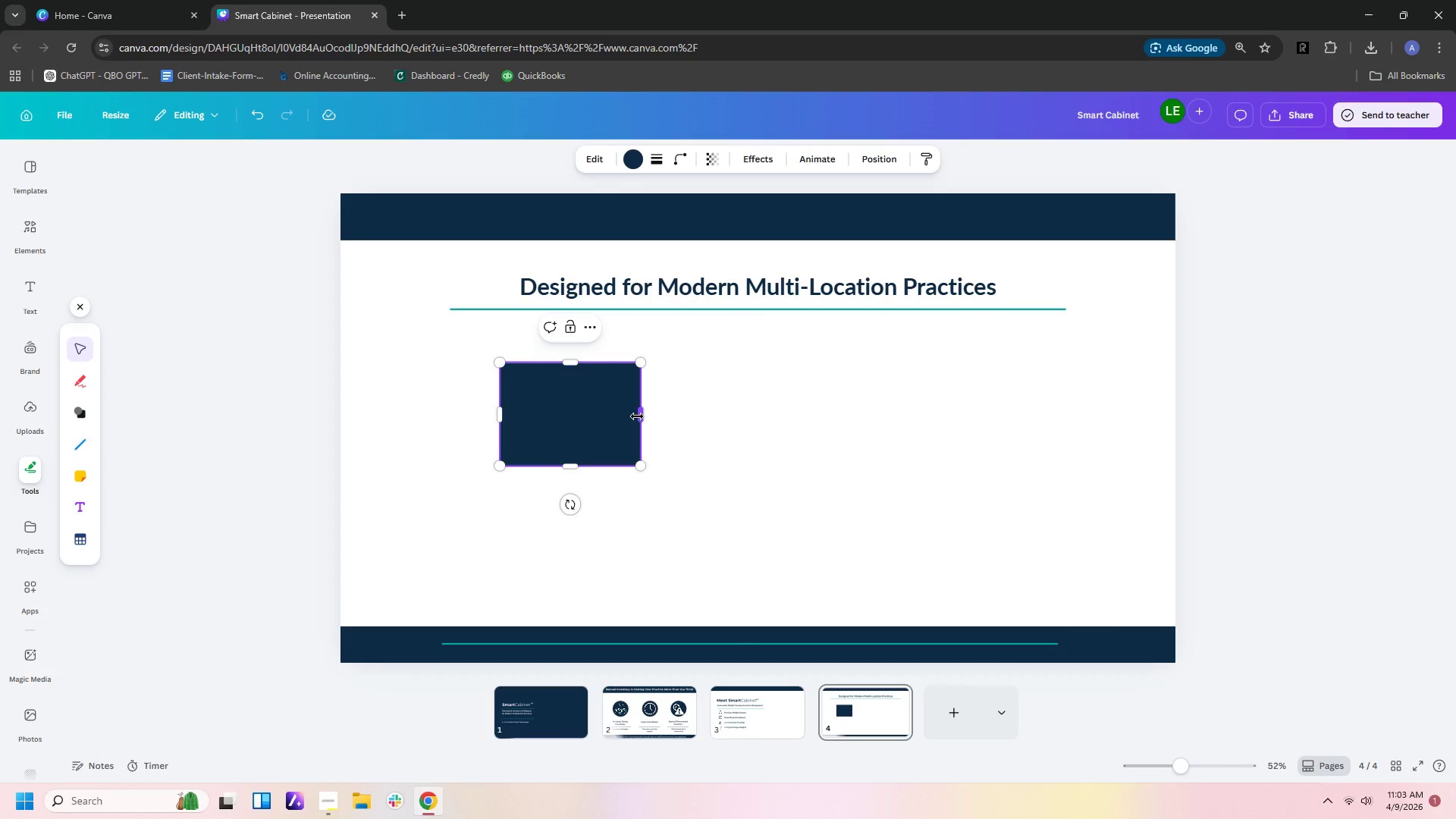 
left_click_drag(start_coordinate=[637, 416], to_coordinate=[736, 416])
 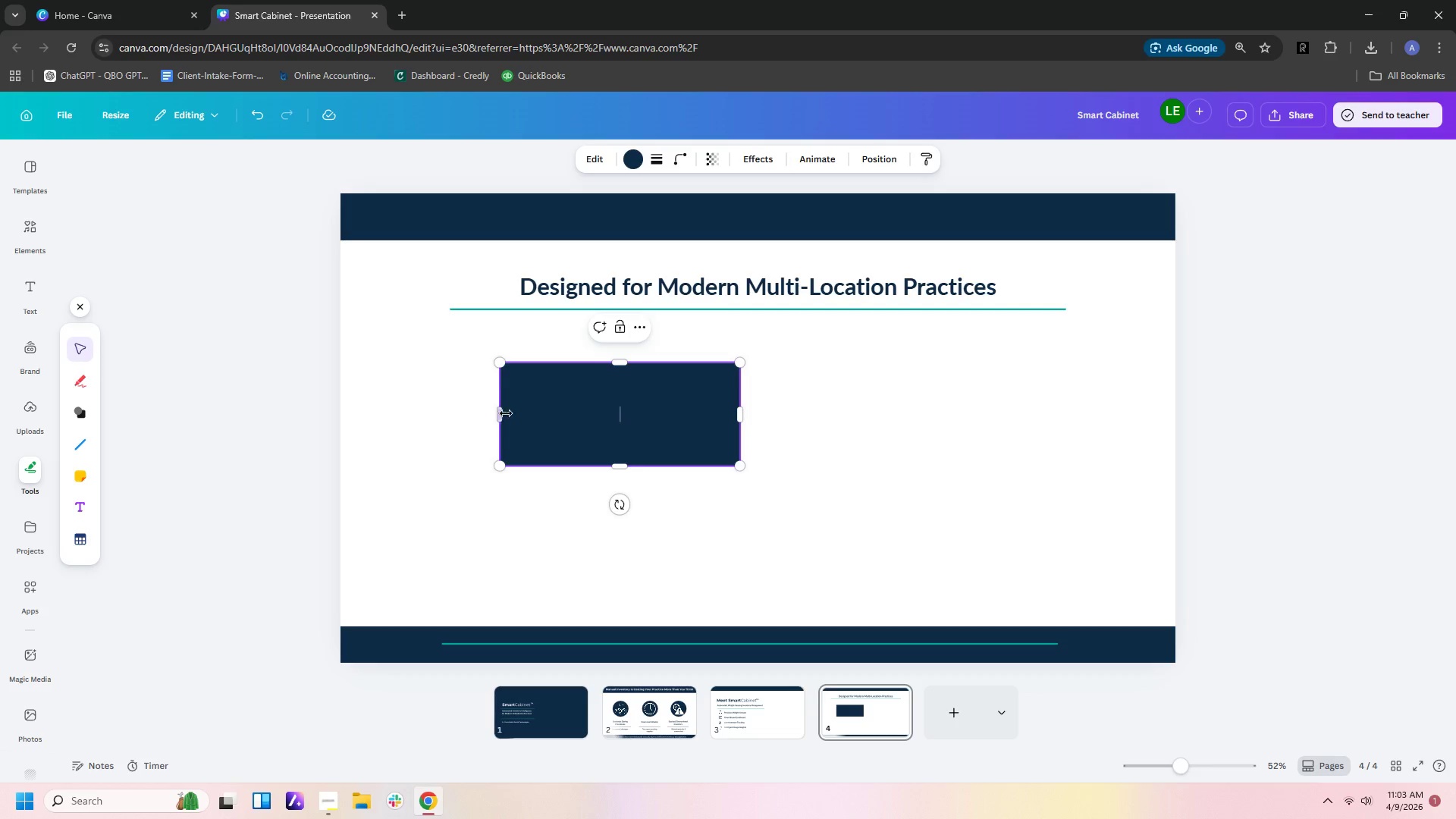 
left_click_drag(start_coordinate=[502, 413], to_coordinate=[460, 410])
 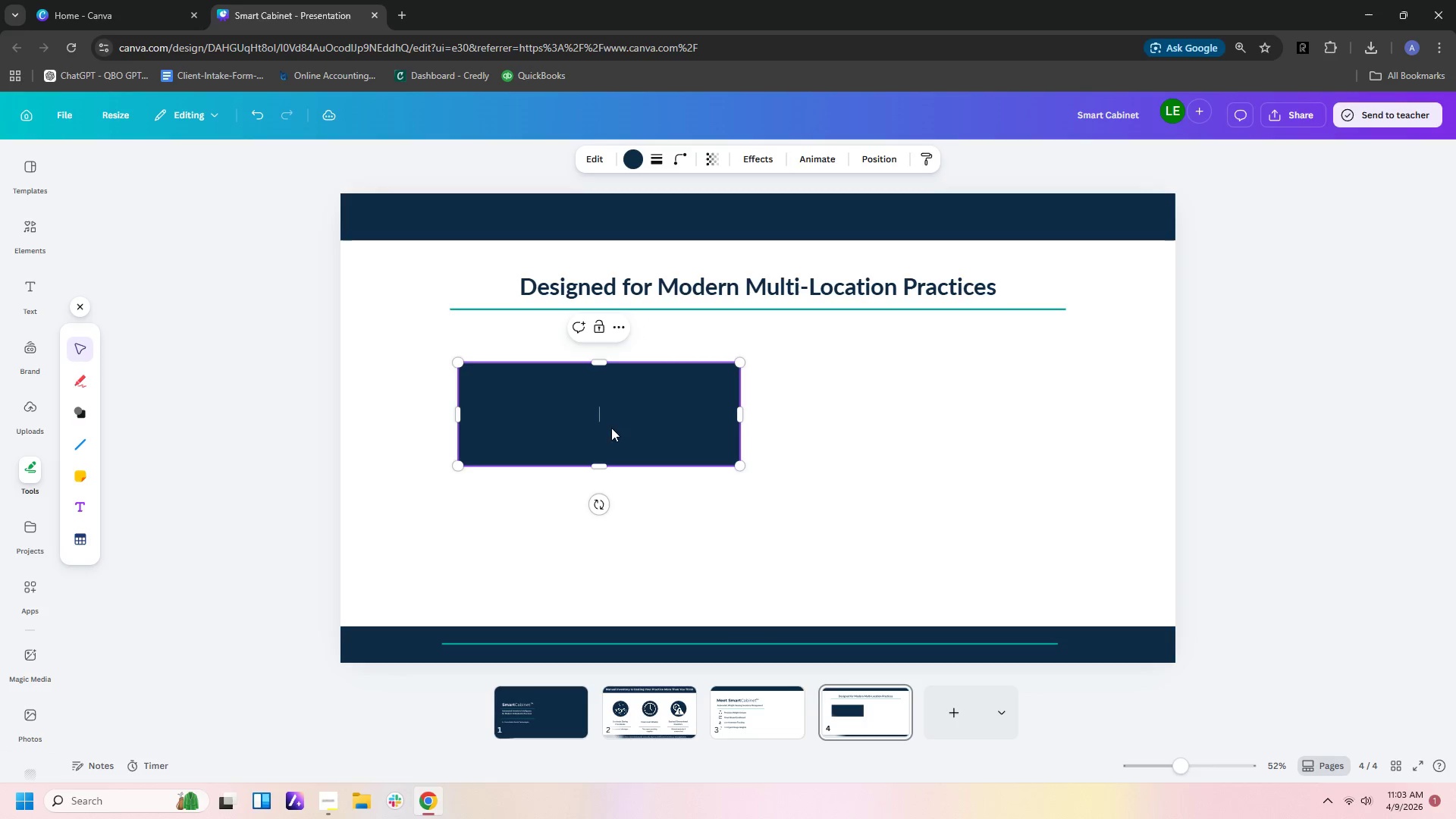 
double_click([651, 541])
 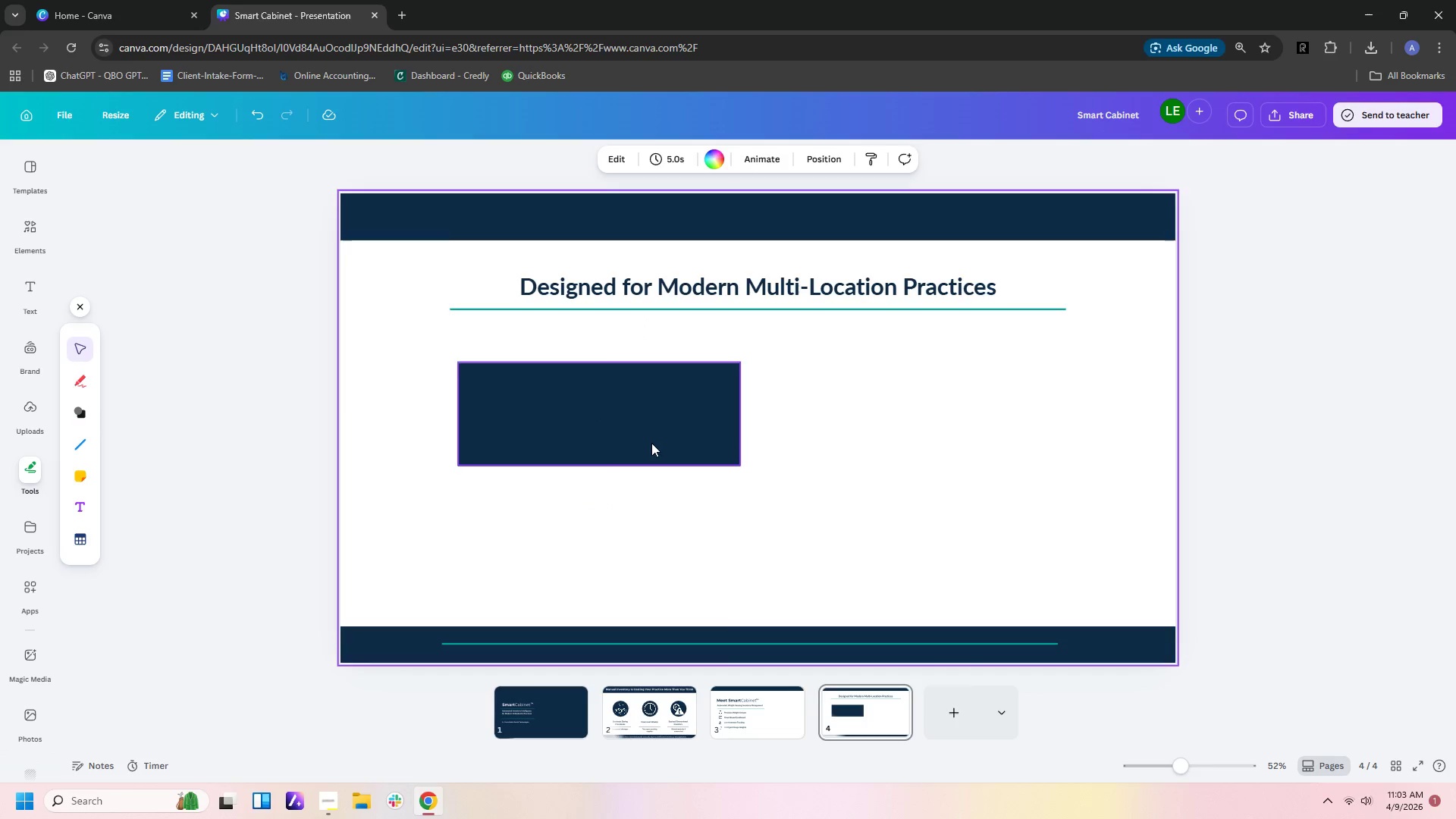 
left_click_drag(start_coordinate=[650, 442], to_coordinate=[649, 429])
 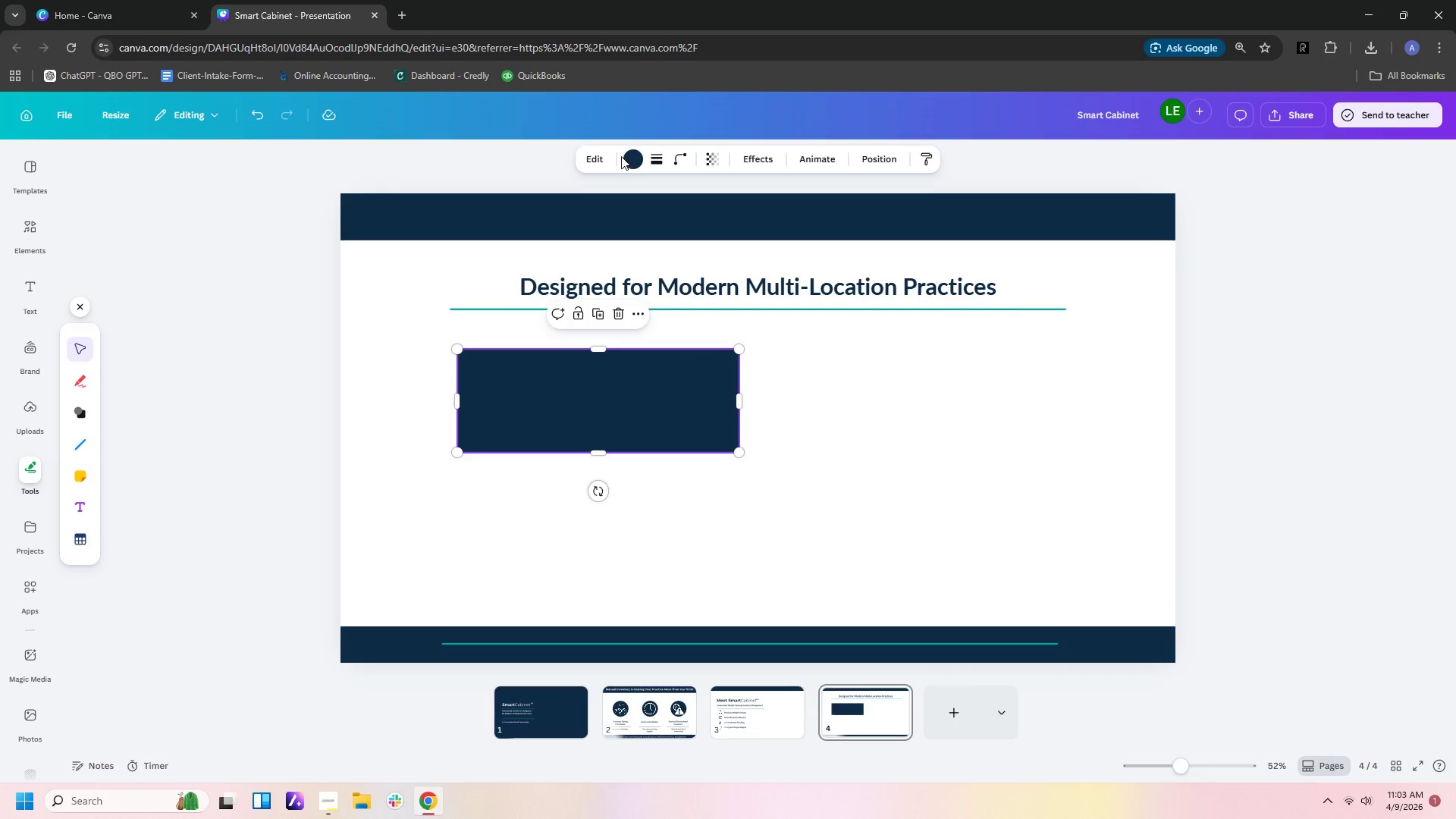 
left_click([632, 157])
 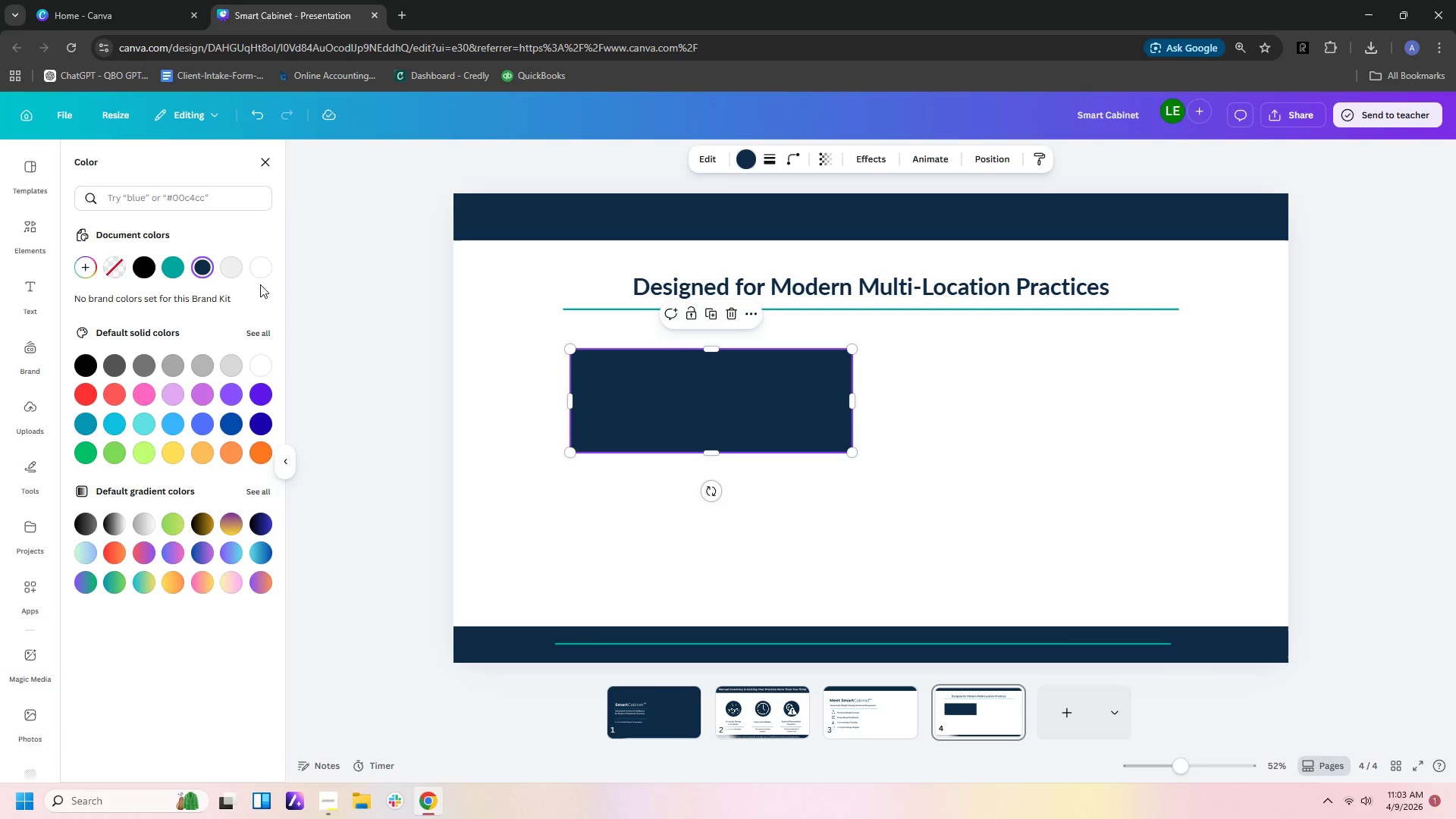 
left_click([270, 266])
 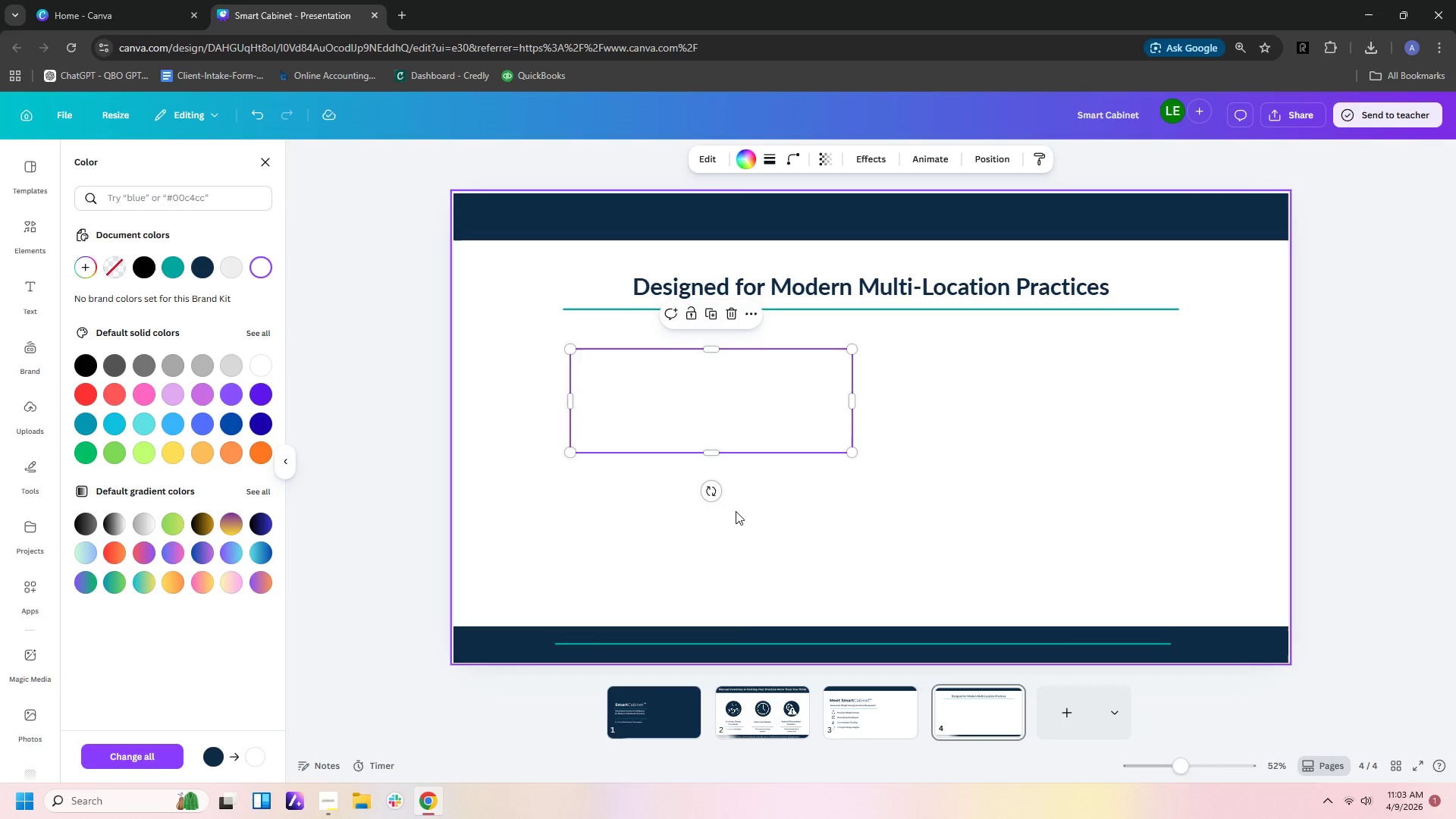 
left_click([745, 511])
 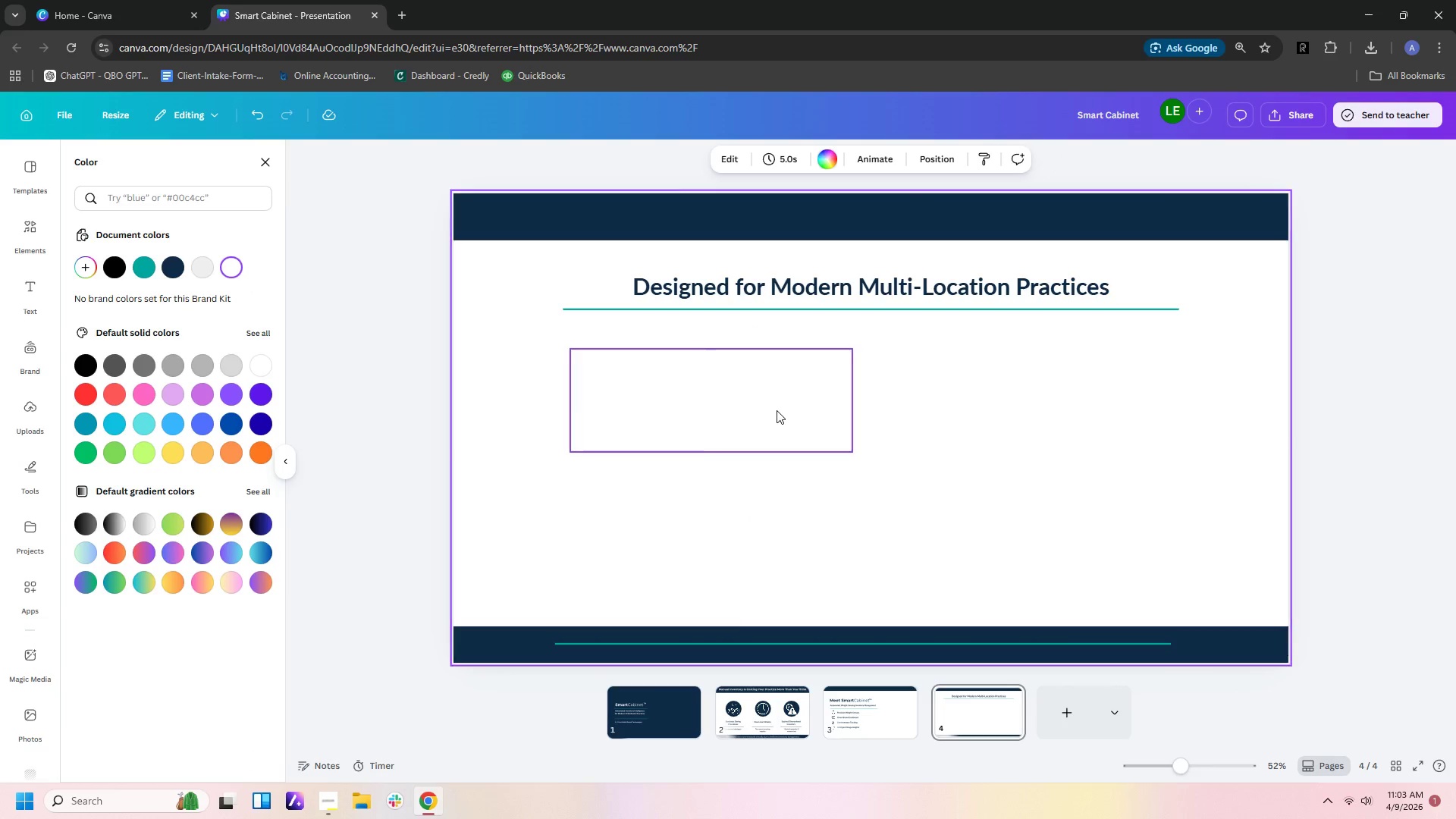 
left_click([777, 410])
 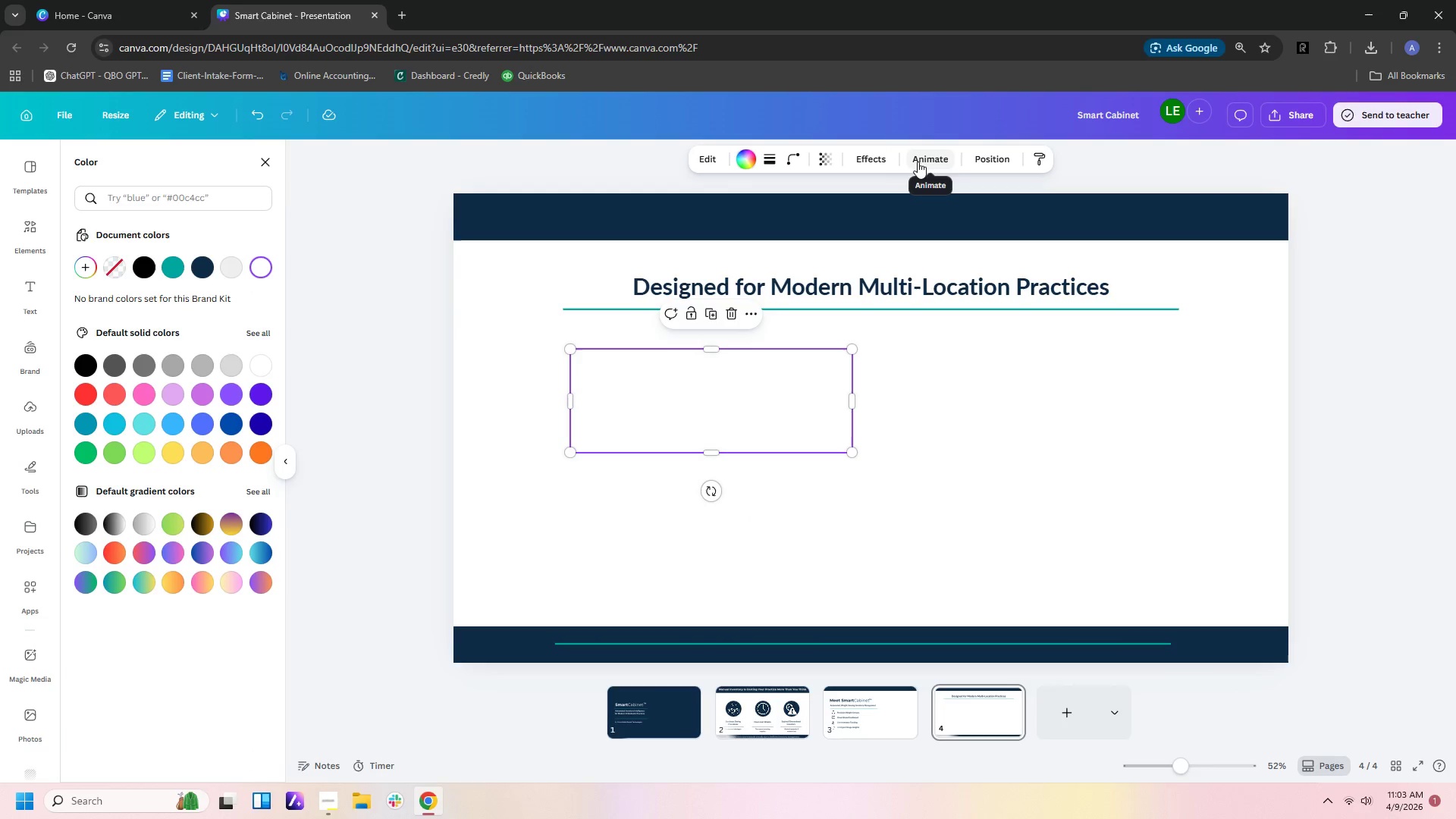 
left_click([882, 162])
 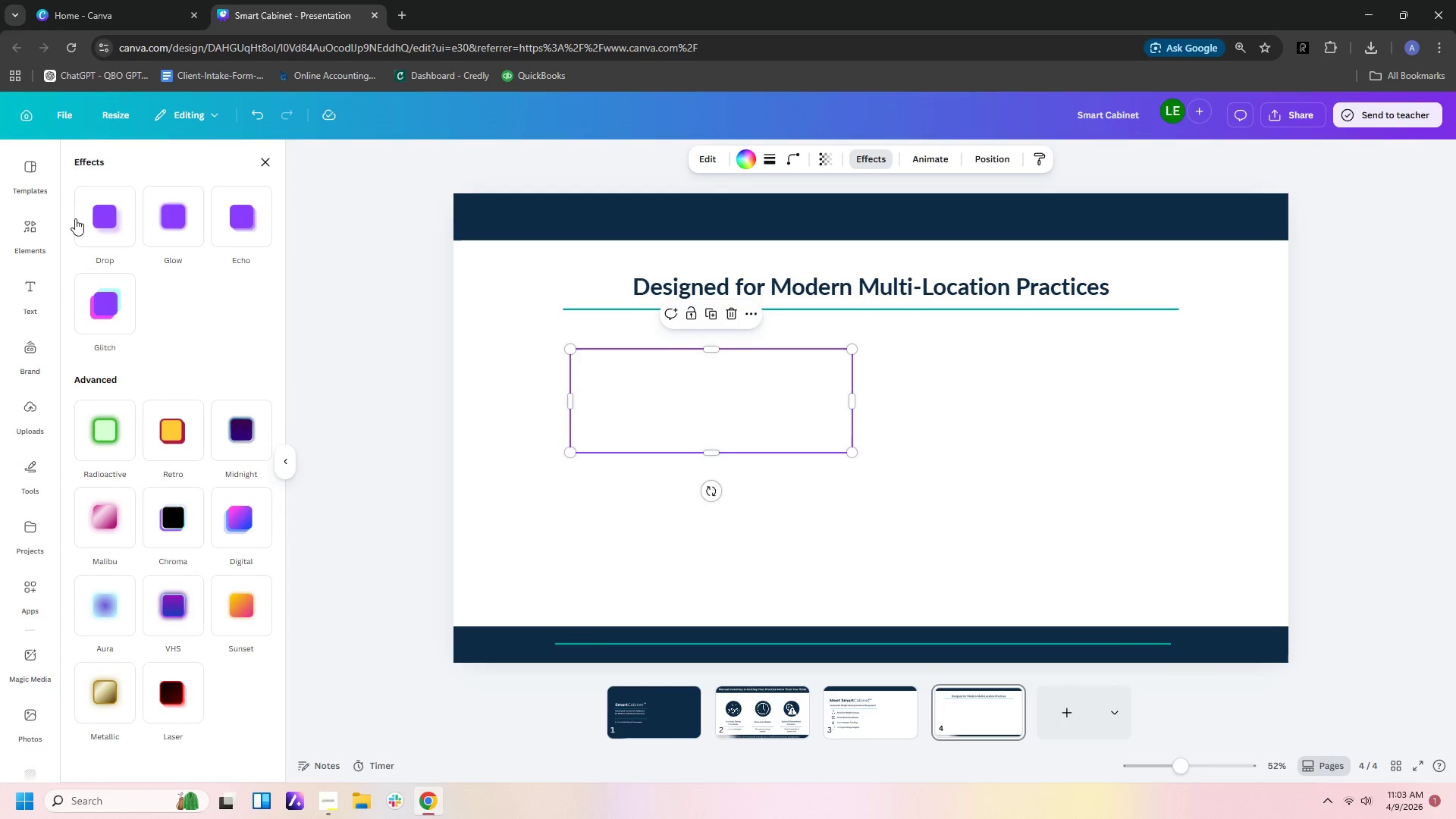 
left_click([93, 223])
 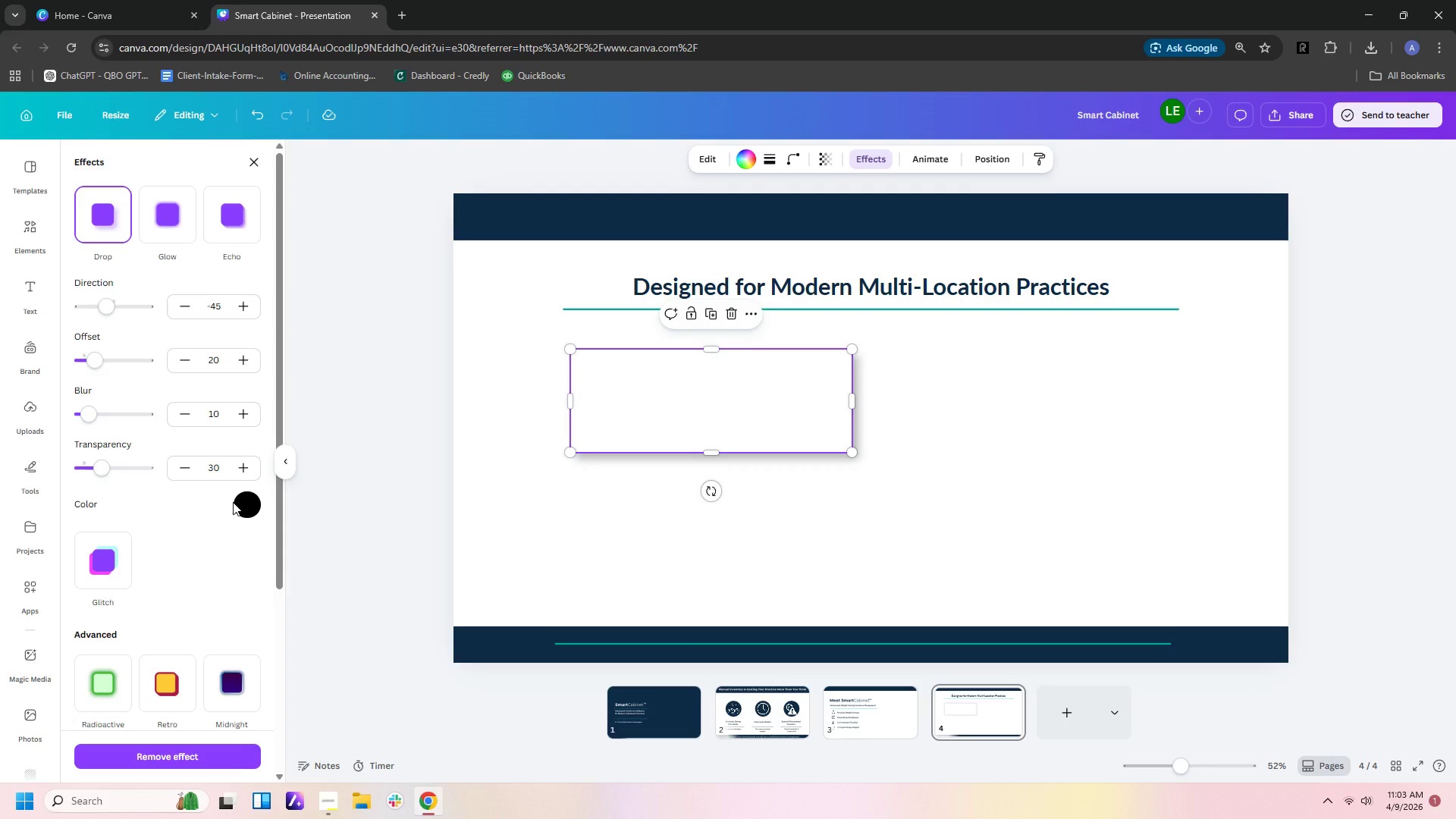 
left_click([585, 524])
 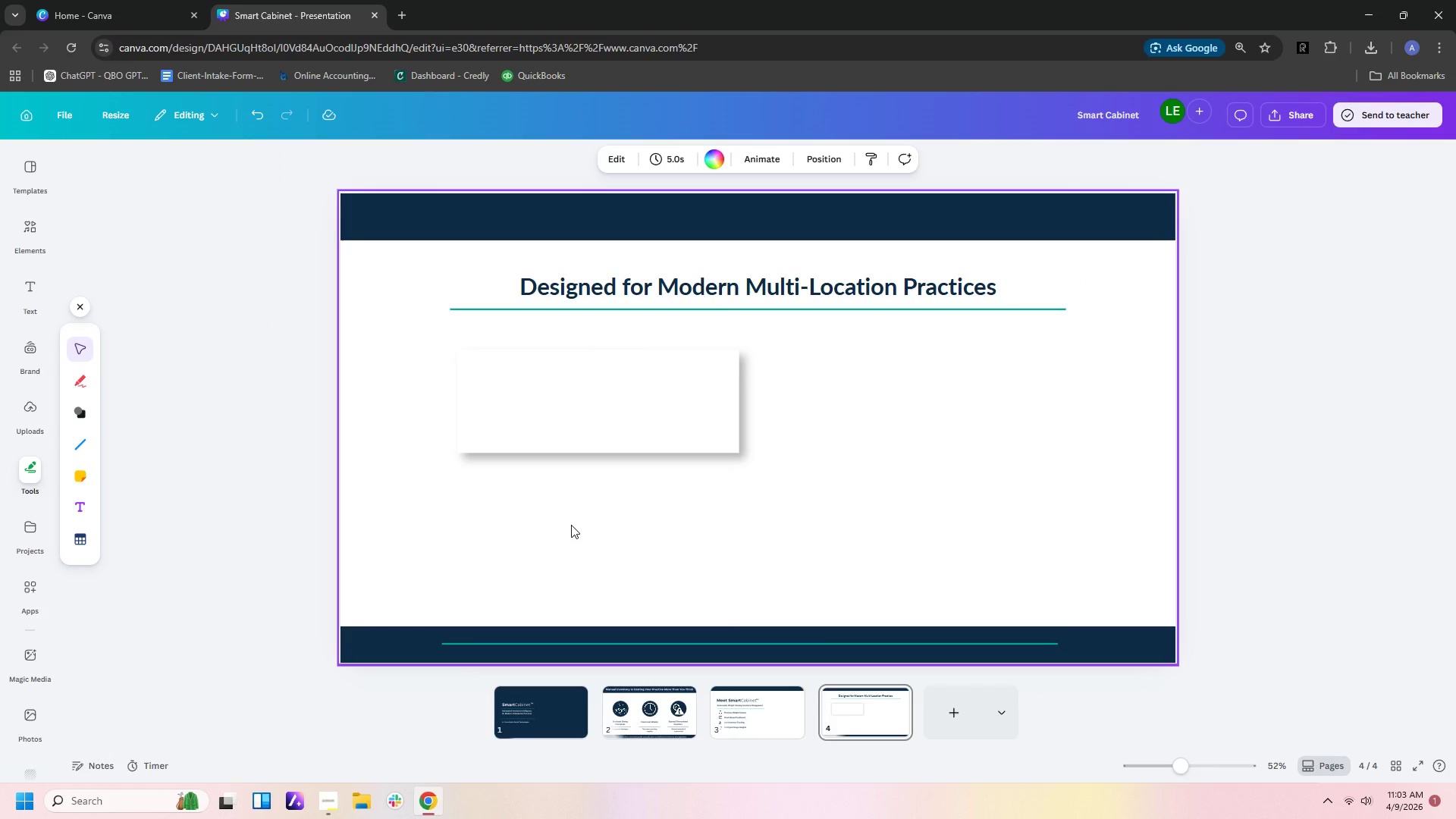 
left_click([664, 444])
 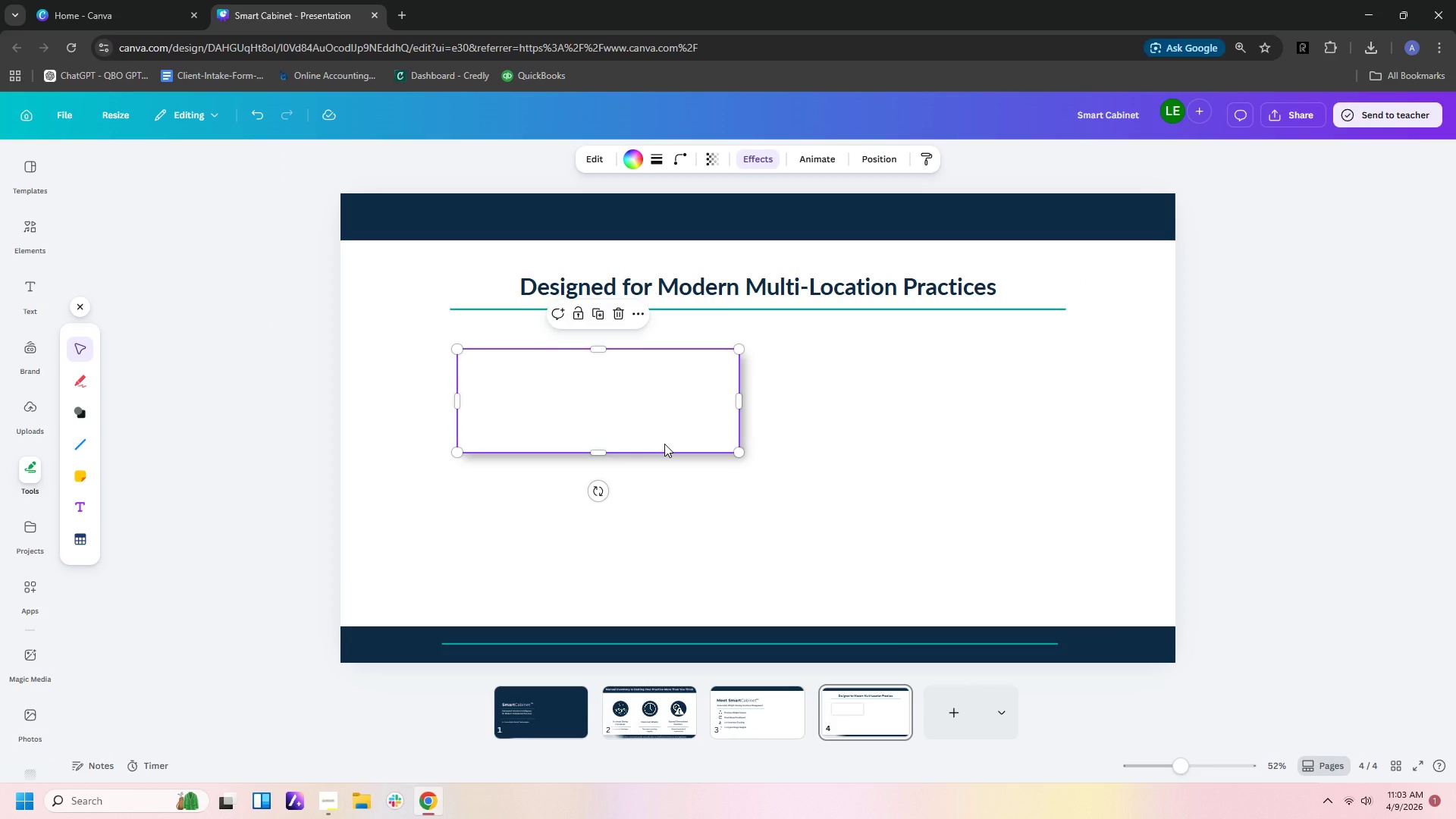 
key(Control+C)
 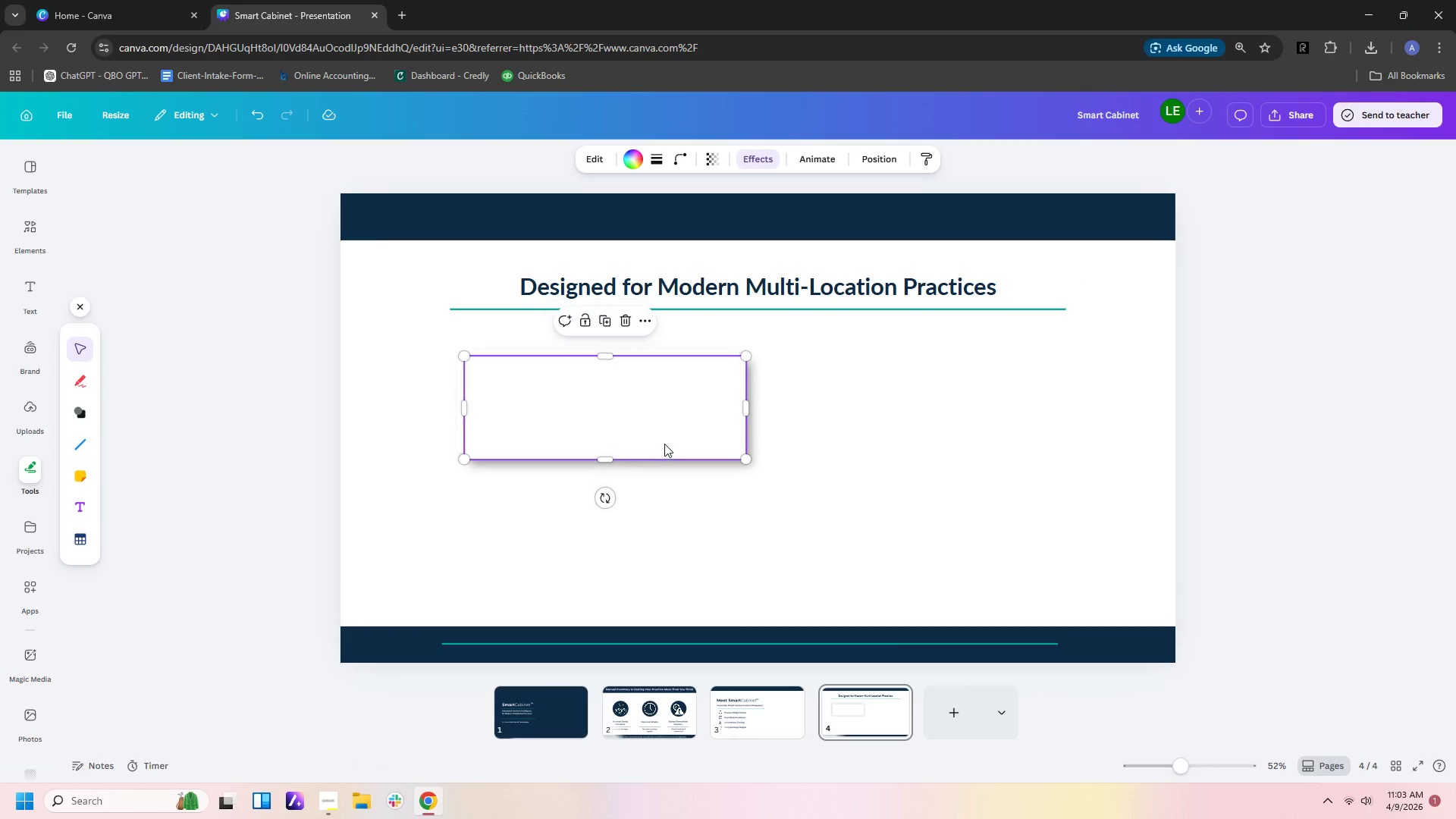 
key(Control+V)
 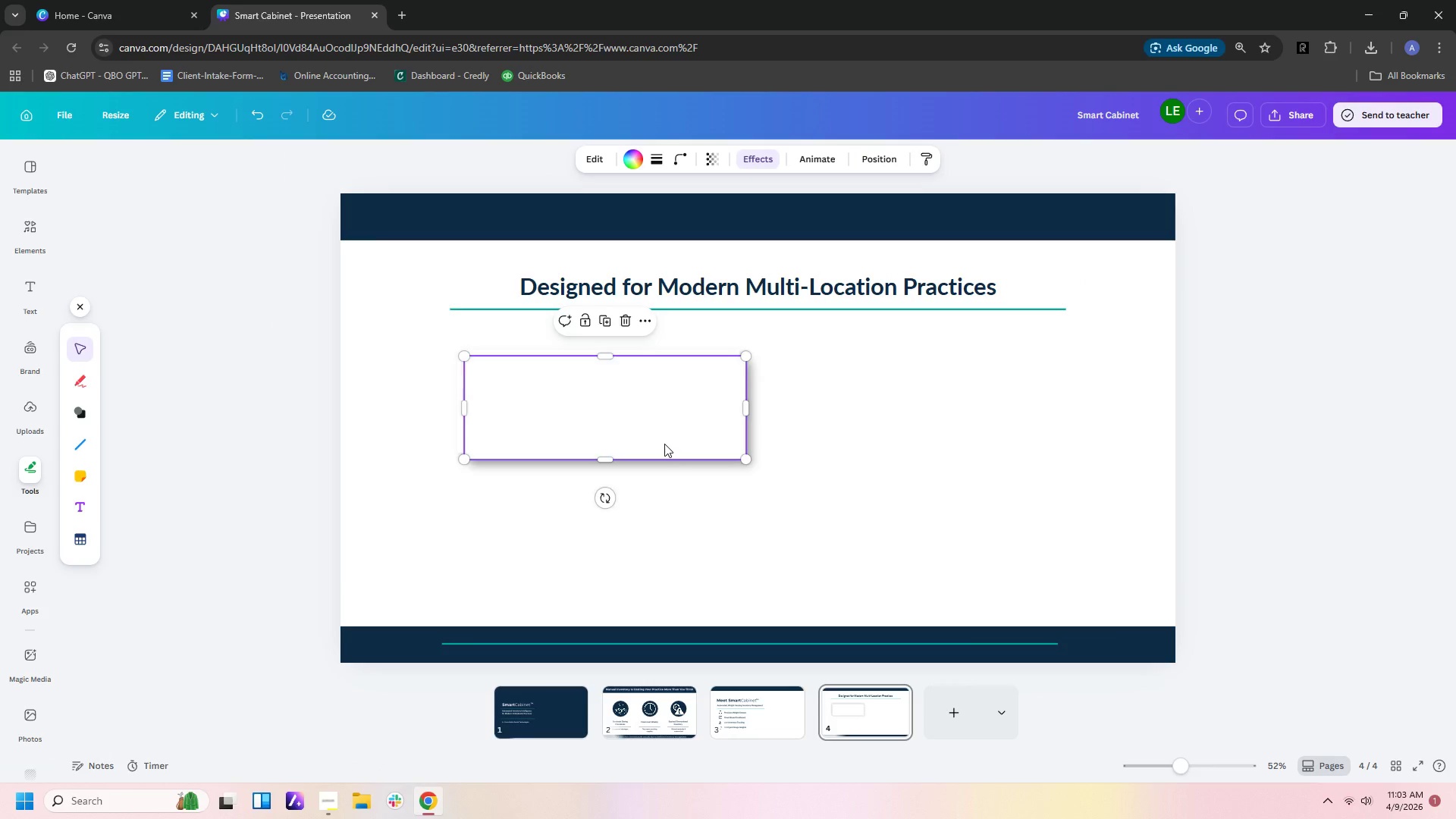 
left_click_drag(start_coordinate=[664, 444], to_coordinate=[662, 564])
 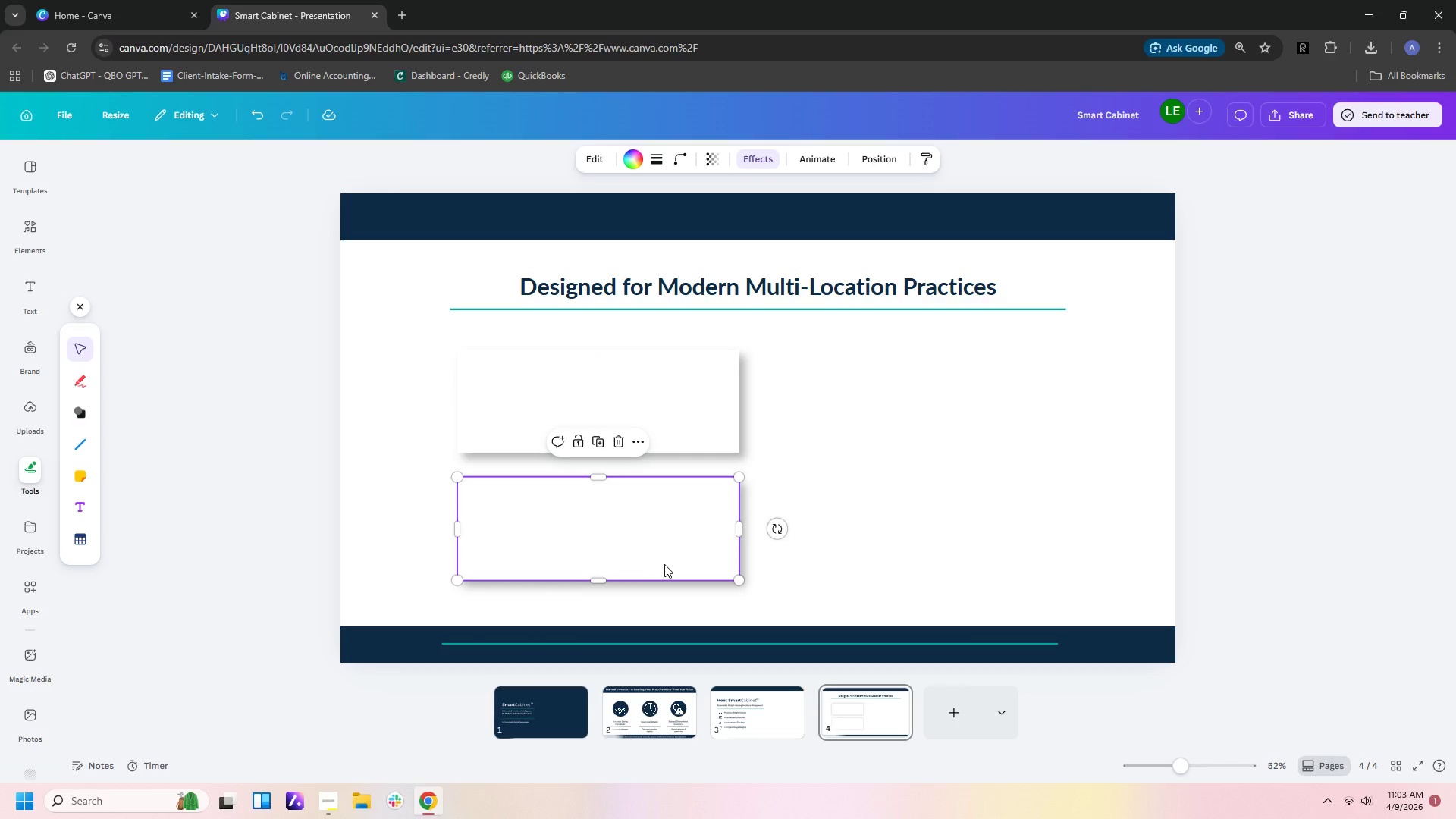 
key(Control+C)
 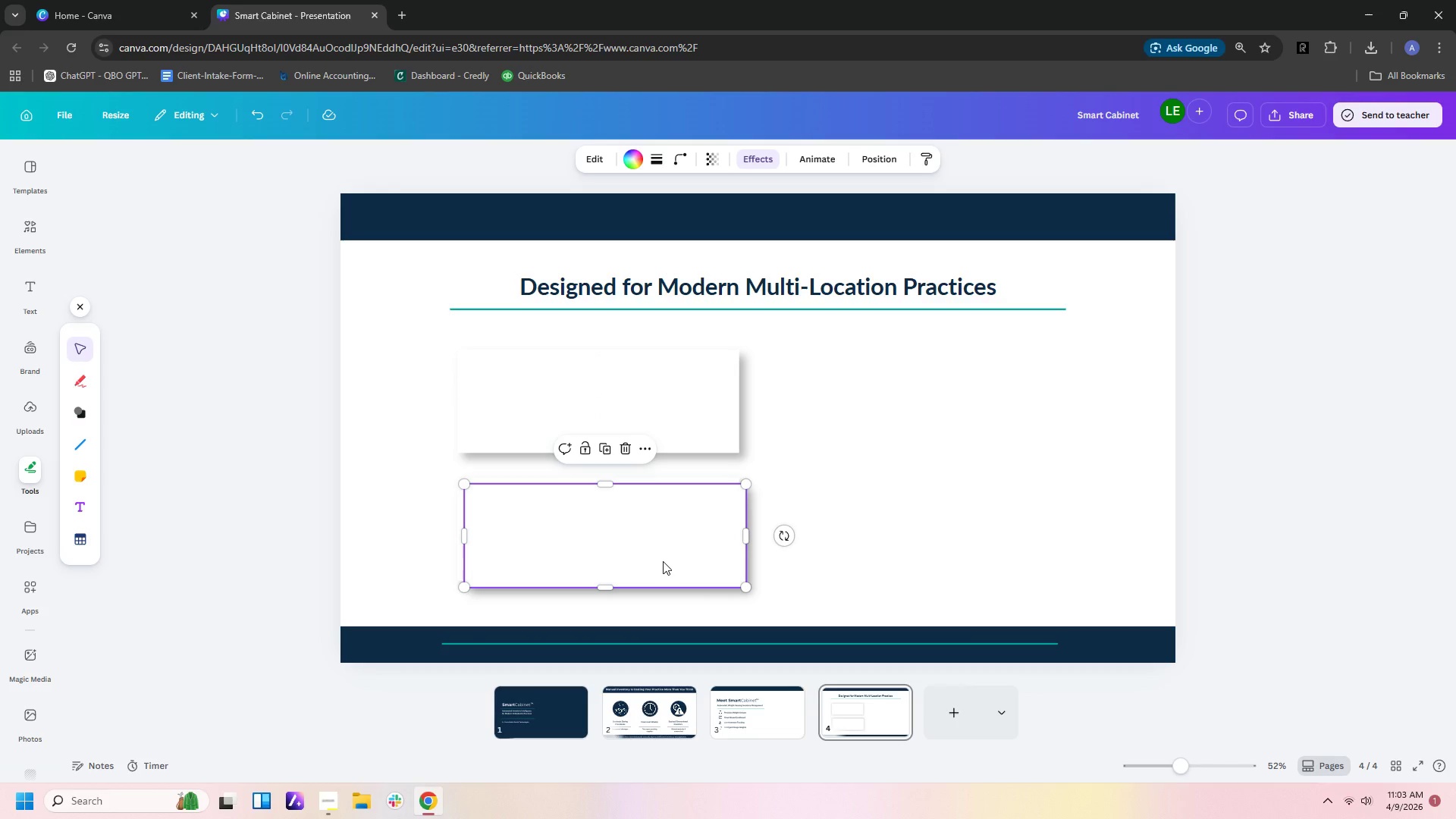 
key(Control+V)
 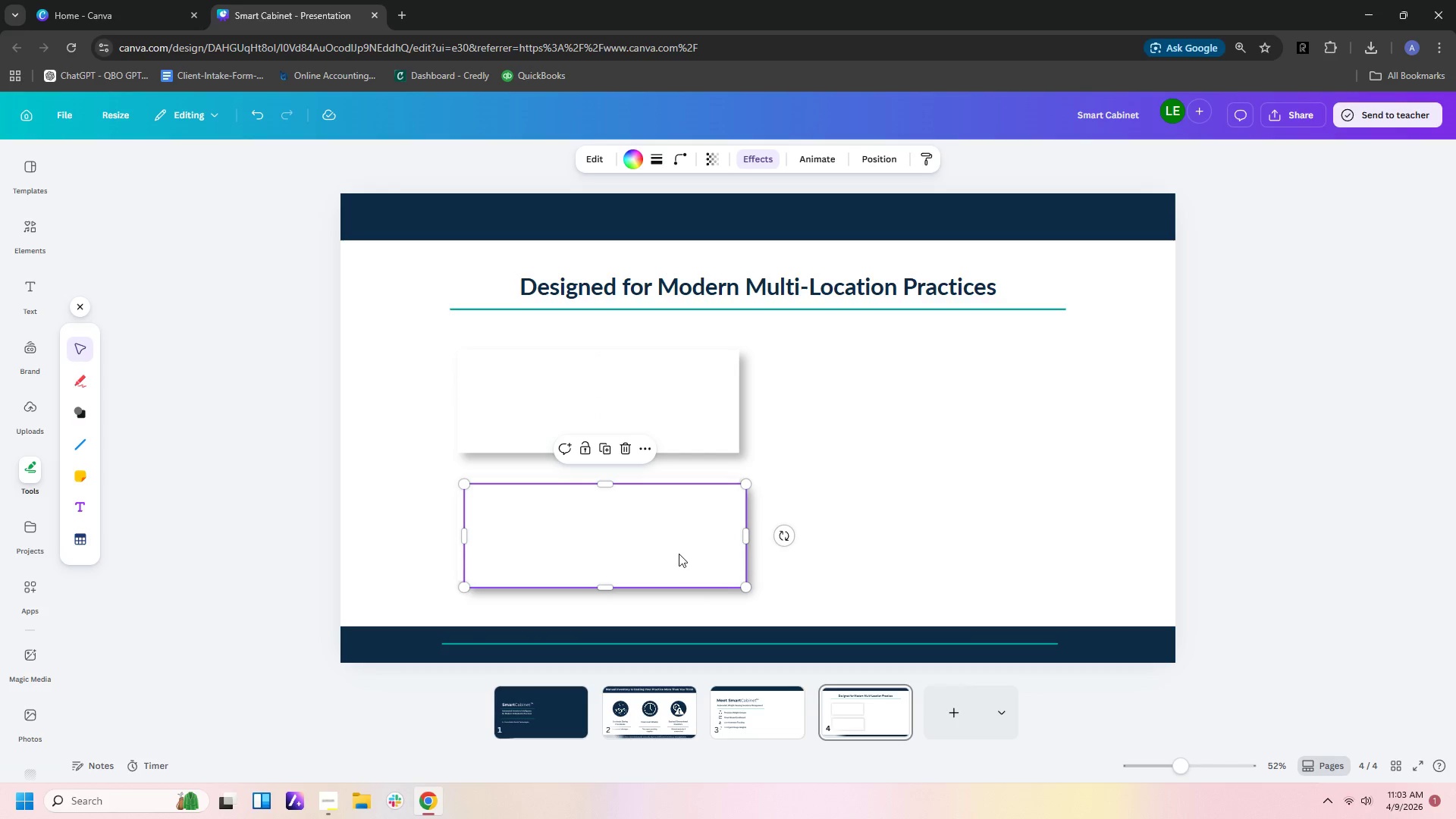 
left_click_drag(start_coordinate=[663, 561], to_coordinate=[985, 425])
 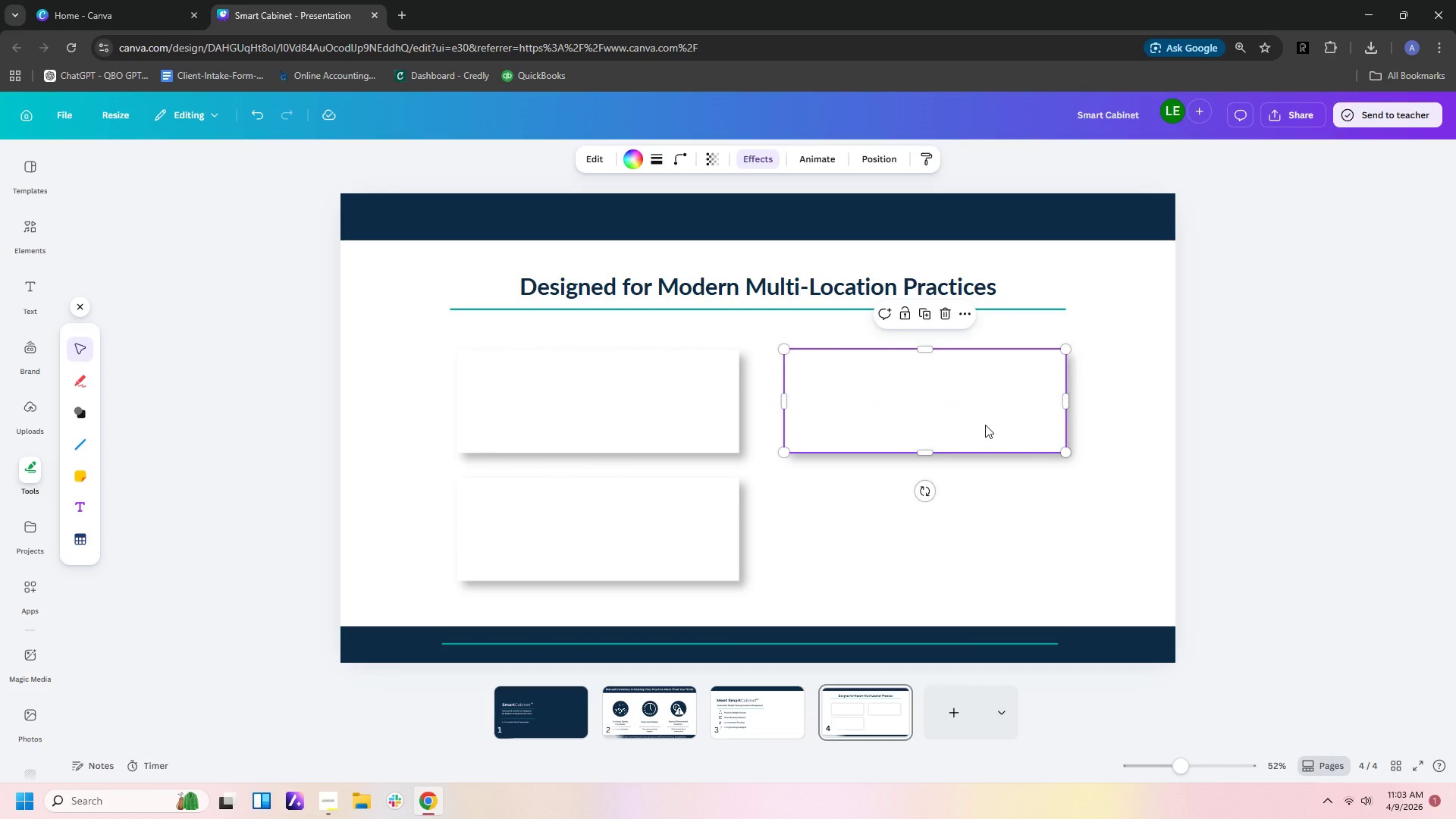 
key(Control+C)
 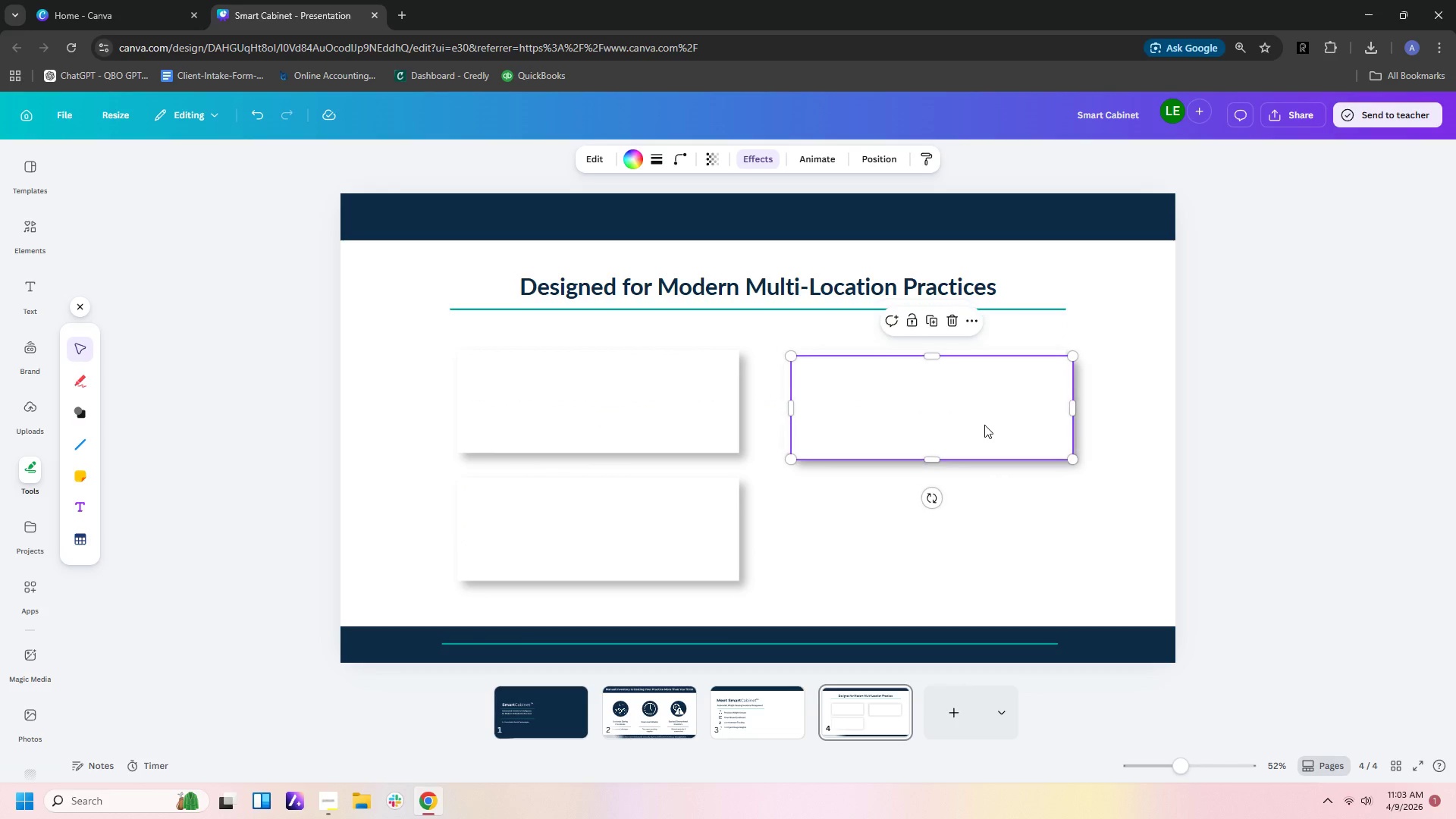 
key(Control+V)
 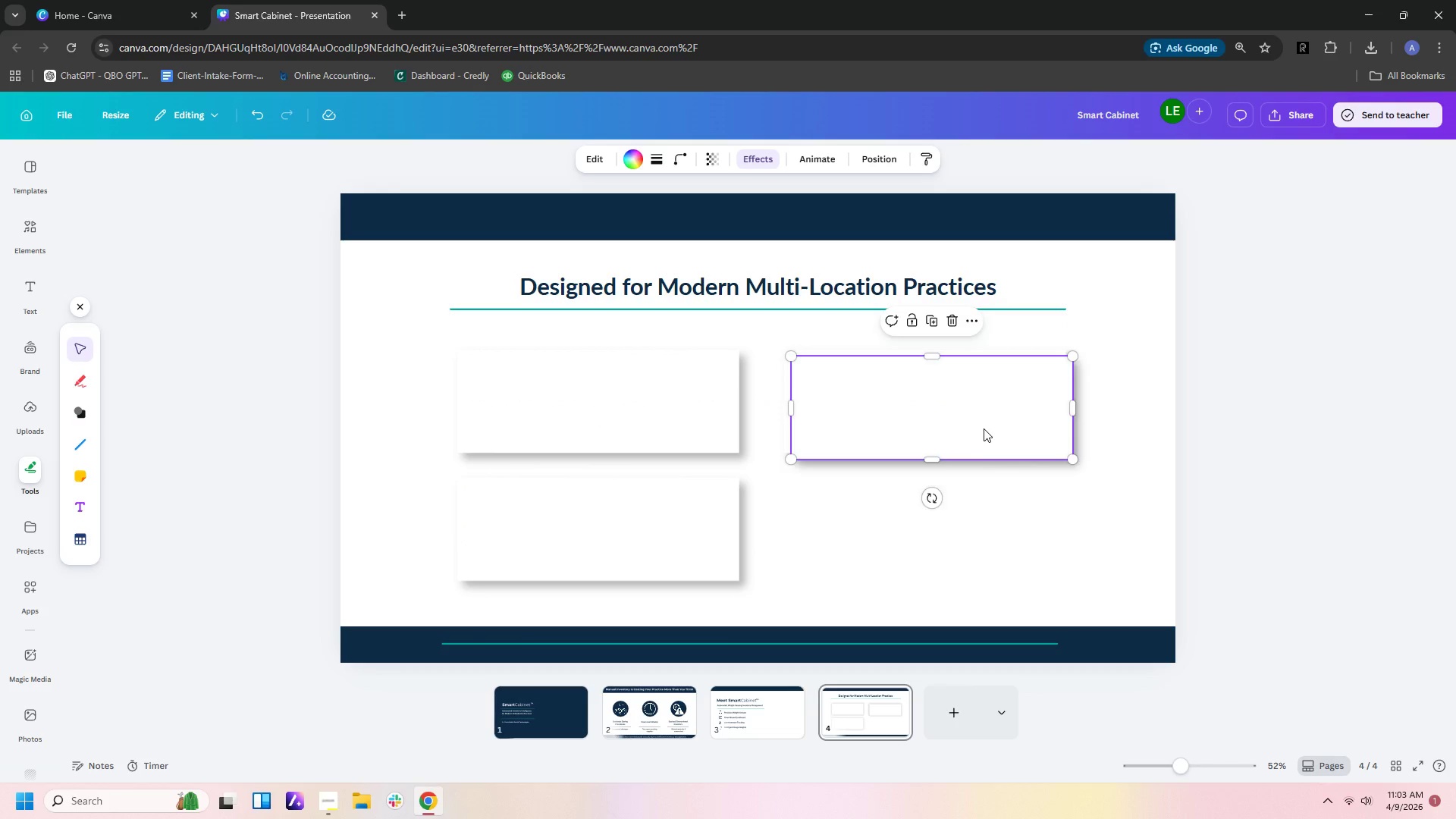 
left_click_drag(start_coordinate=[984, 425], to_coordinate=[978, 544])
 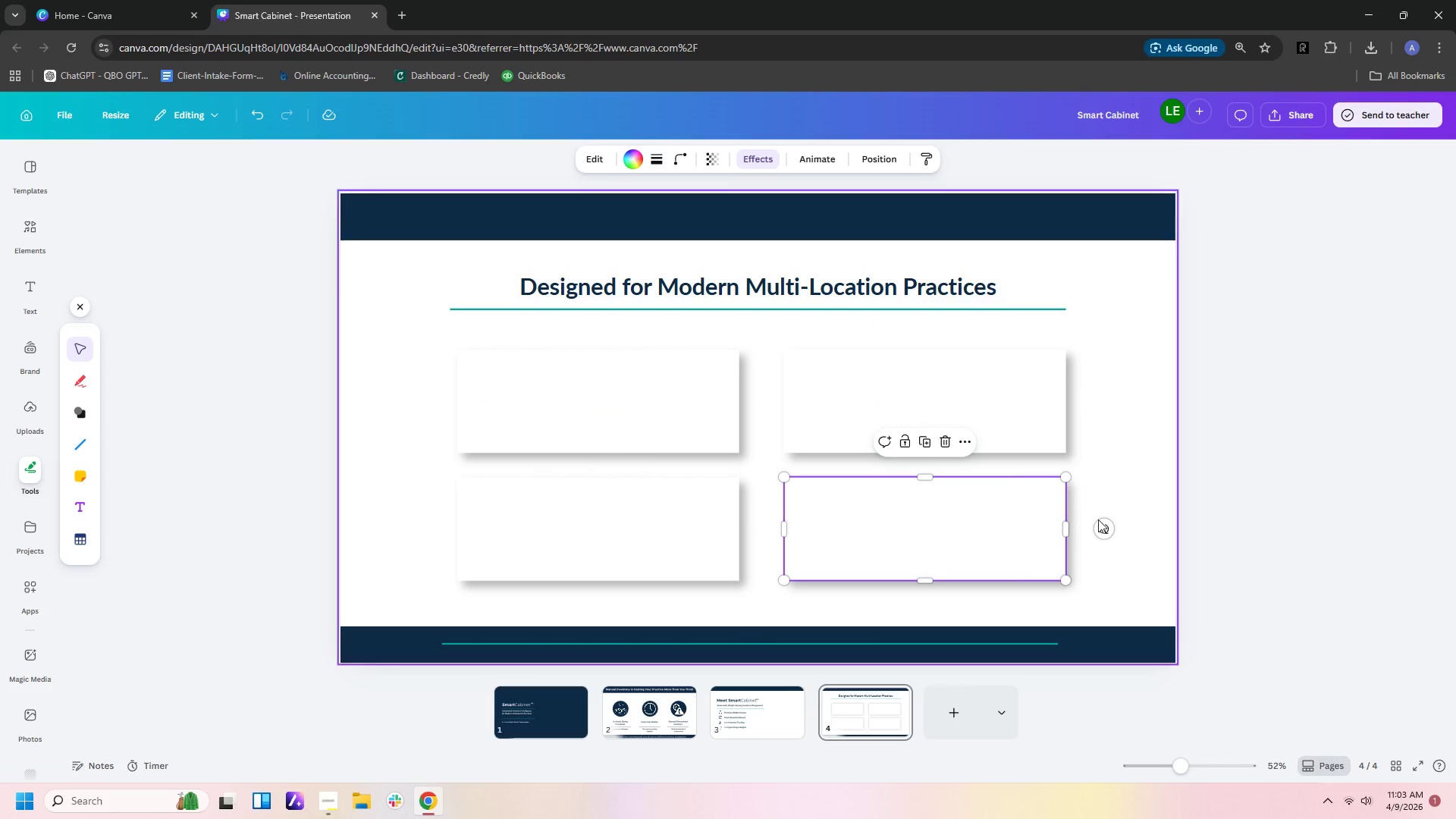 
left_click([1135, 515])
 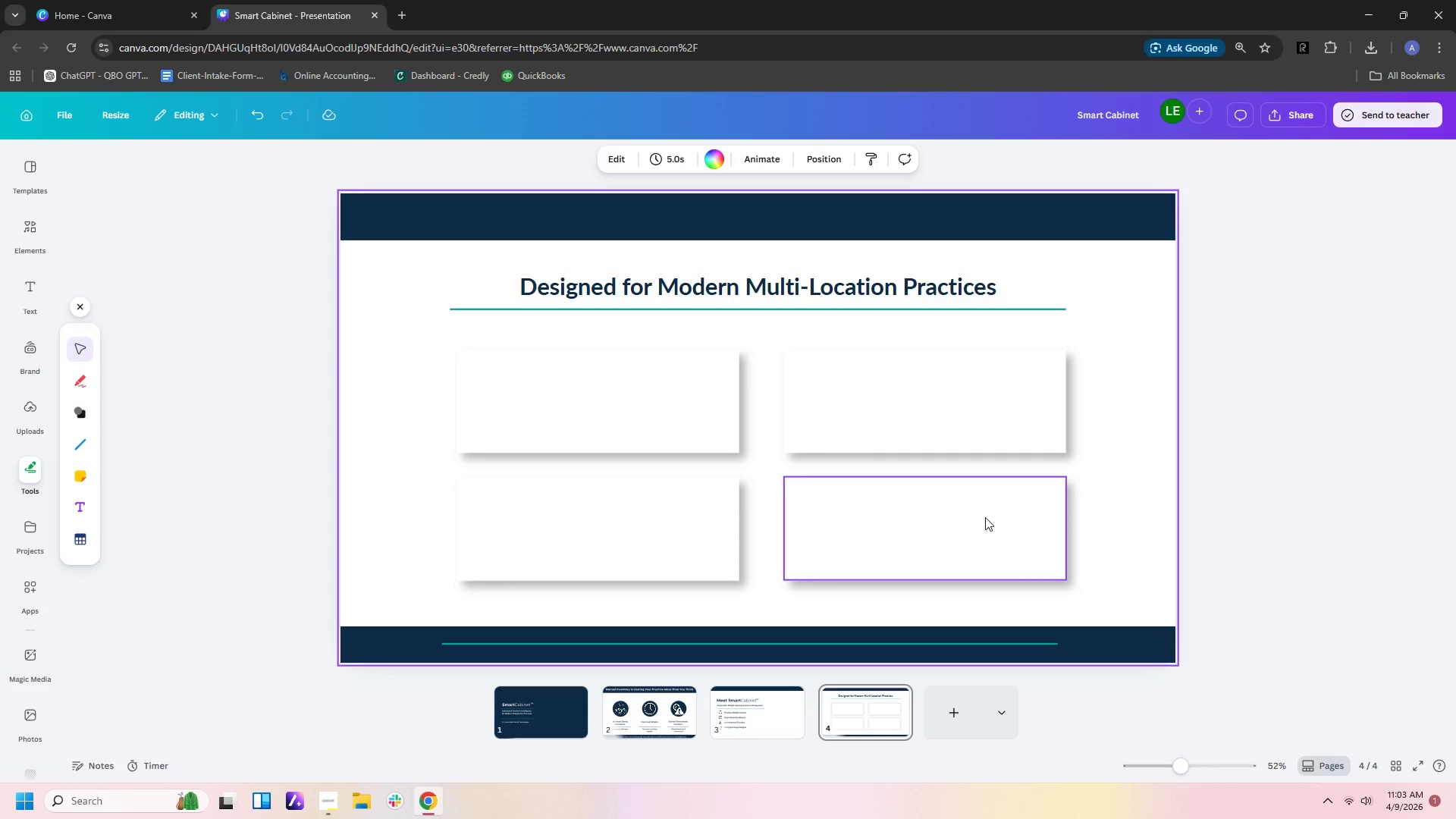 
left_click_drag(start_coordinate=[923, 419], to_coordinate=[912, 419])
 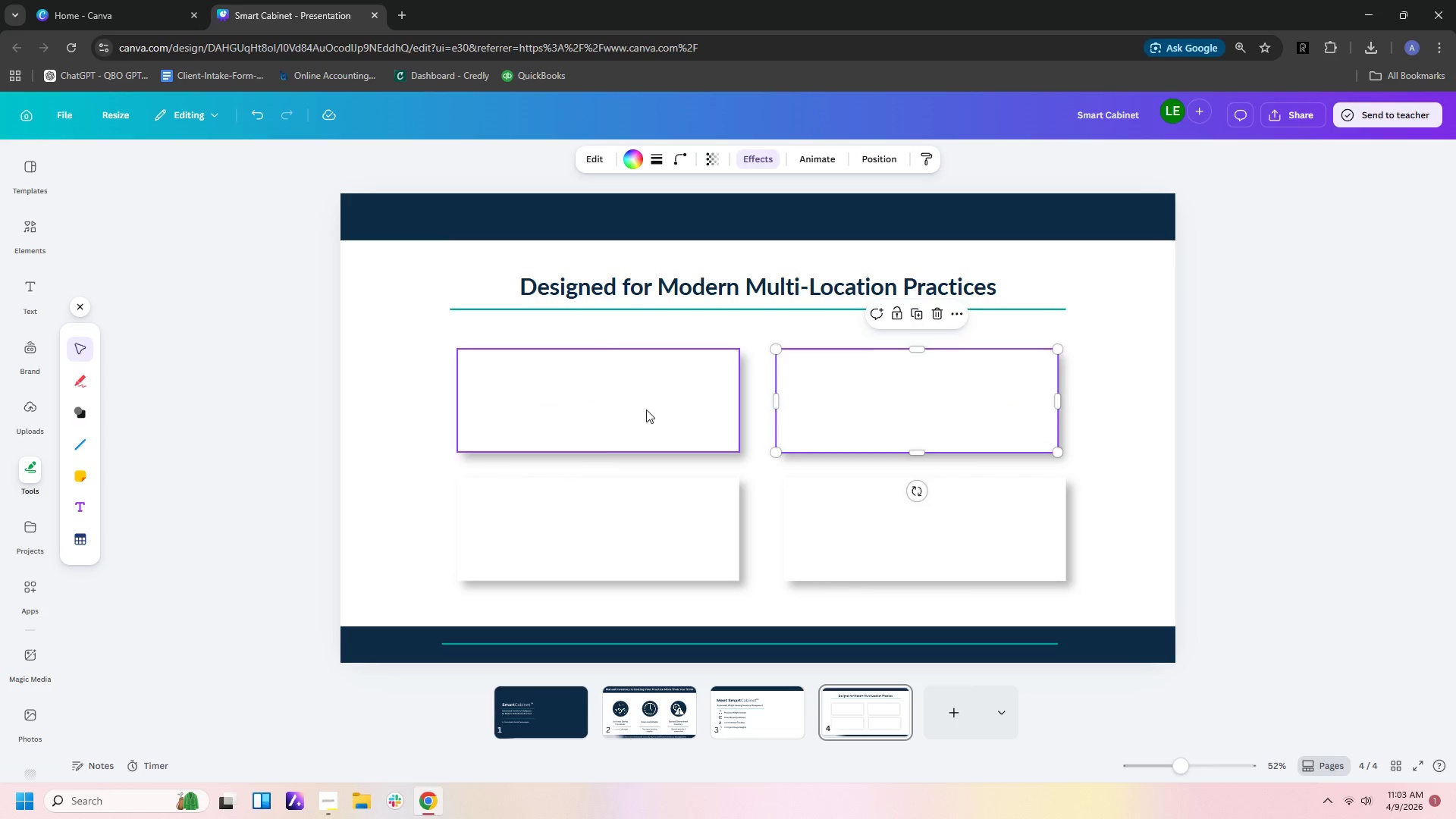 
left_click_drag(start_coordinate=[646, 410], to_coordinate=[657, 406])
 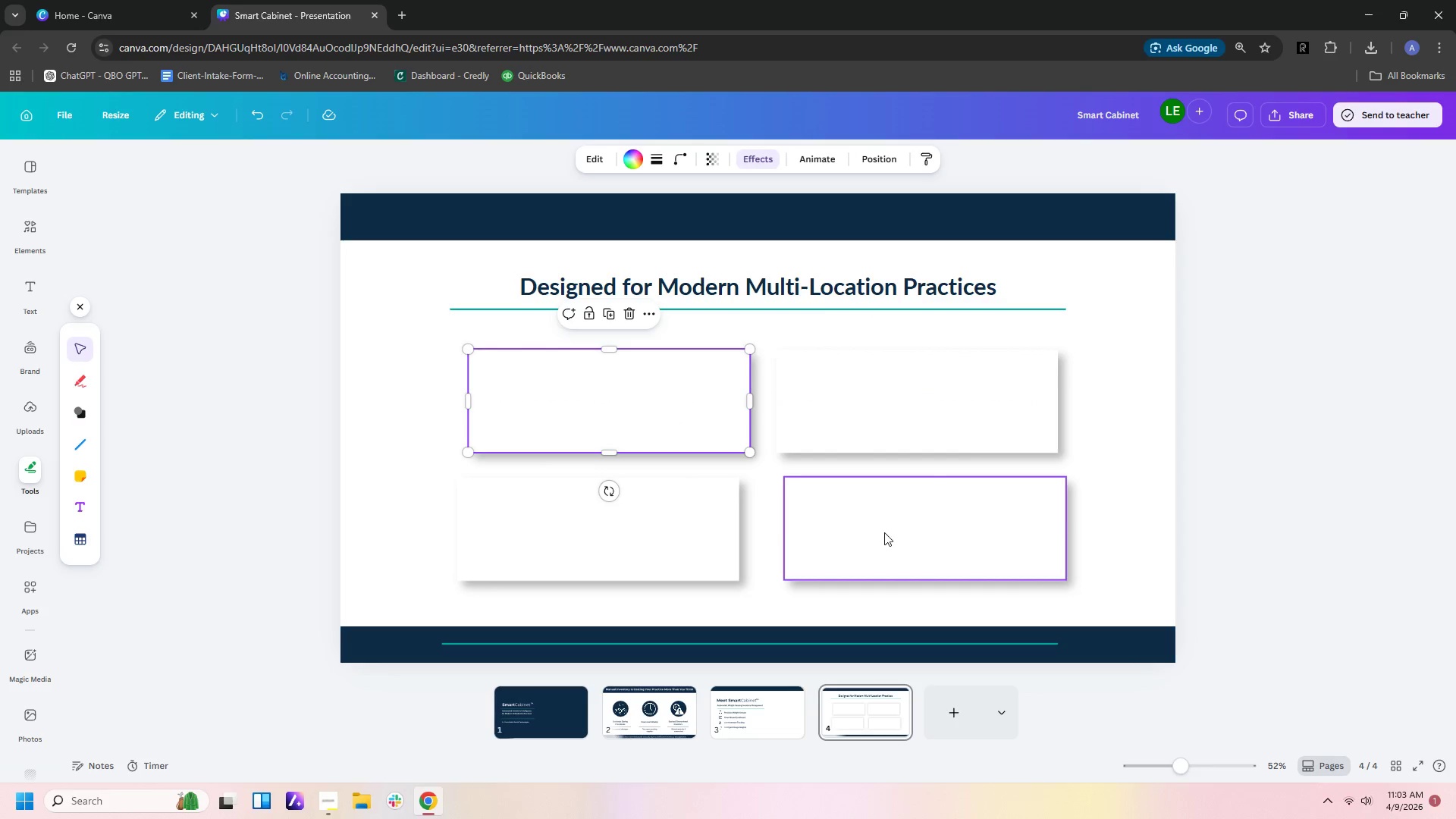 
left_click_drag(start_coordinate=[884, 532], to_coordinate=[875, 526])
 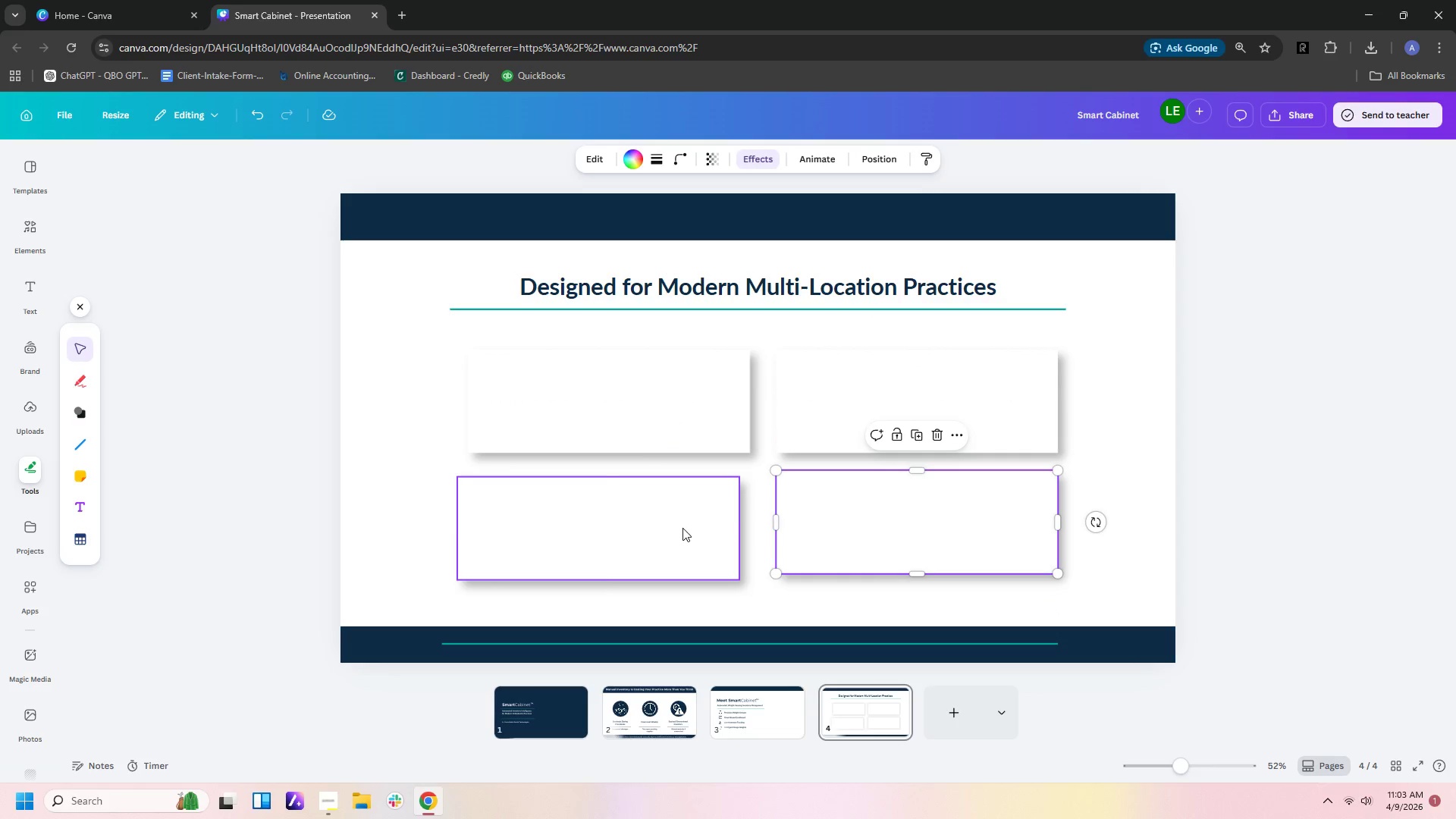 
left_click_drag(start_coordinate=[681, 527], to_coordinate=[695, 524])
 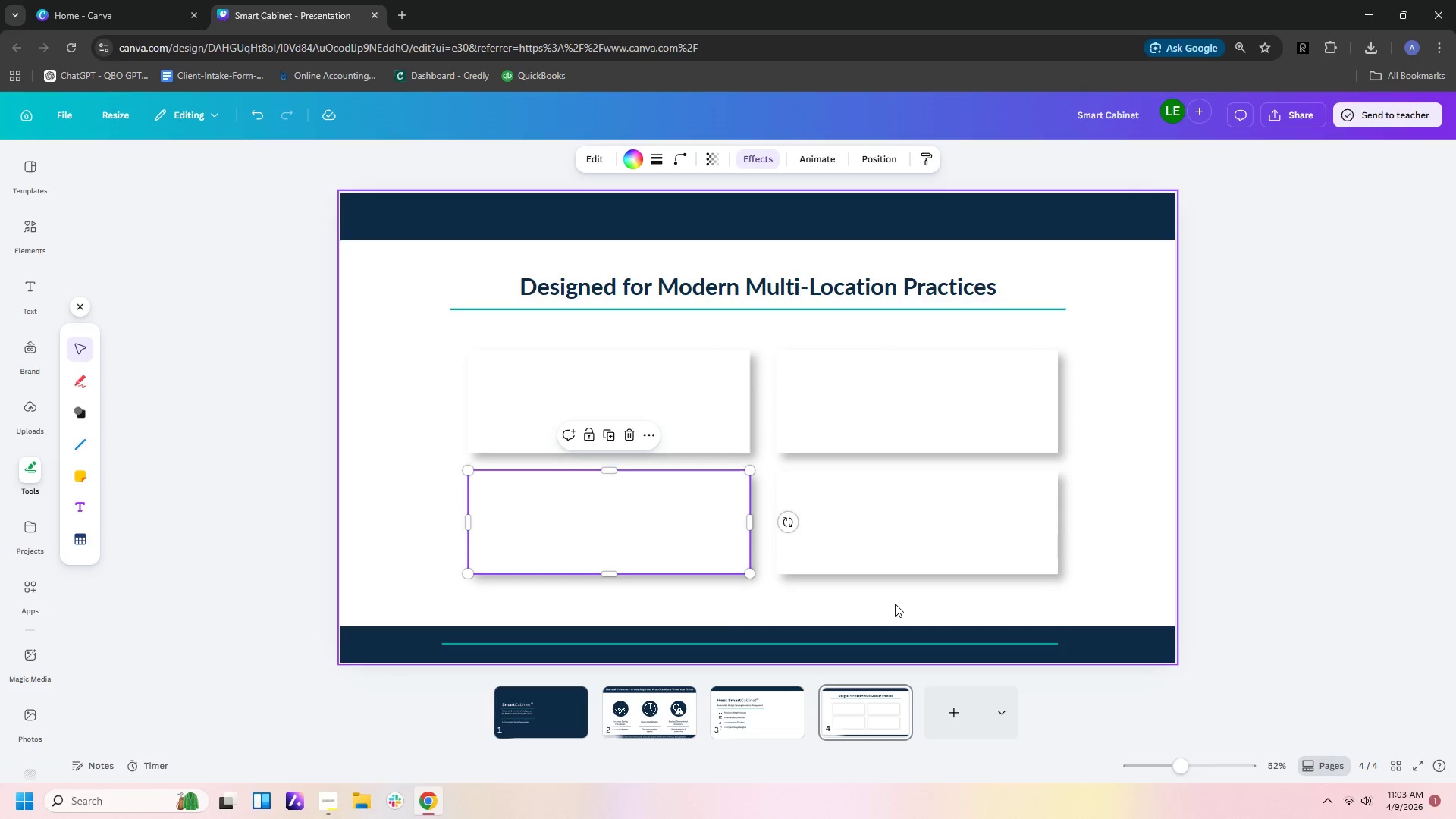 
left_click([895, 604])
 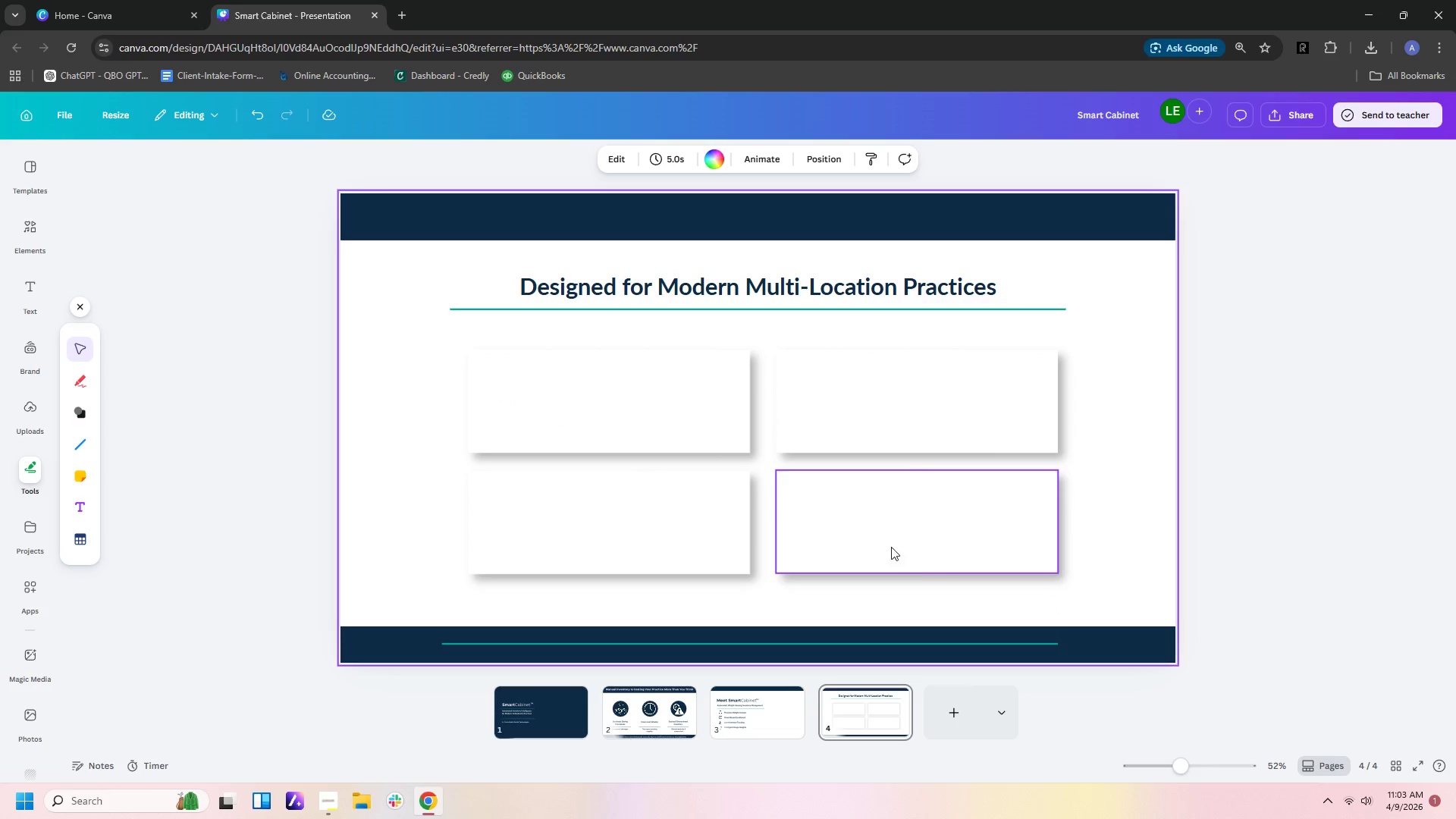 
left_click_drag(start_coordinate=[890, 546], to_coordinate=[890, 551])
 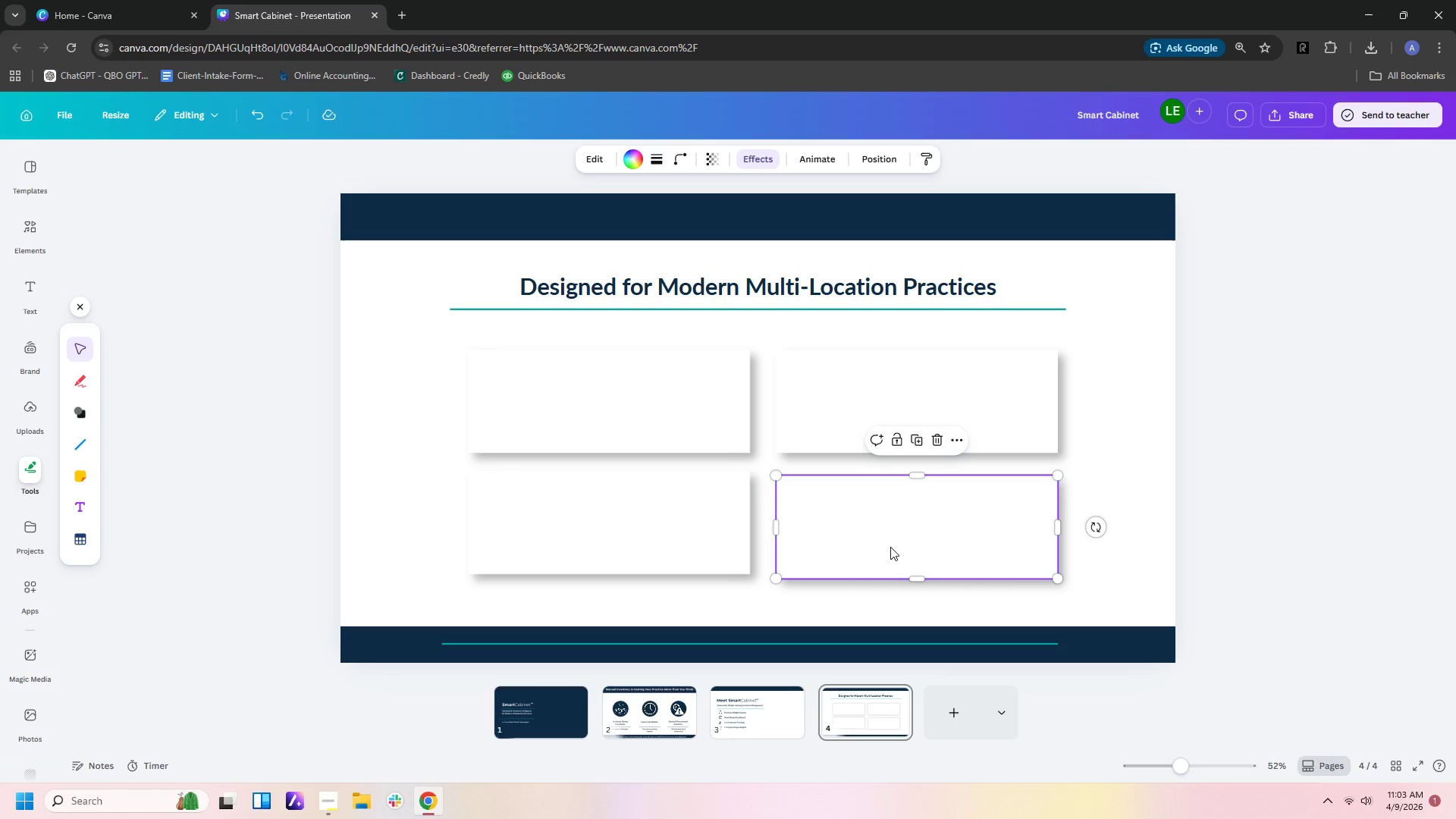 
left_click_drag(start_coordinate=[648, 525], to_coordinate=[647, 531])
 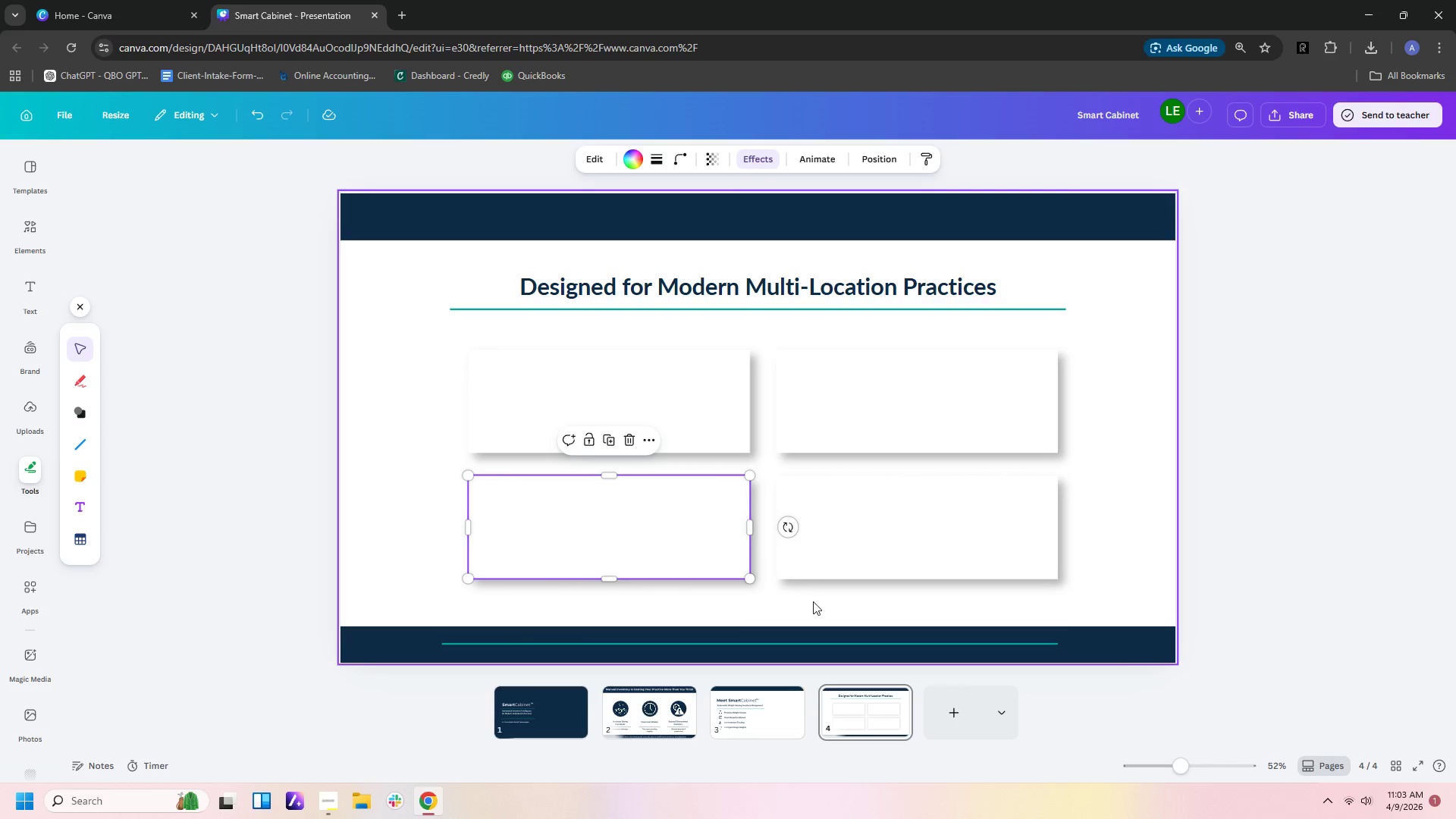 
left_click([813, 601])
 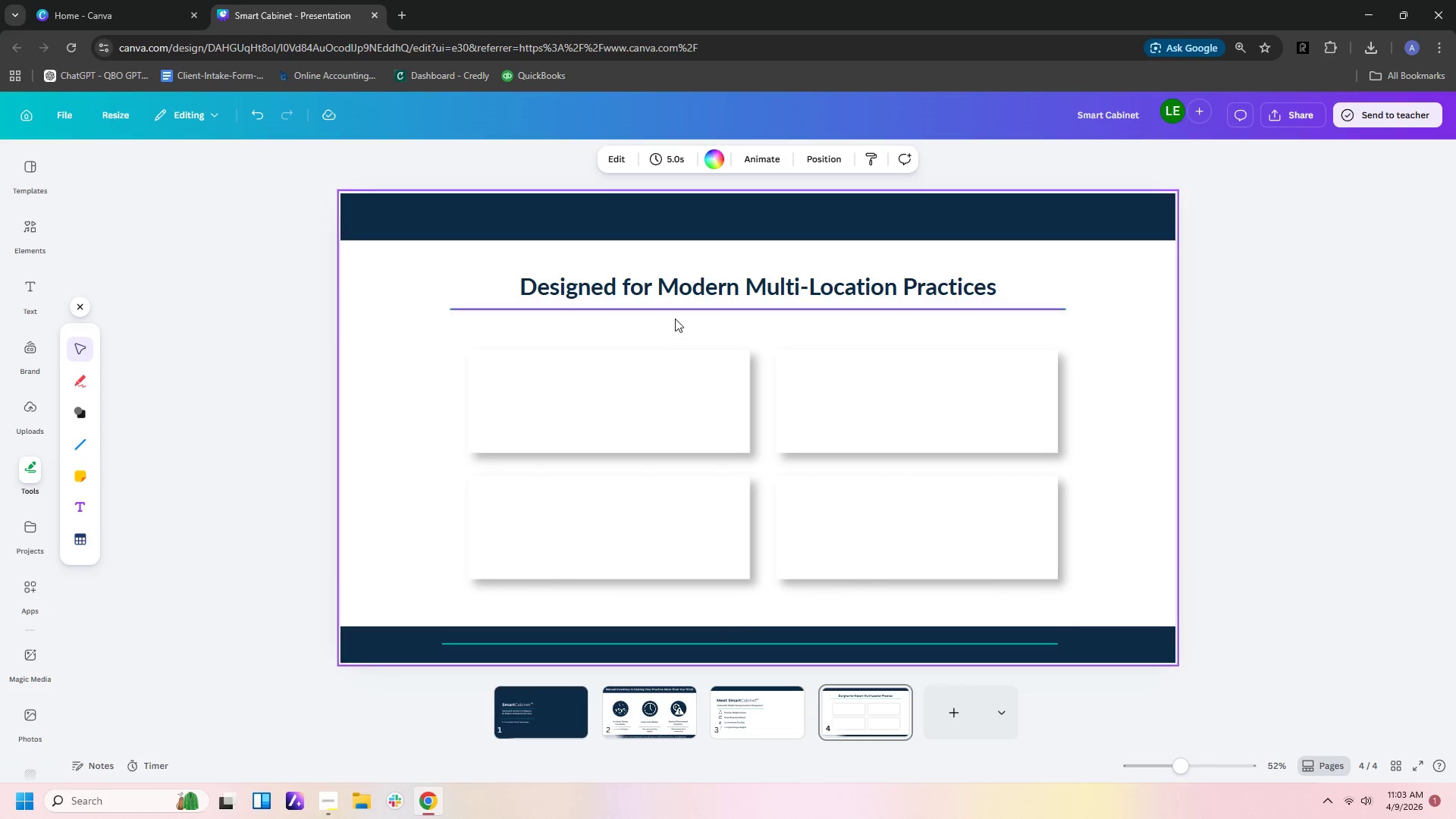 
left_click([737, 291])
 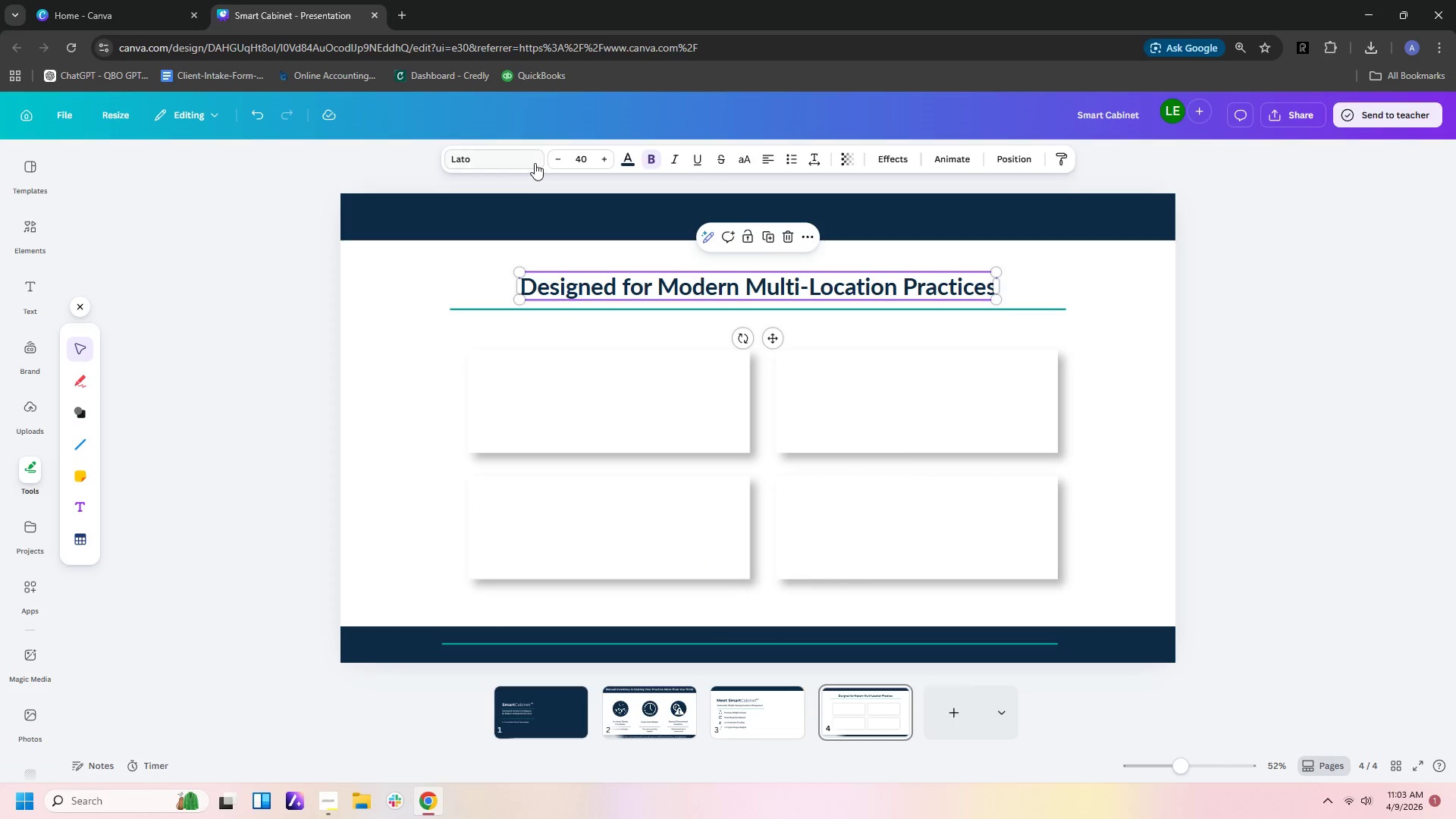 
left_click([532, 162])
 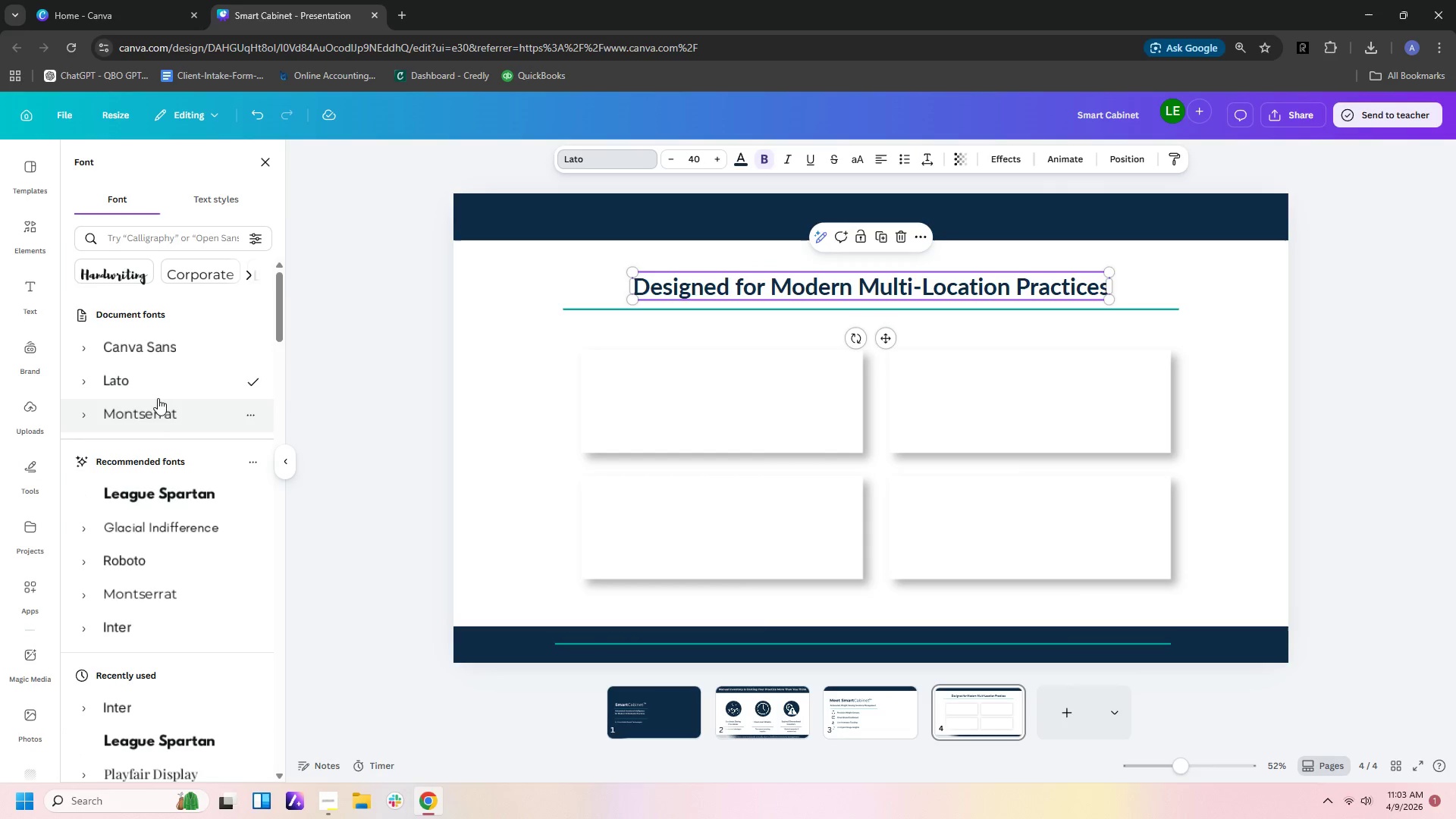 
left_click([156, 408])
 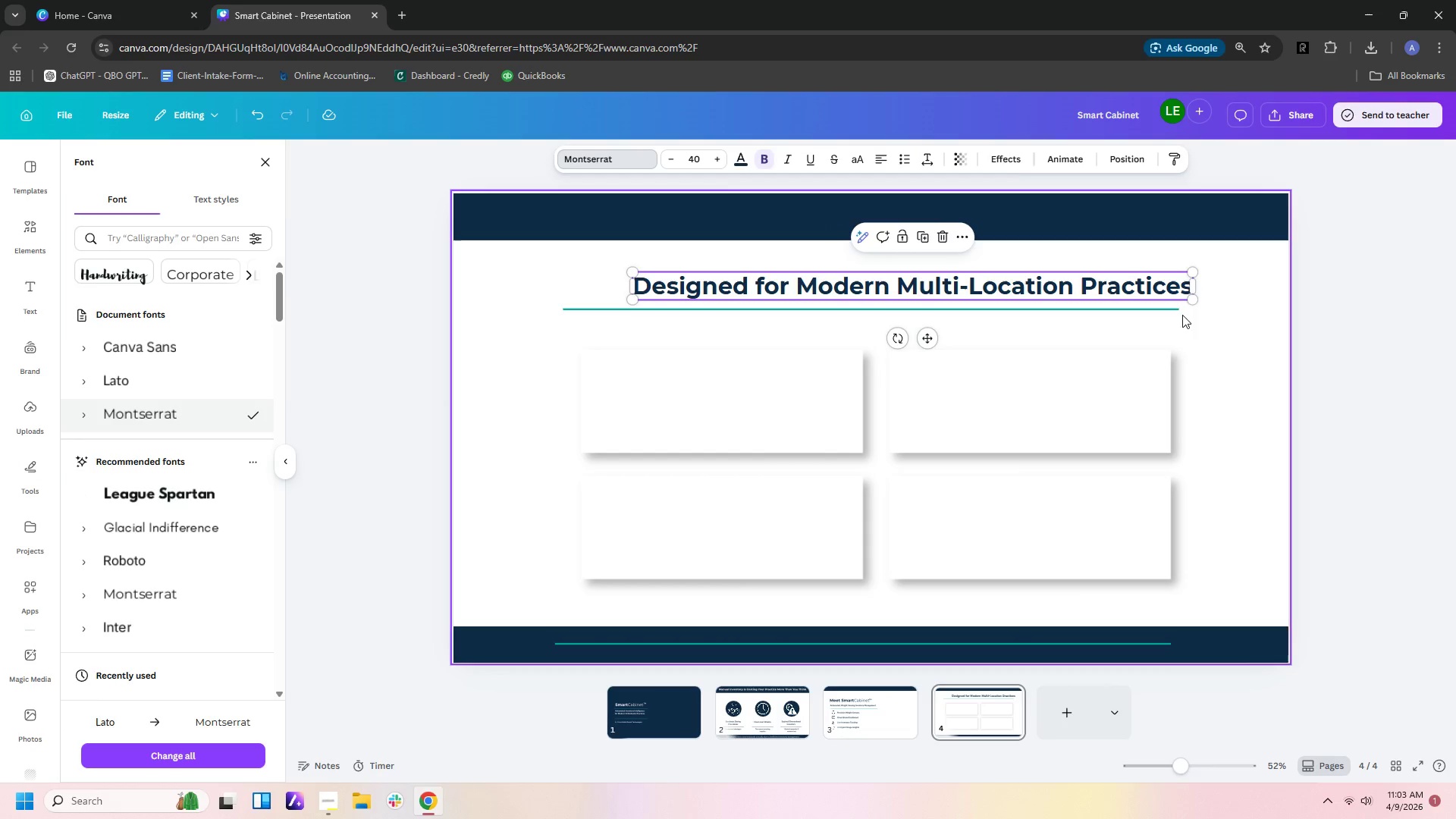 
left_click([1115, 161])
 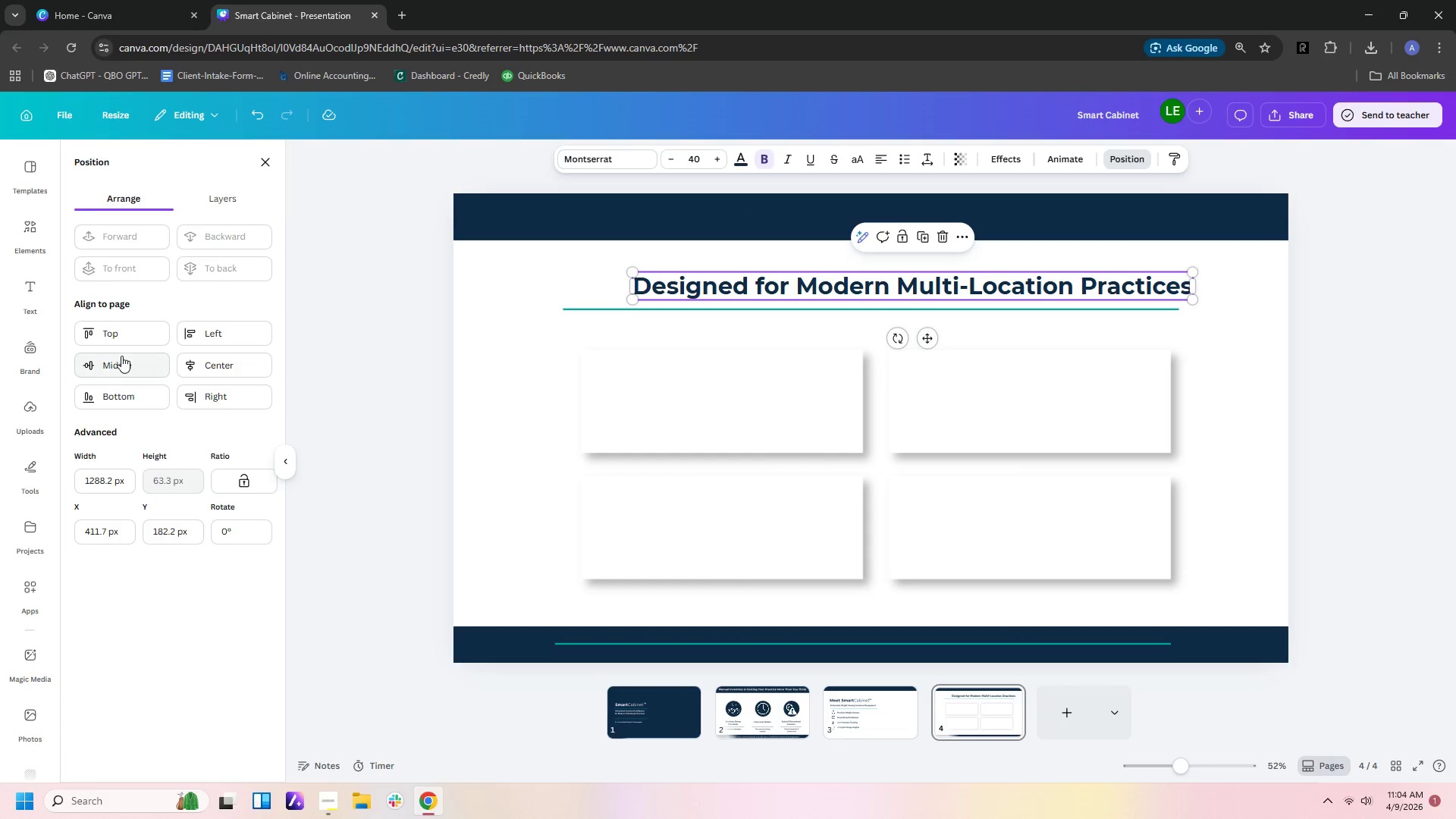 
left_click([209, 358])
 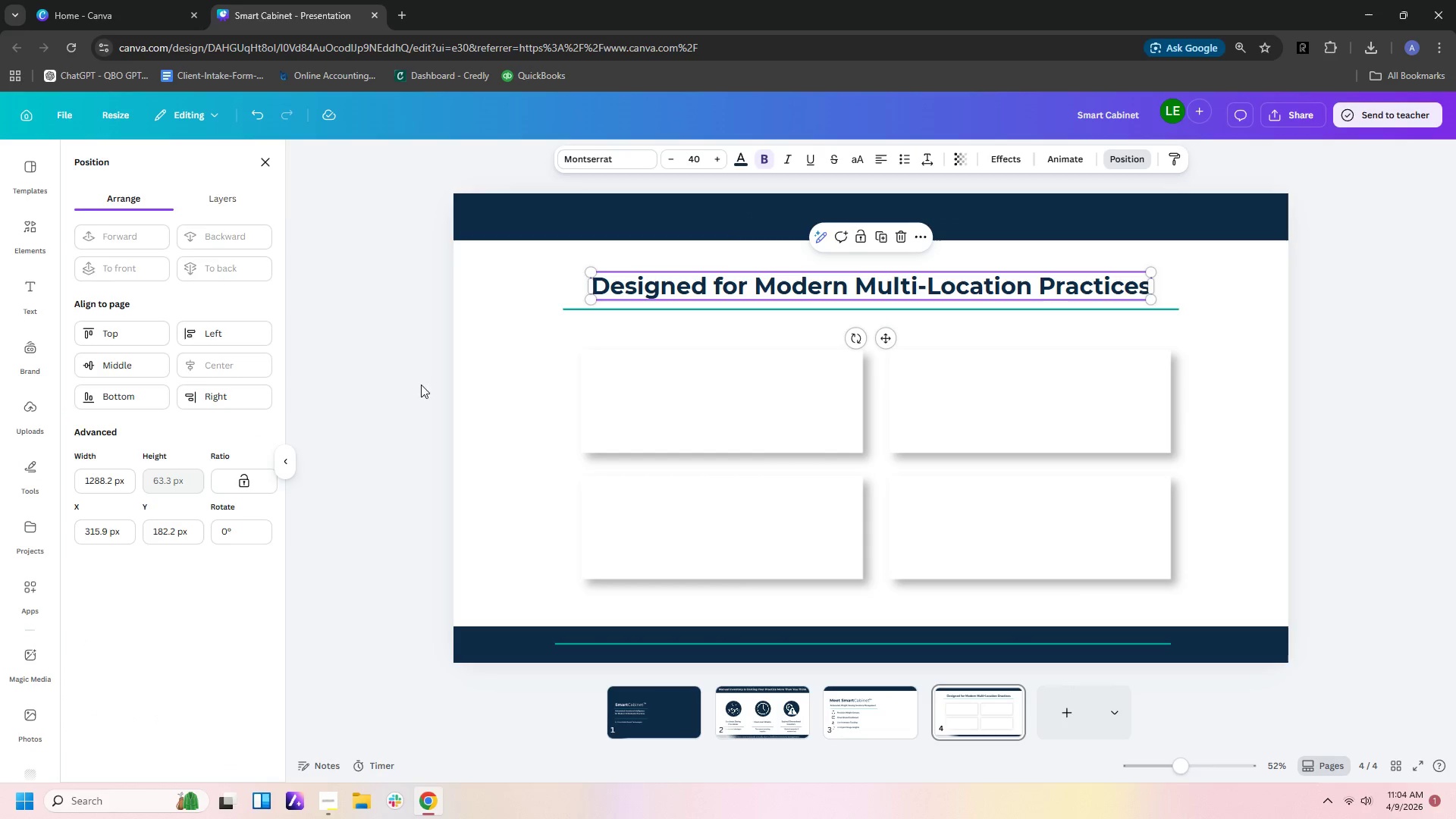 
left_click([516, 385])
 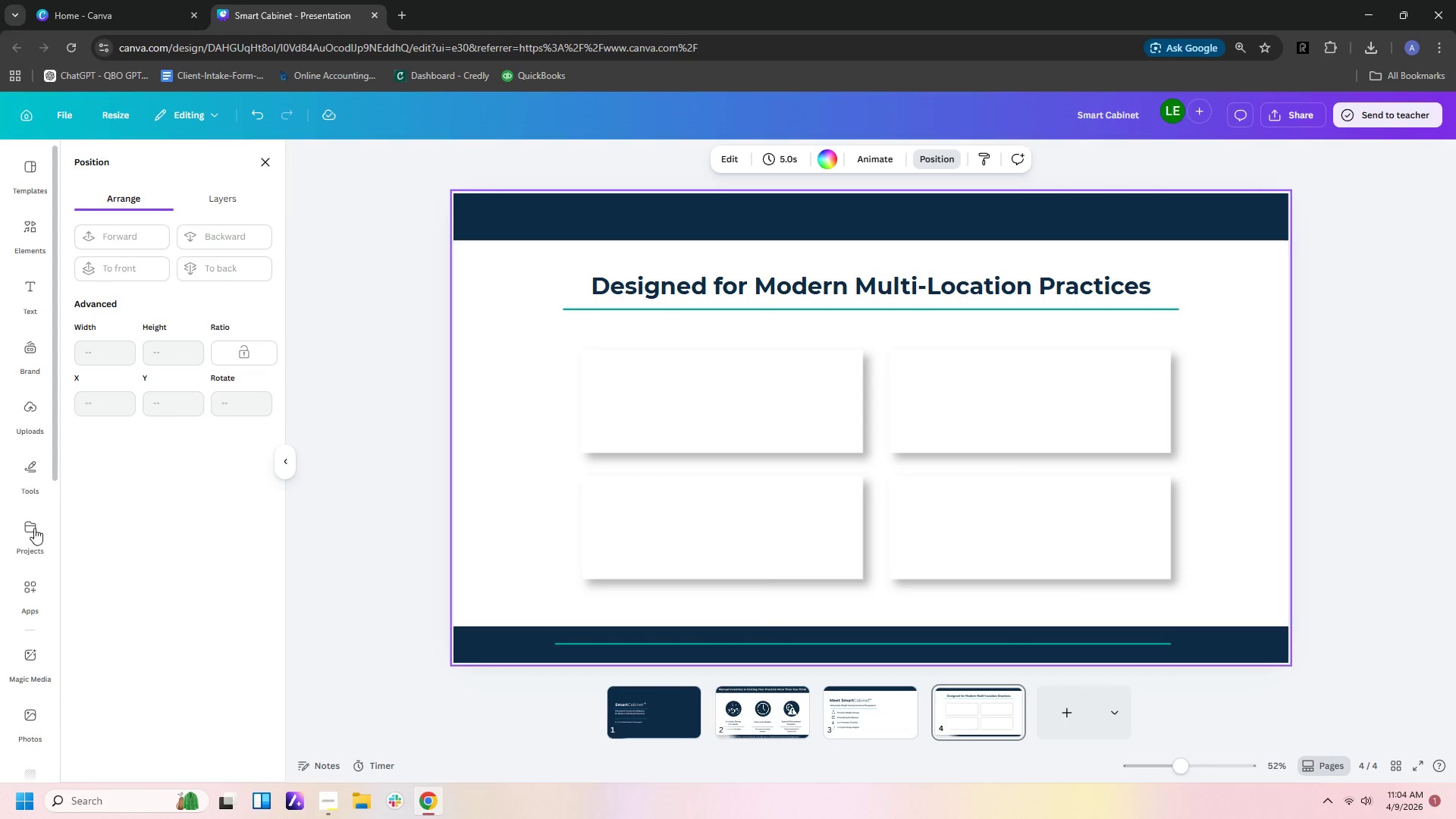 
left_click([34, 463])
 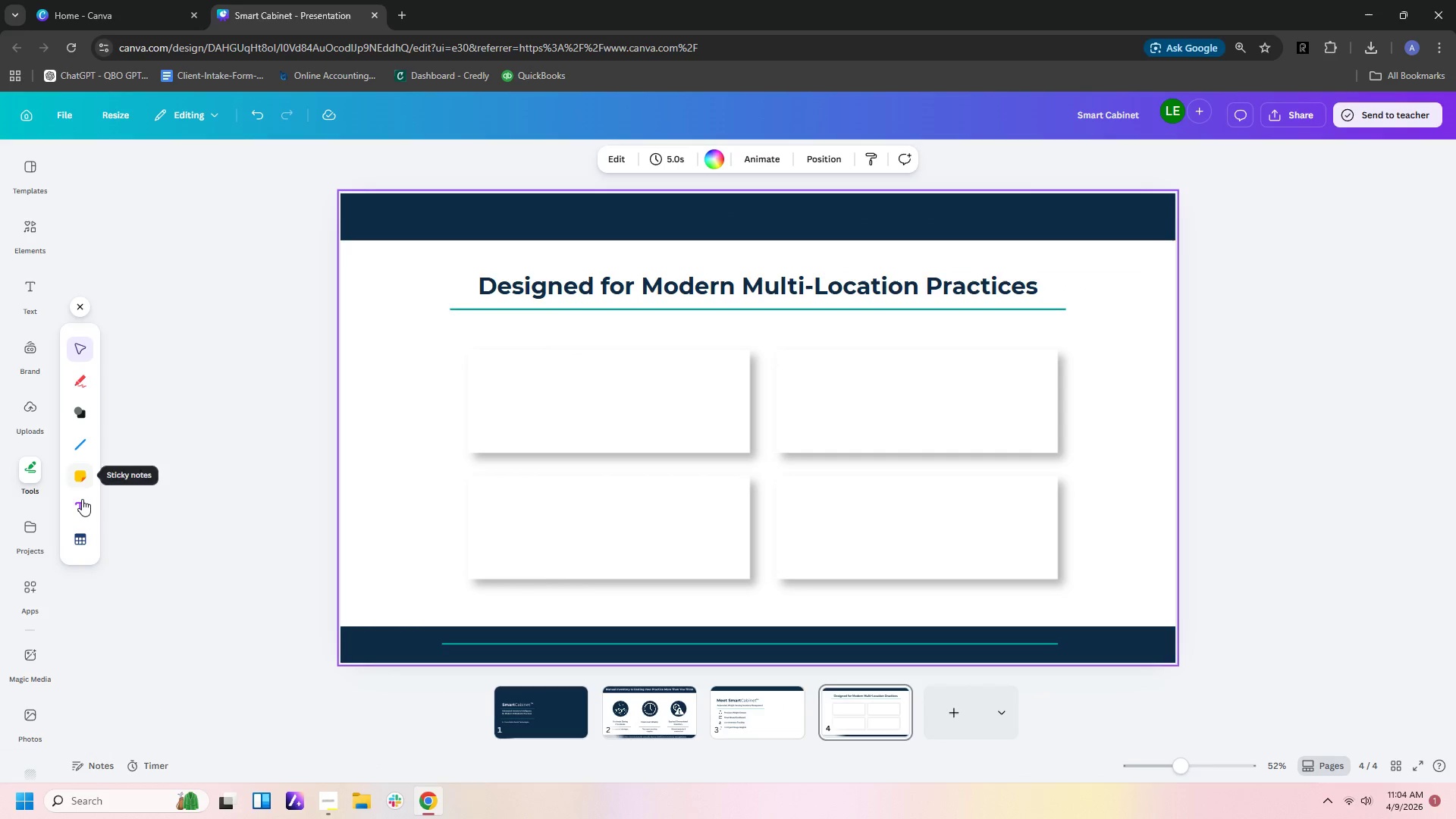 
left_click([82, 504])
 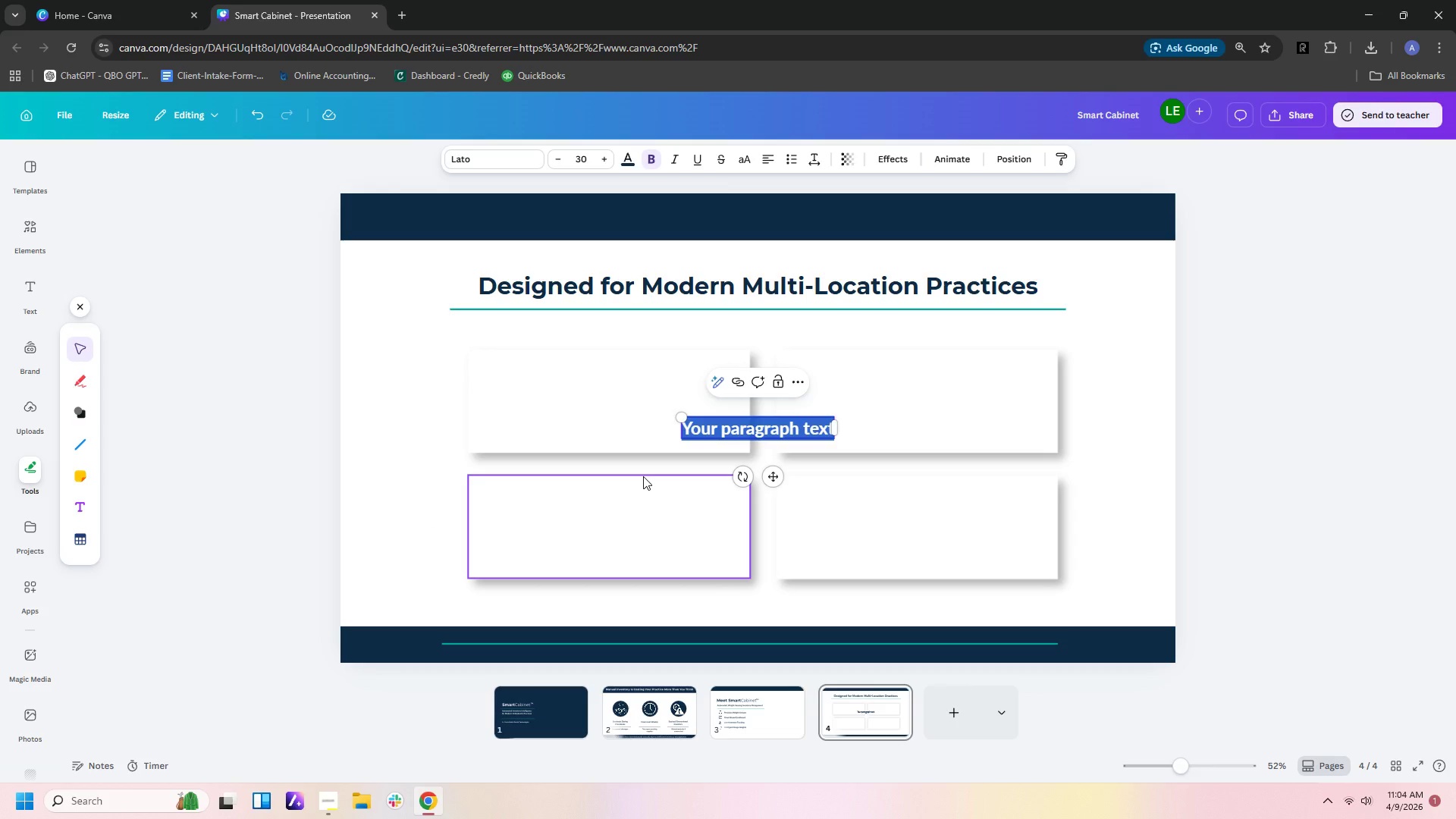 
type(Automay)
key(Backspace)
type(ted Reordering)
 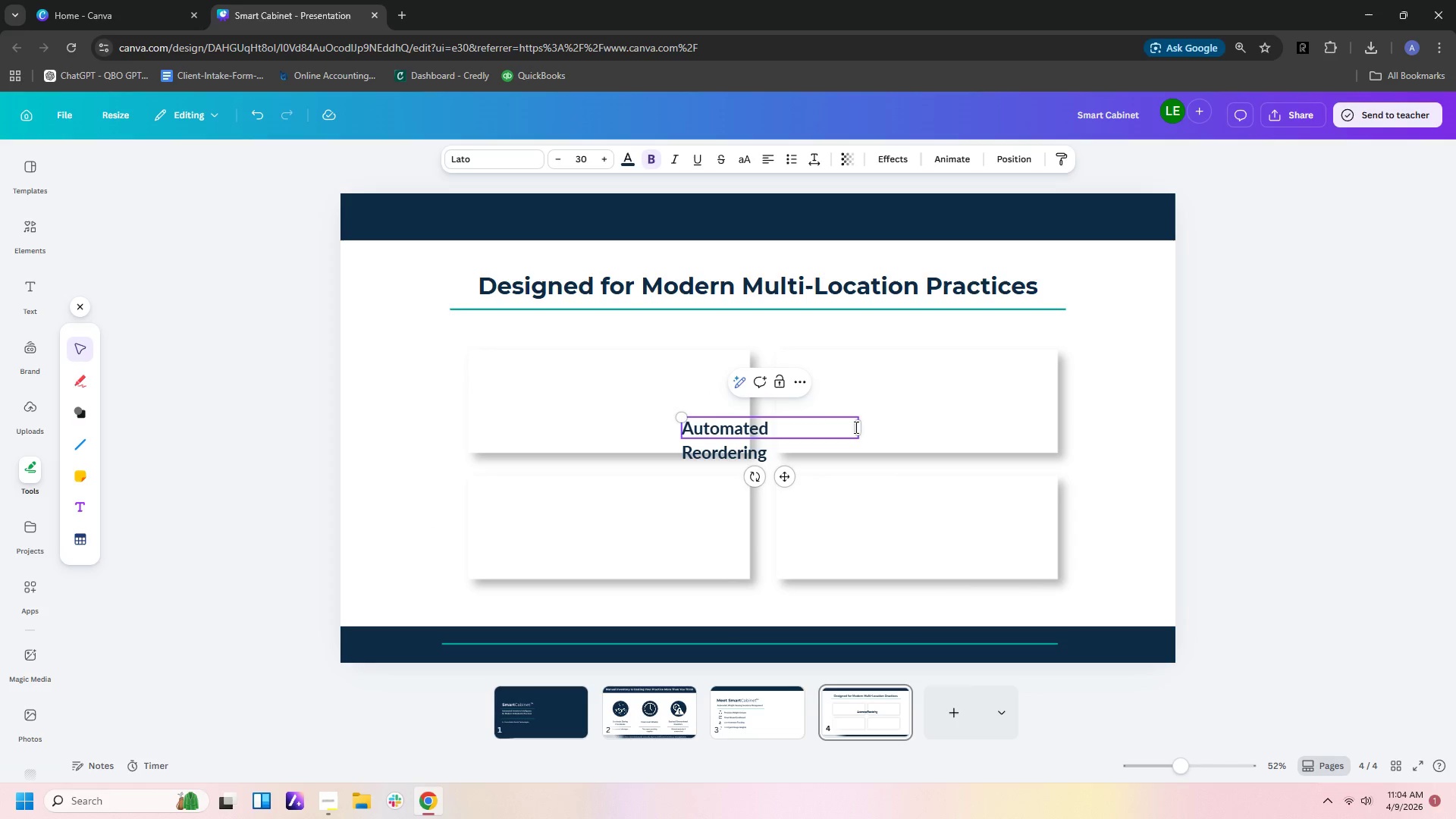 
left_click_drag(start_coordinate=[860, 428], to_coordinate=[930, 430])
 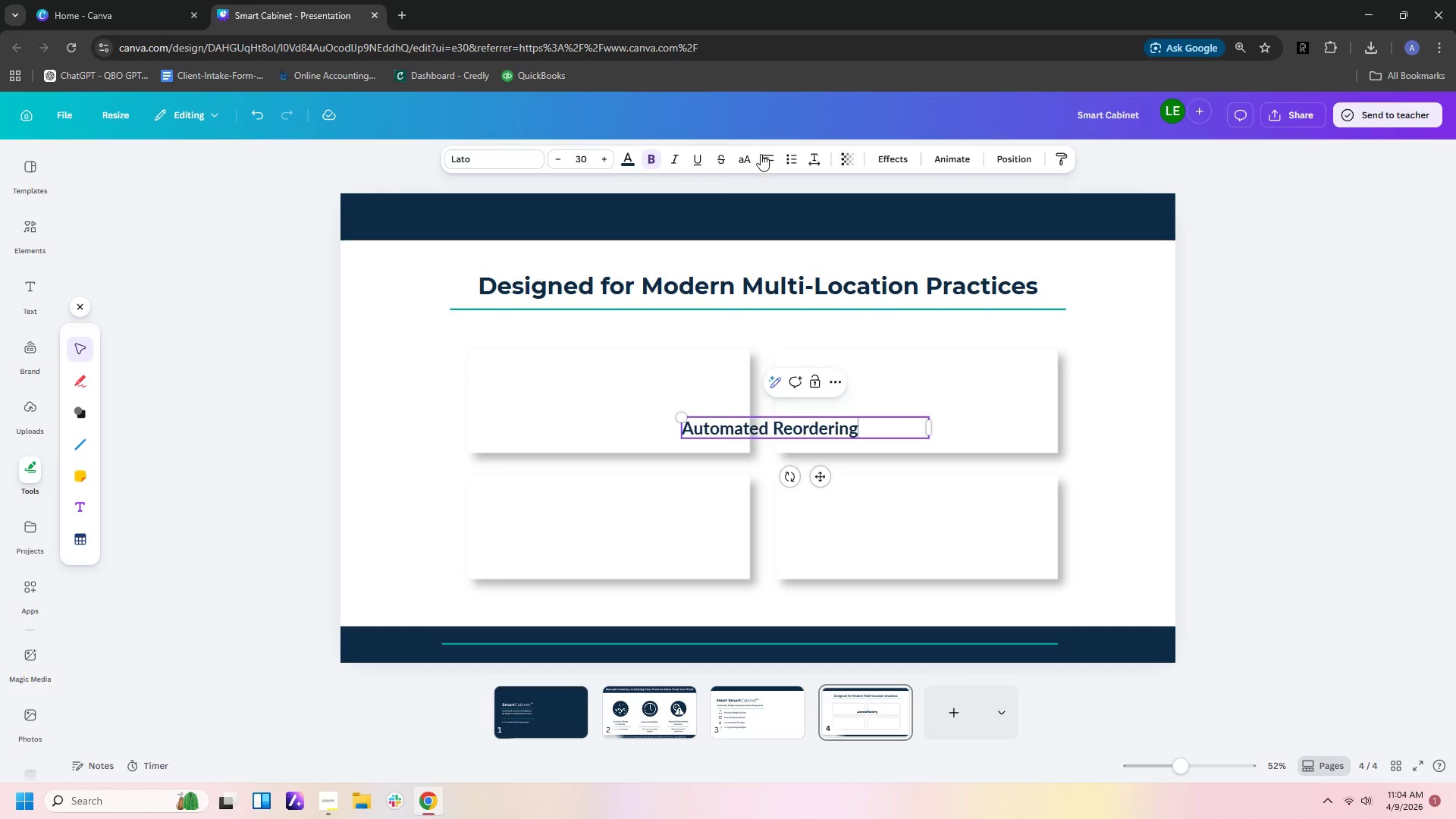 
left_click([767, 156])
 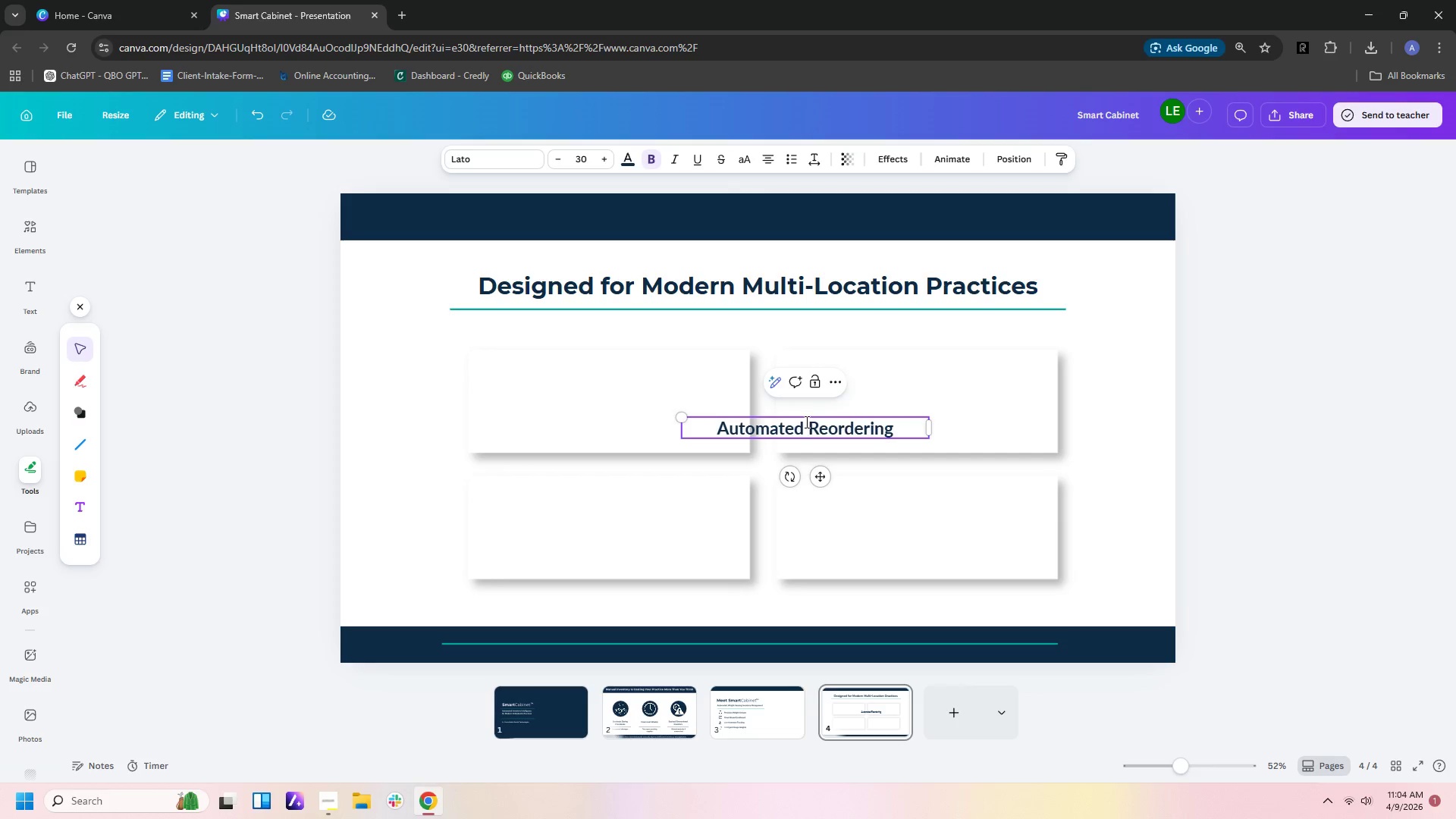 
left_click([882, 374])
 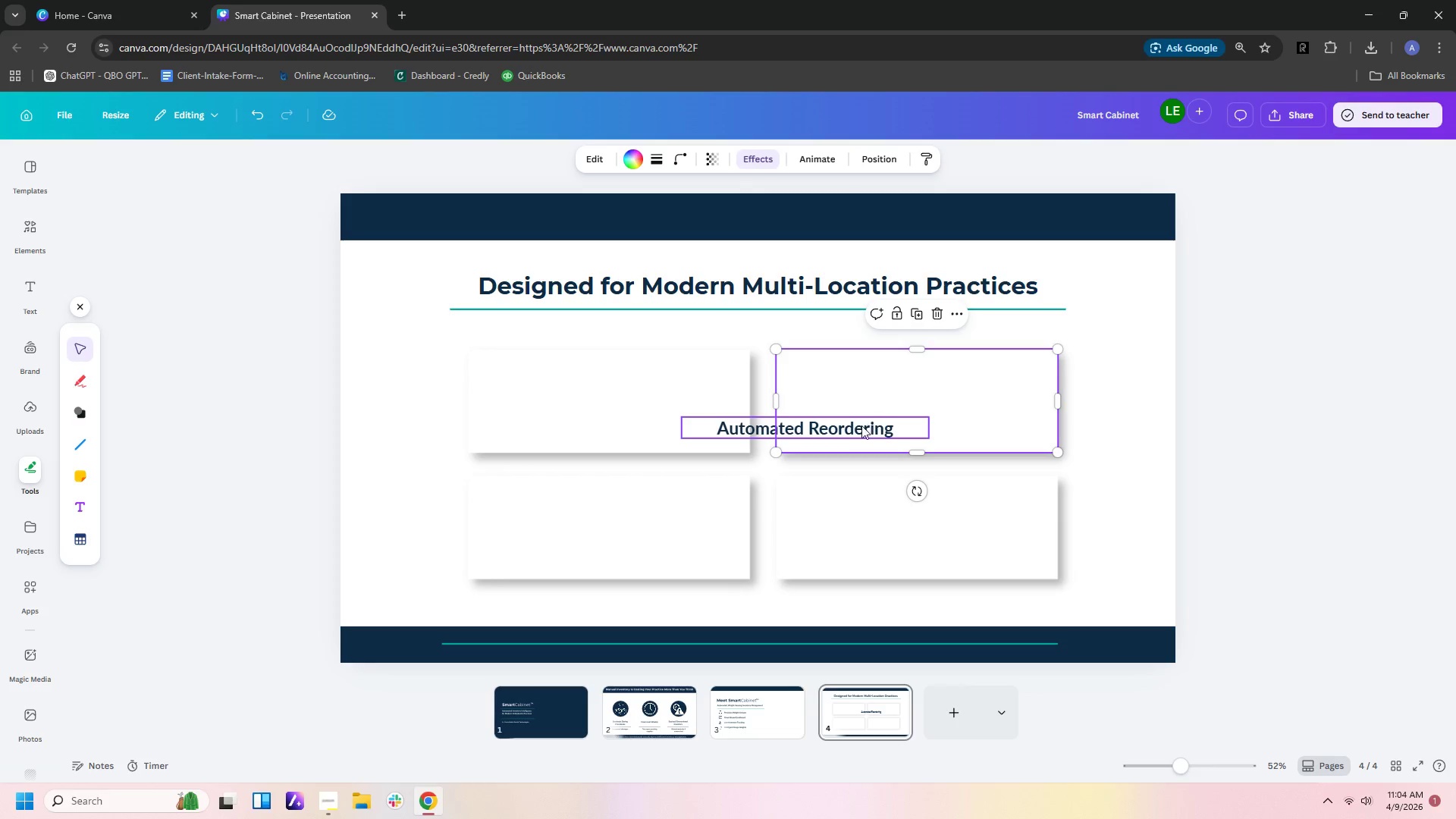 
left_click_drag(start_coordinate=[860, 430], to_coordinate=[751, 425])
 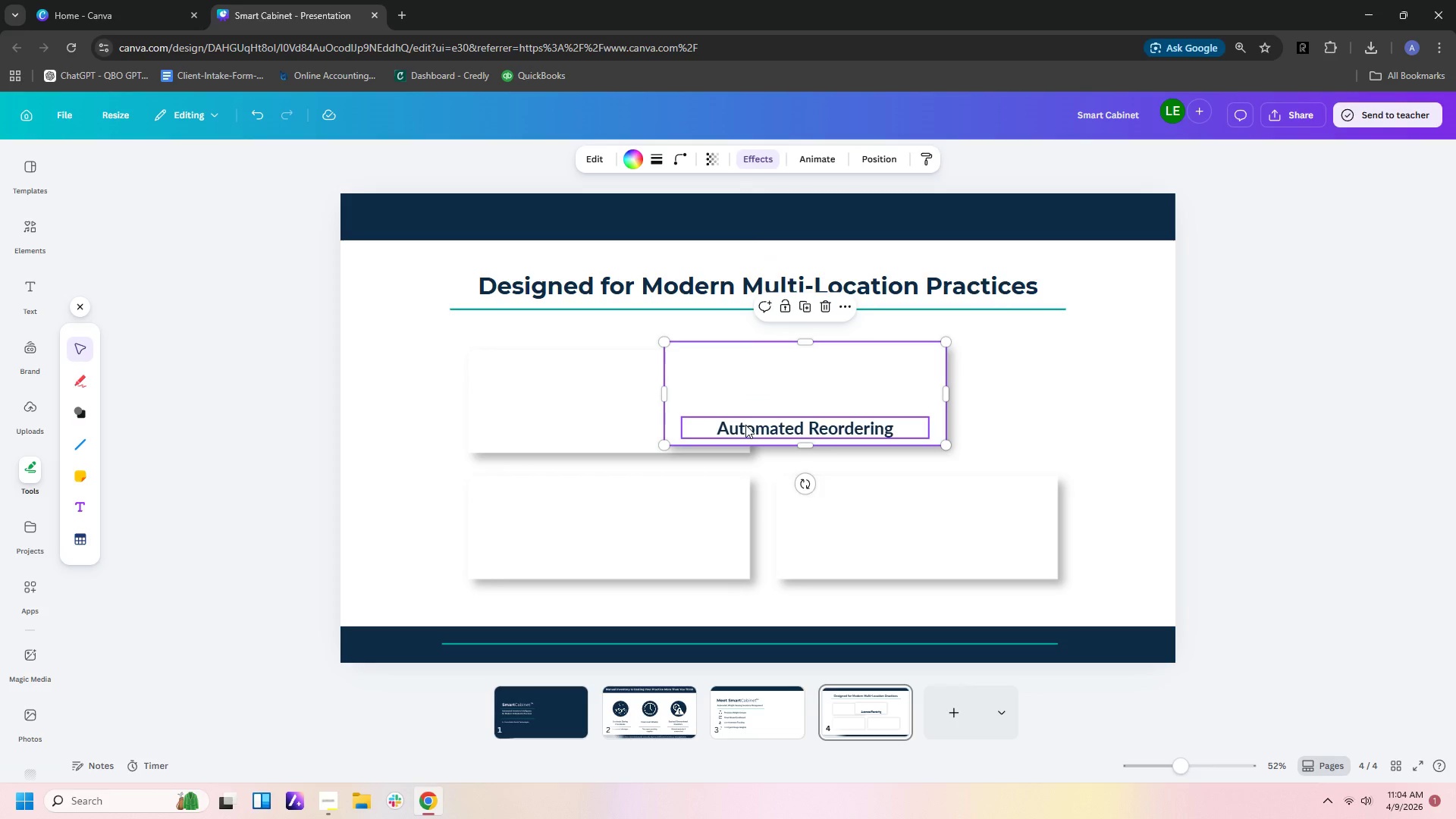 
key(Control+X)
 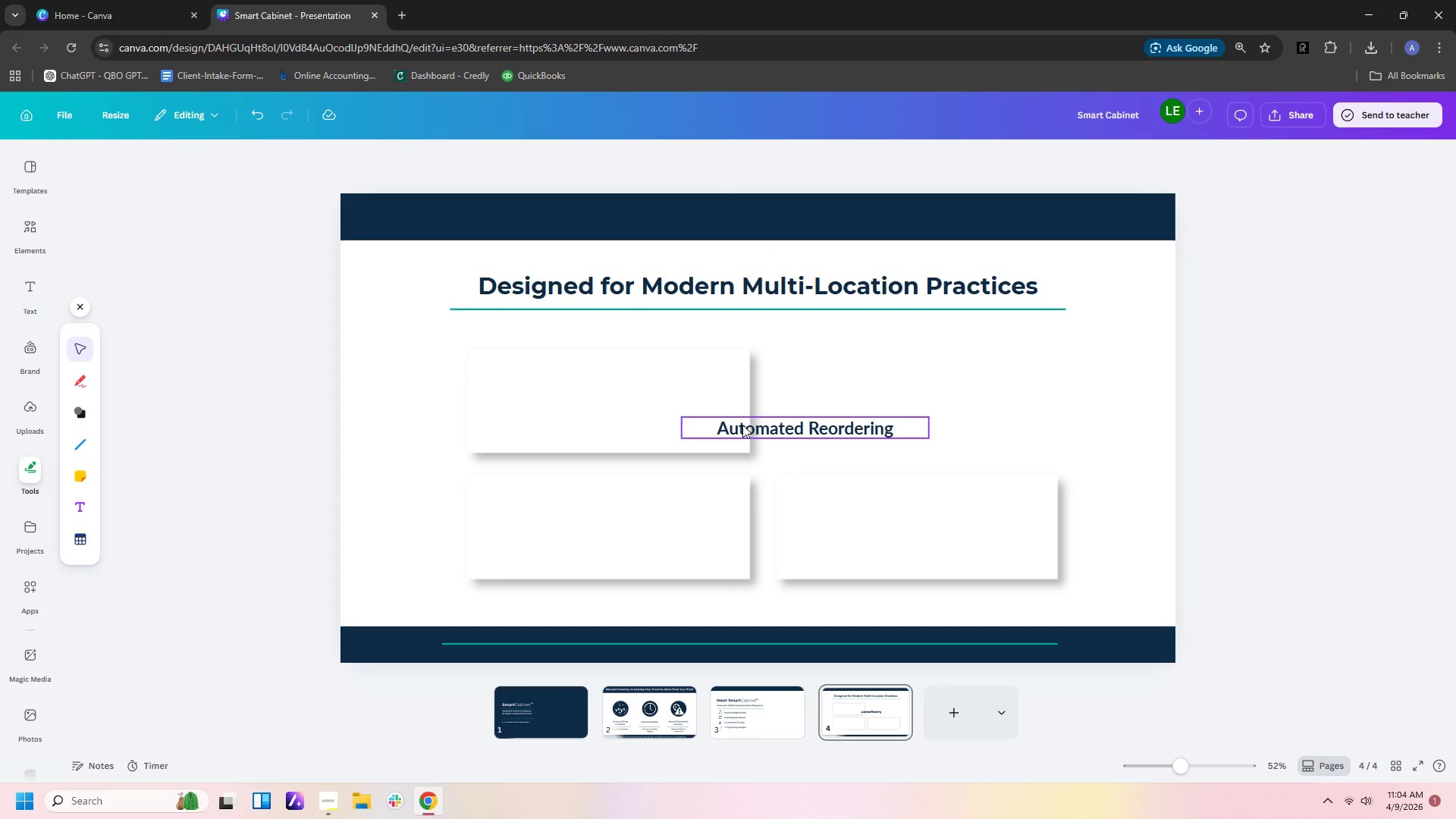 
key(Control+Z)
 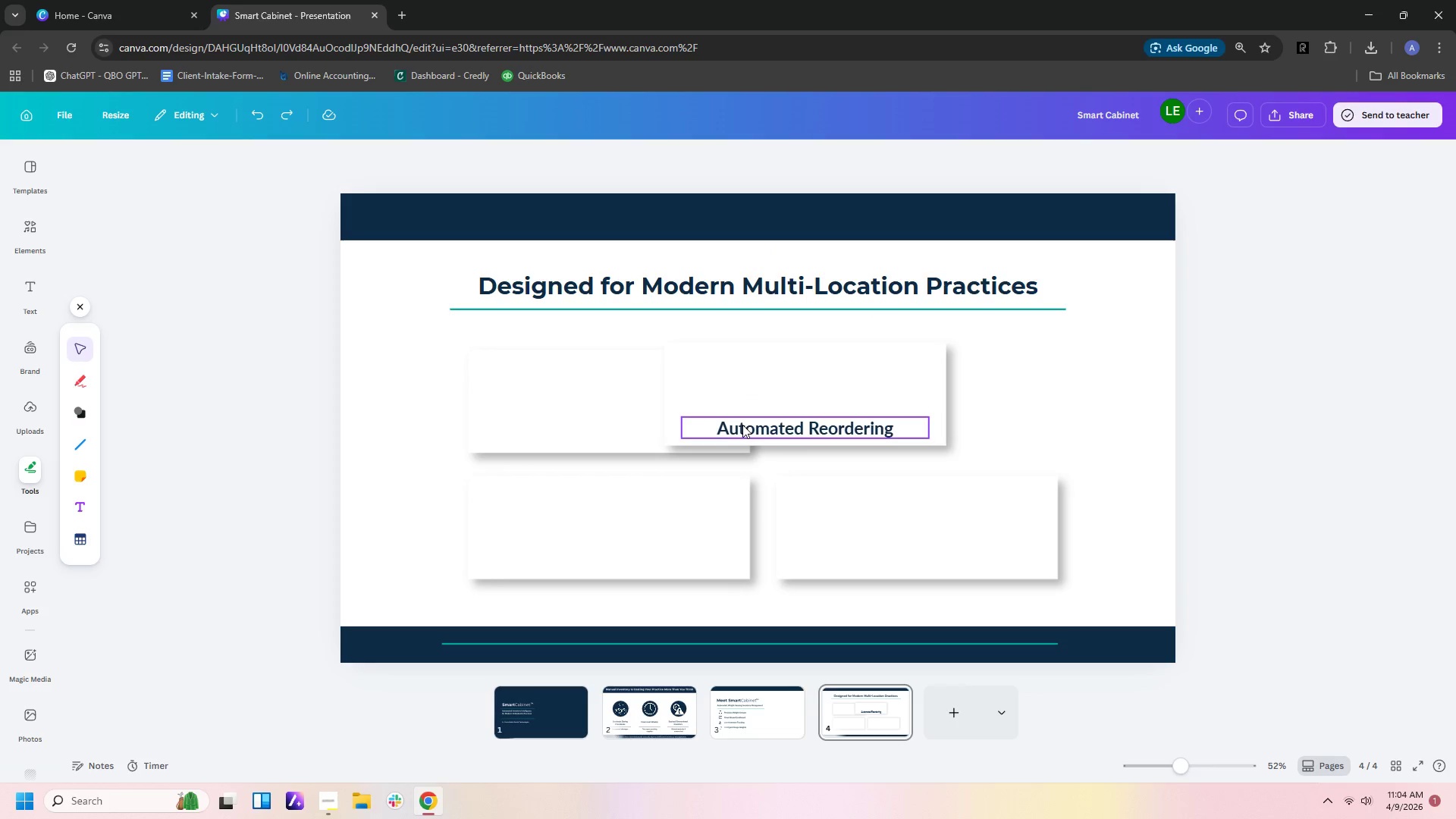 
key(Control+Z)
 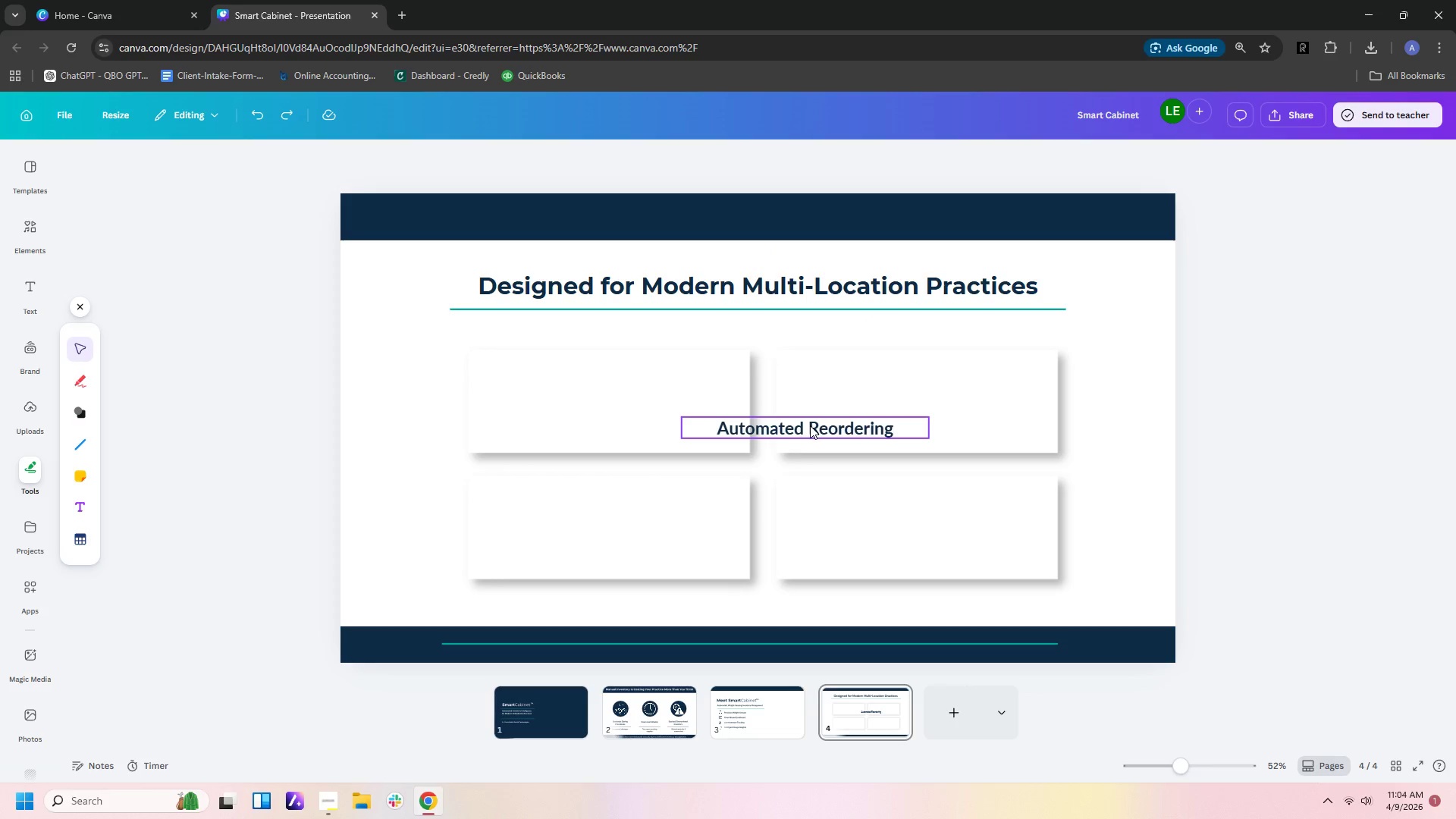 
left_click([810, 425])
 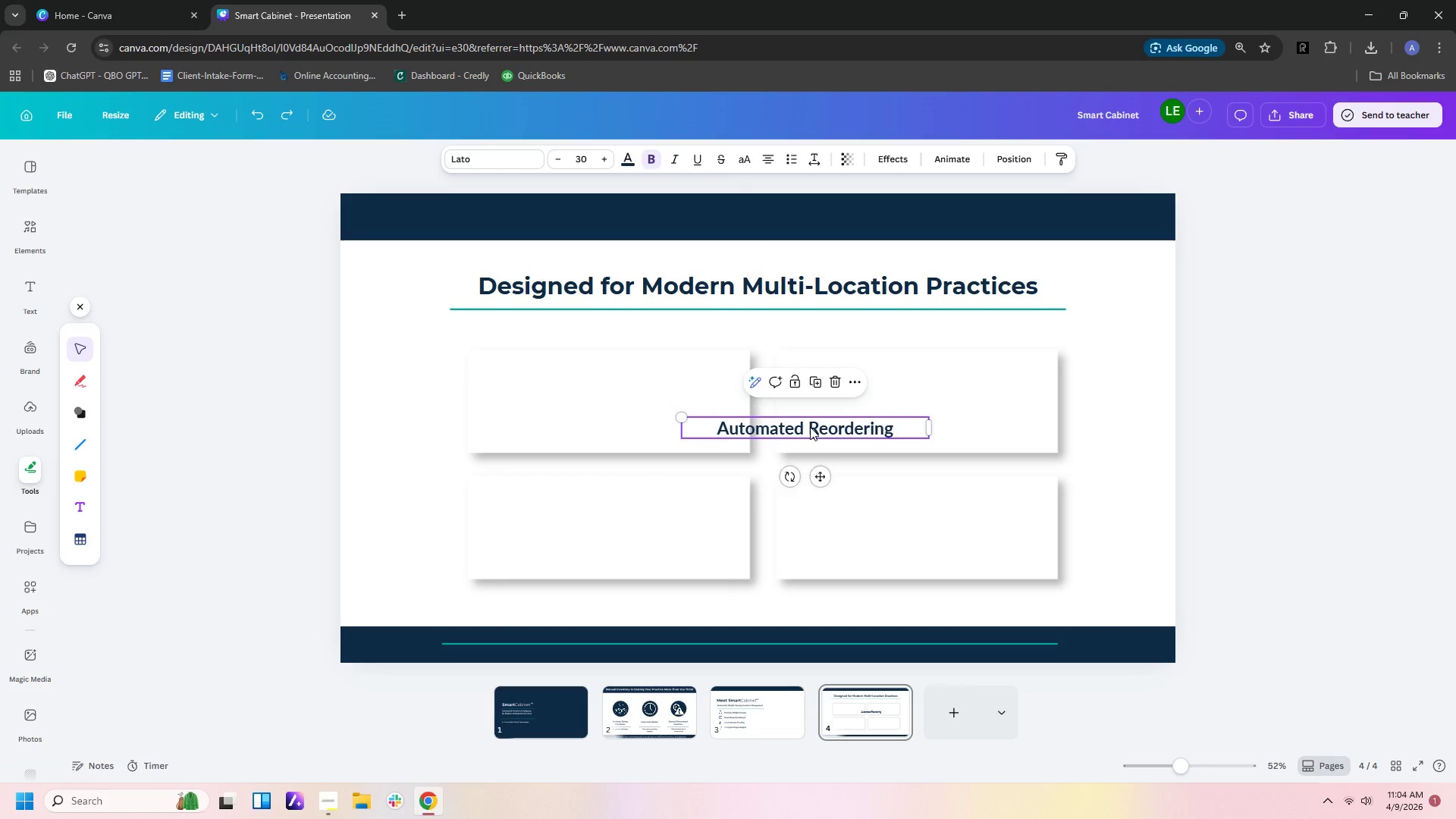 
left_click_drag(start_coordinate=[810, 427], to_coordinate=[626, 384])
 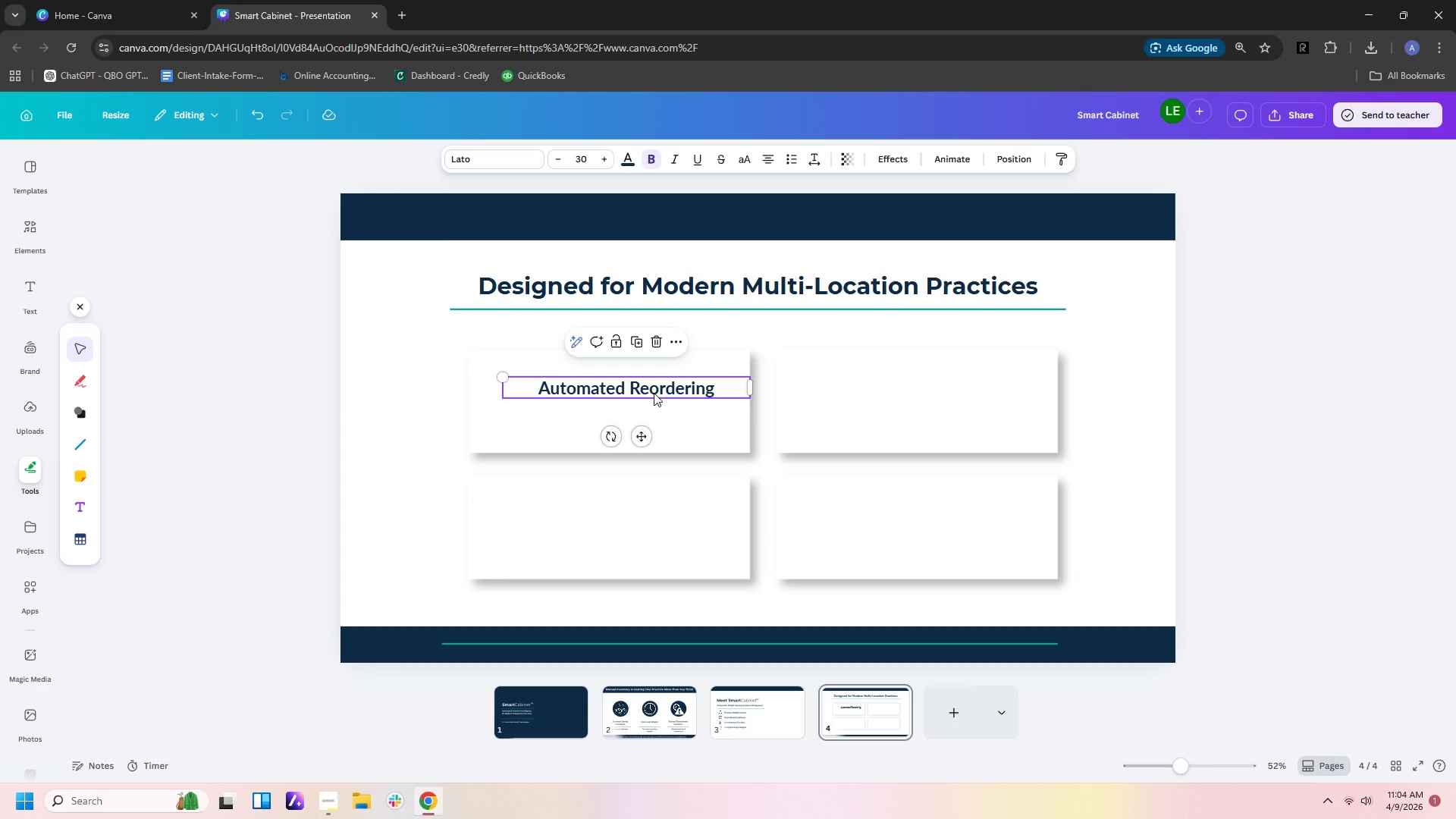 
key(Control+C)
 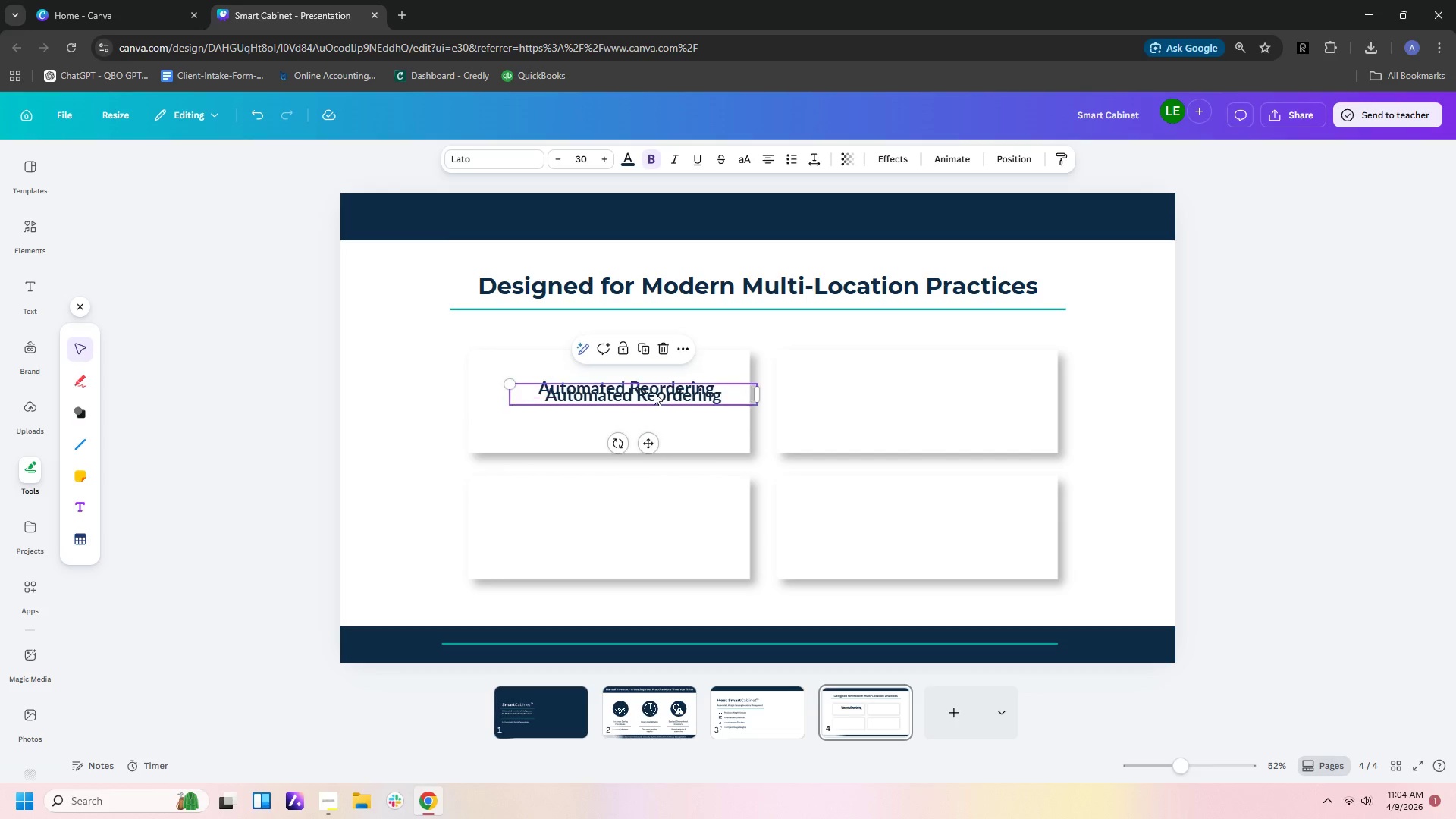 
key(Control+V)
 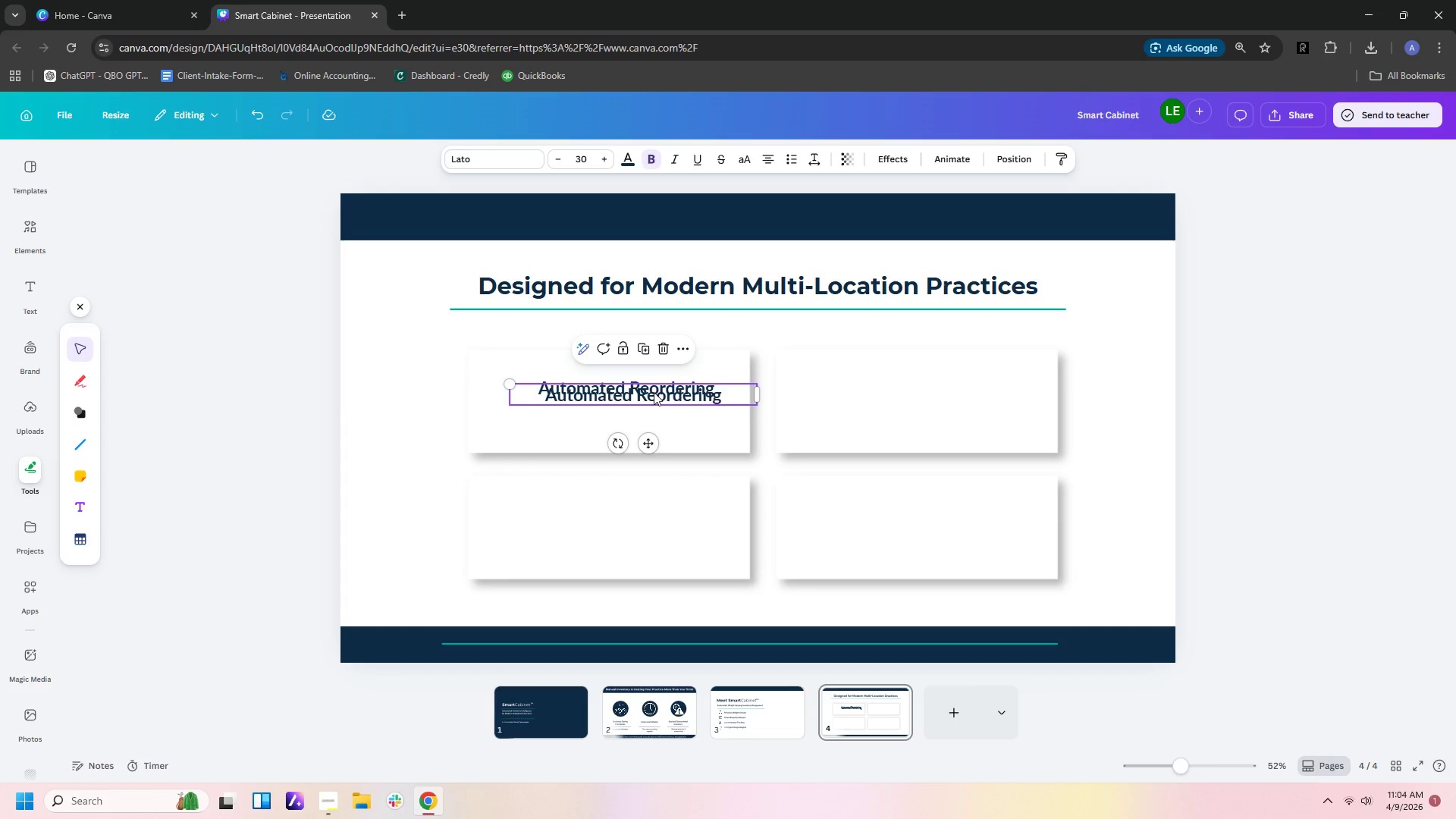 
left_click_drag(start_coordinate=[654, 392], to_coordinate=[645, 409])
 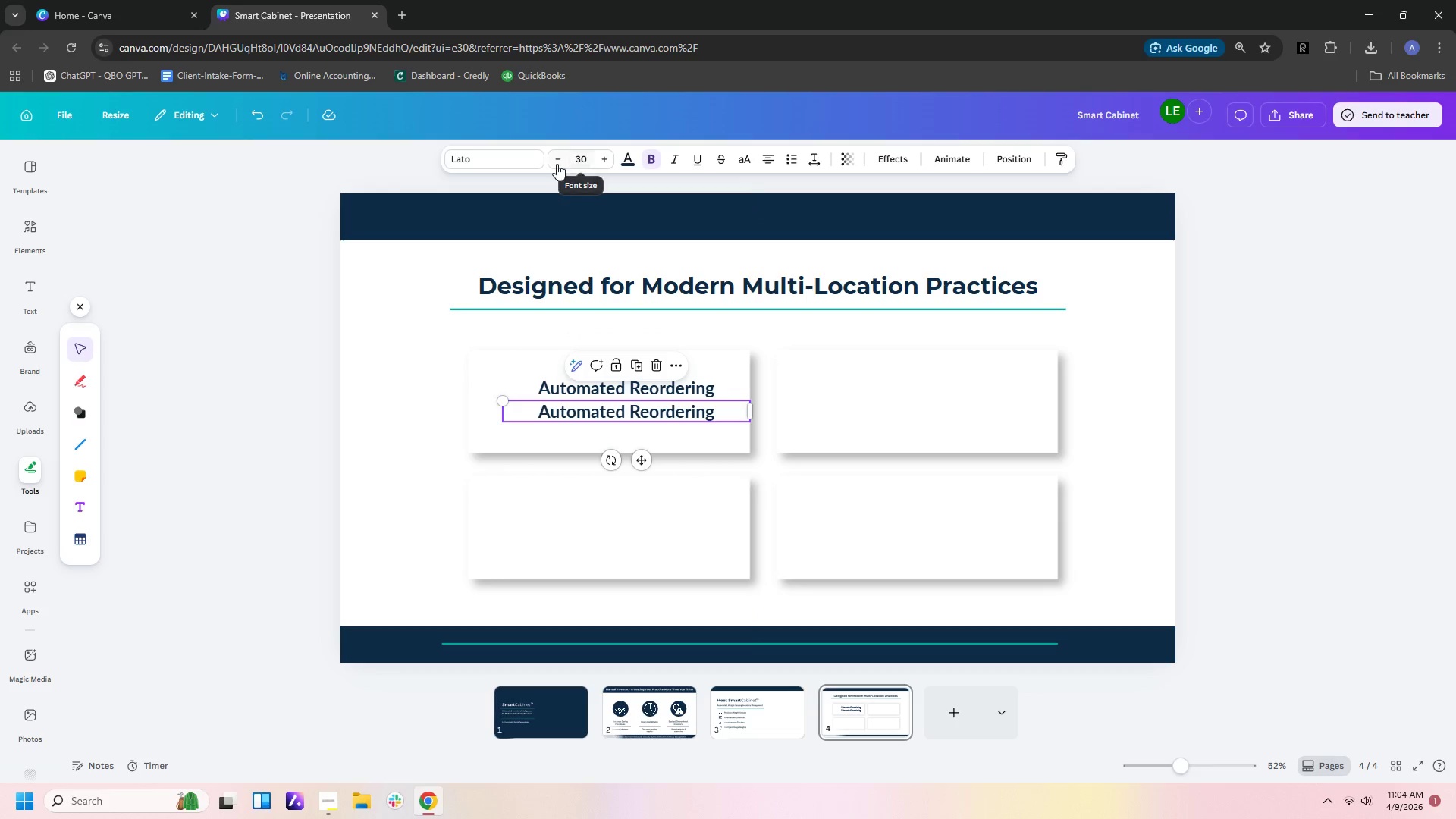 
double_click([551, 164])
 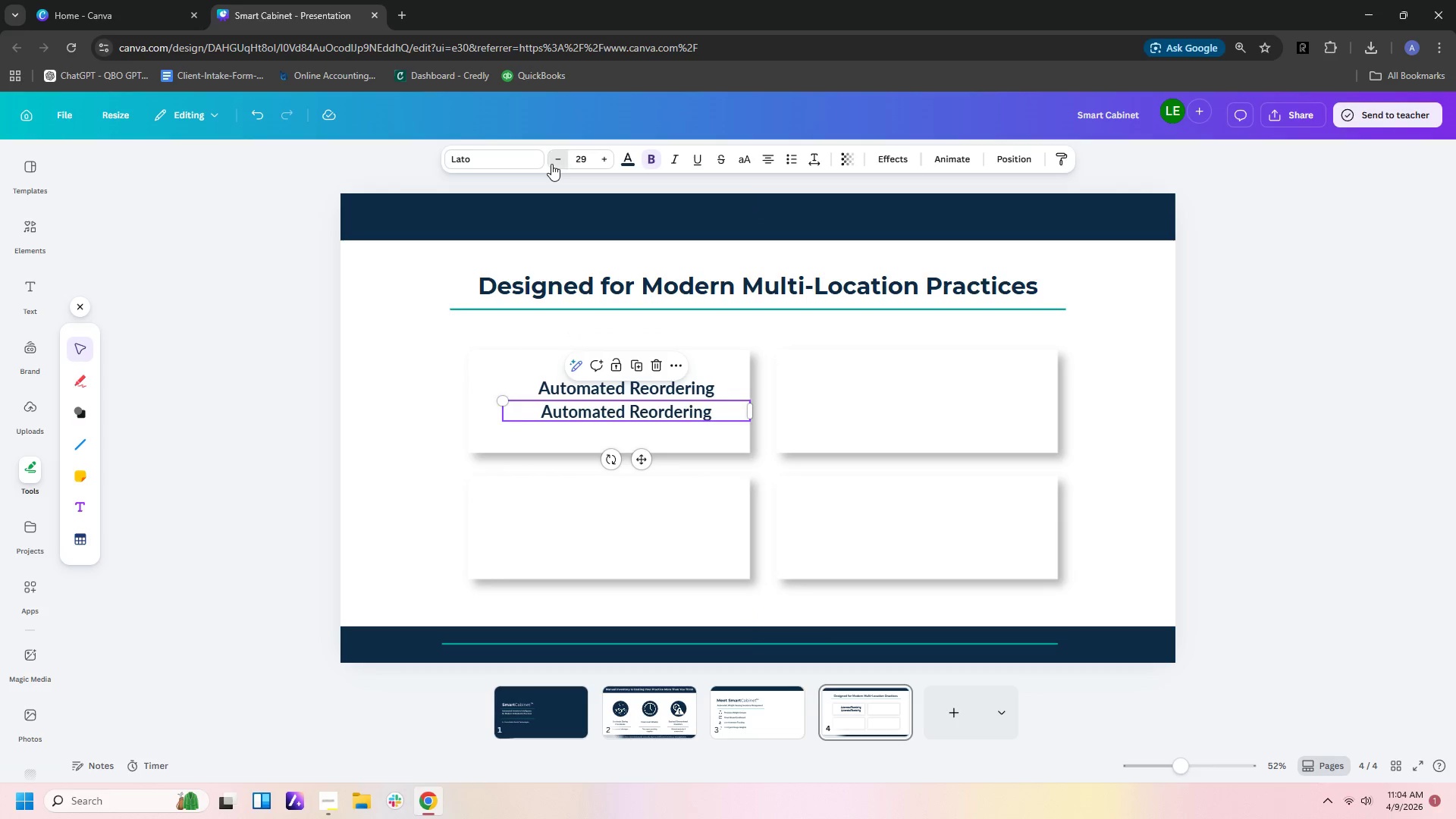 
triple_click([551, 164])
 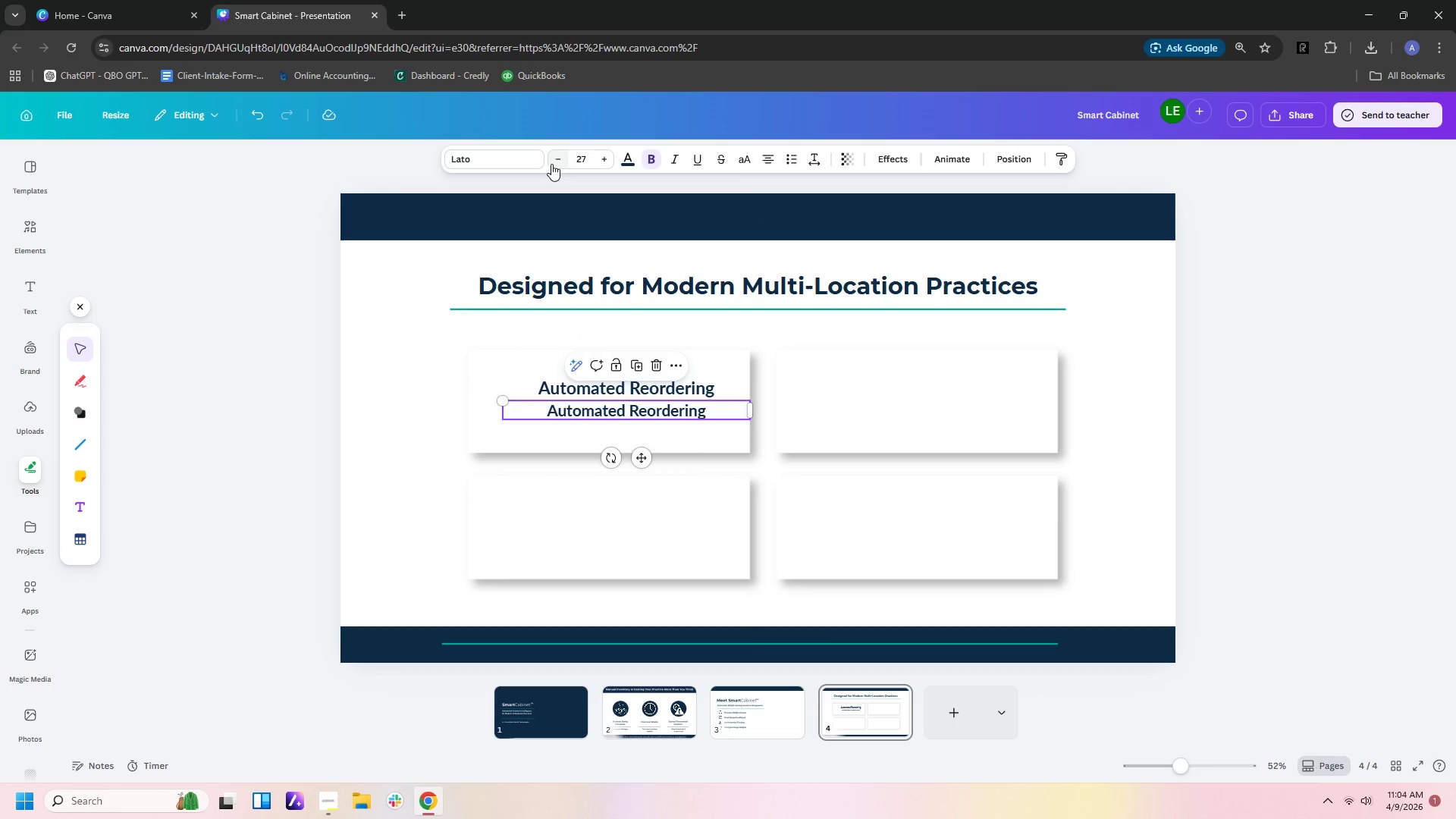 
triple_click([551, 164])
 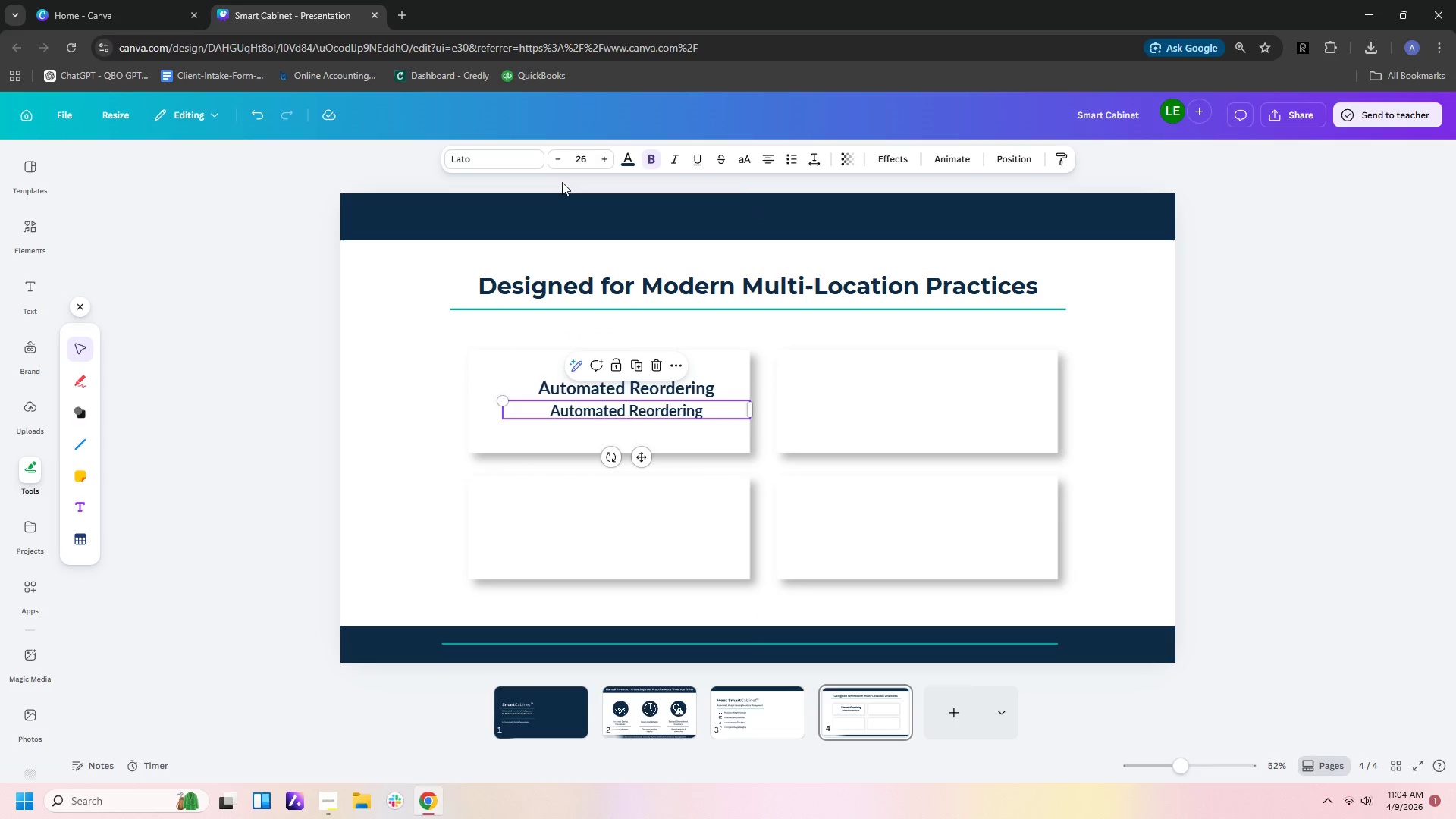 
left_click([554, 162])
 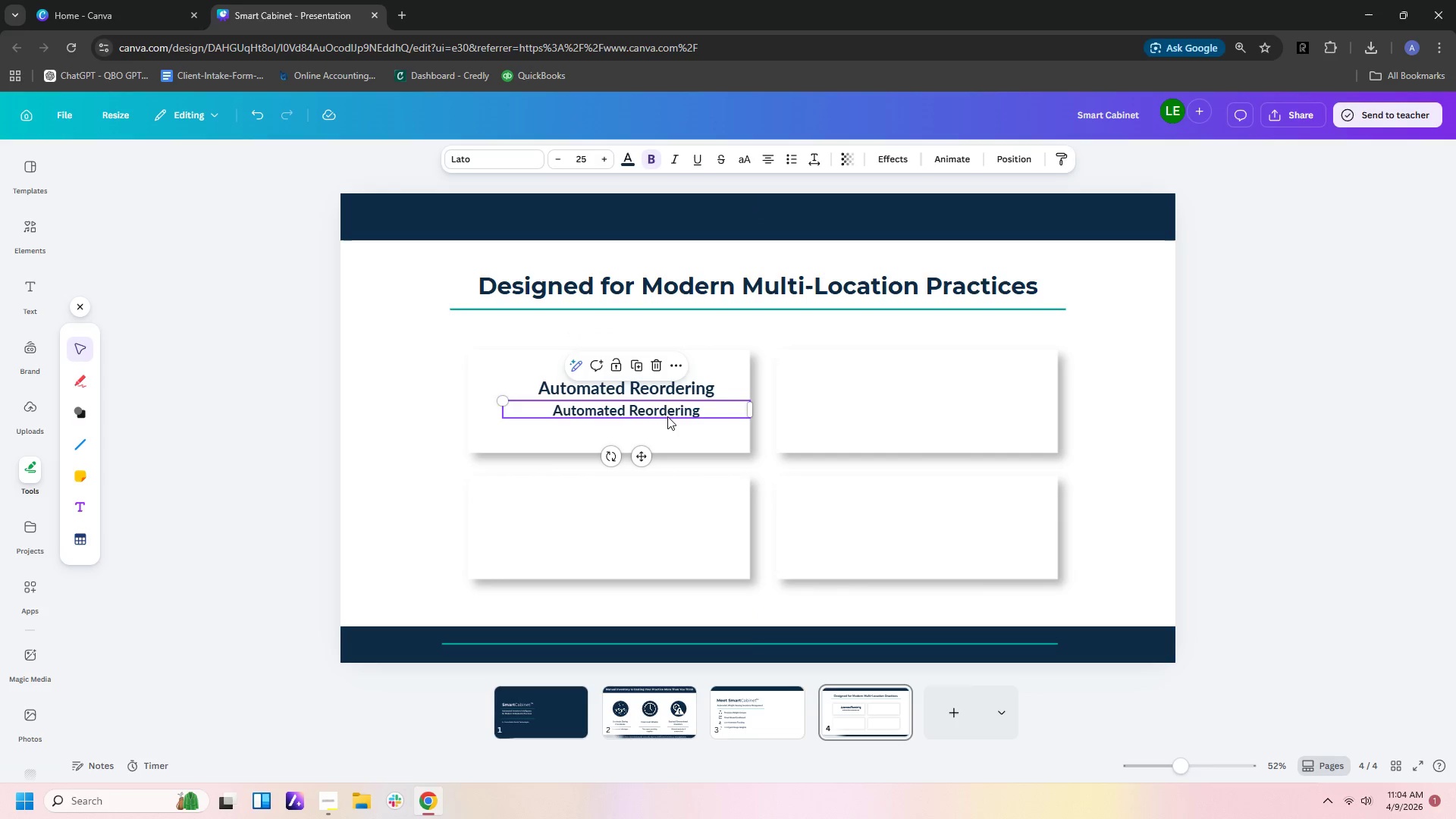 
left_click_drag(start_coordinate=[667, 413], to_coordinate=[664, 414])
 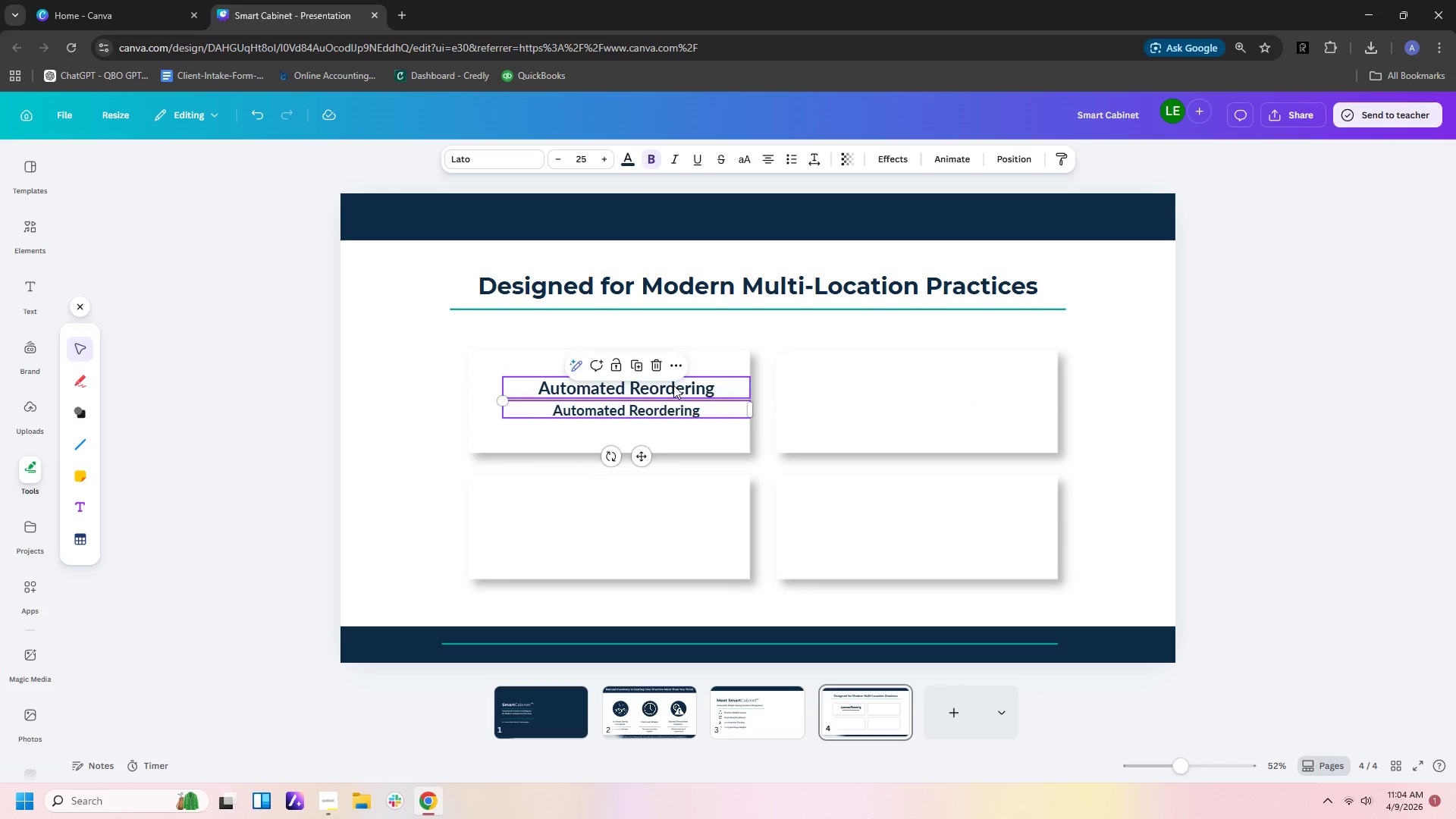 
left_click([673, 385])
 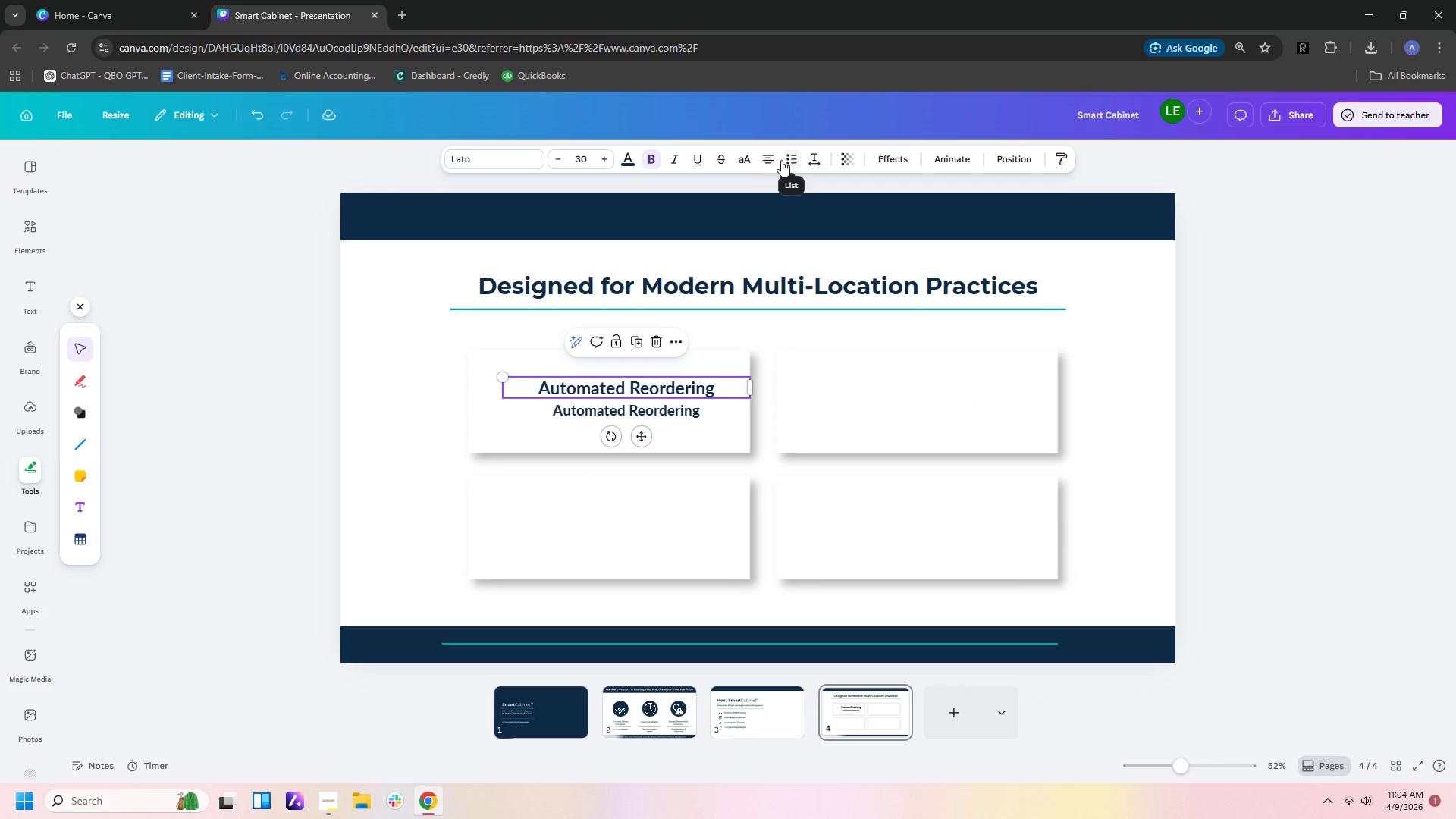 
left_click([767, 160])
 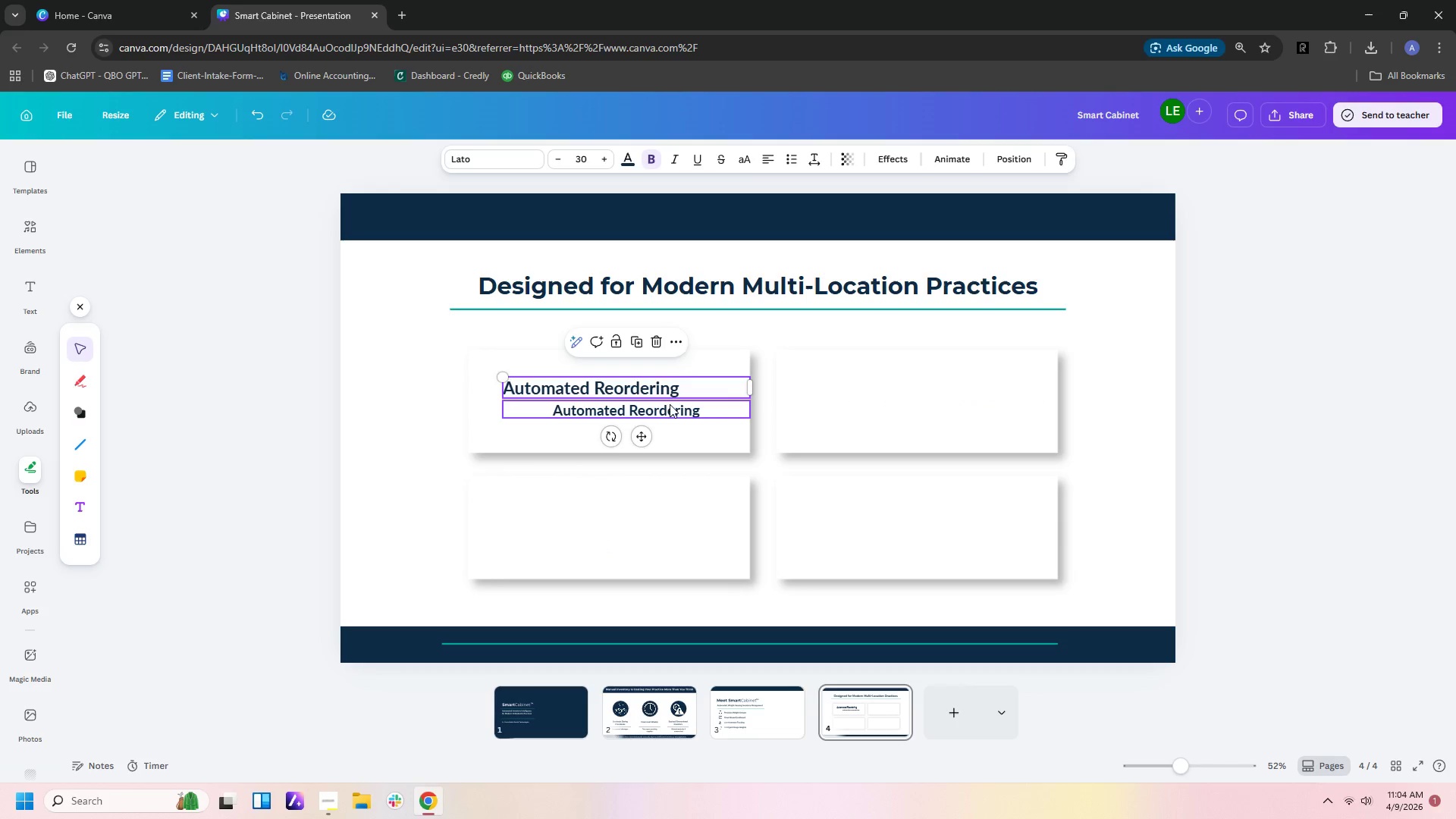 
left_click([670, 408])
 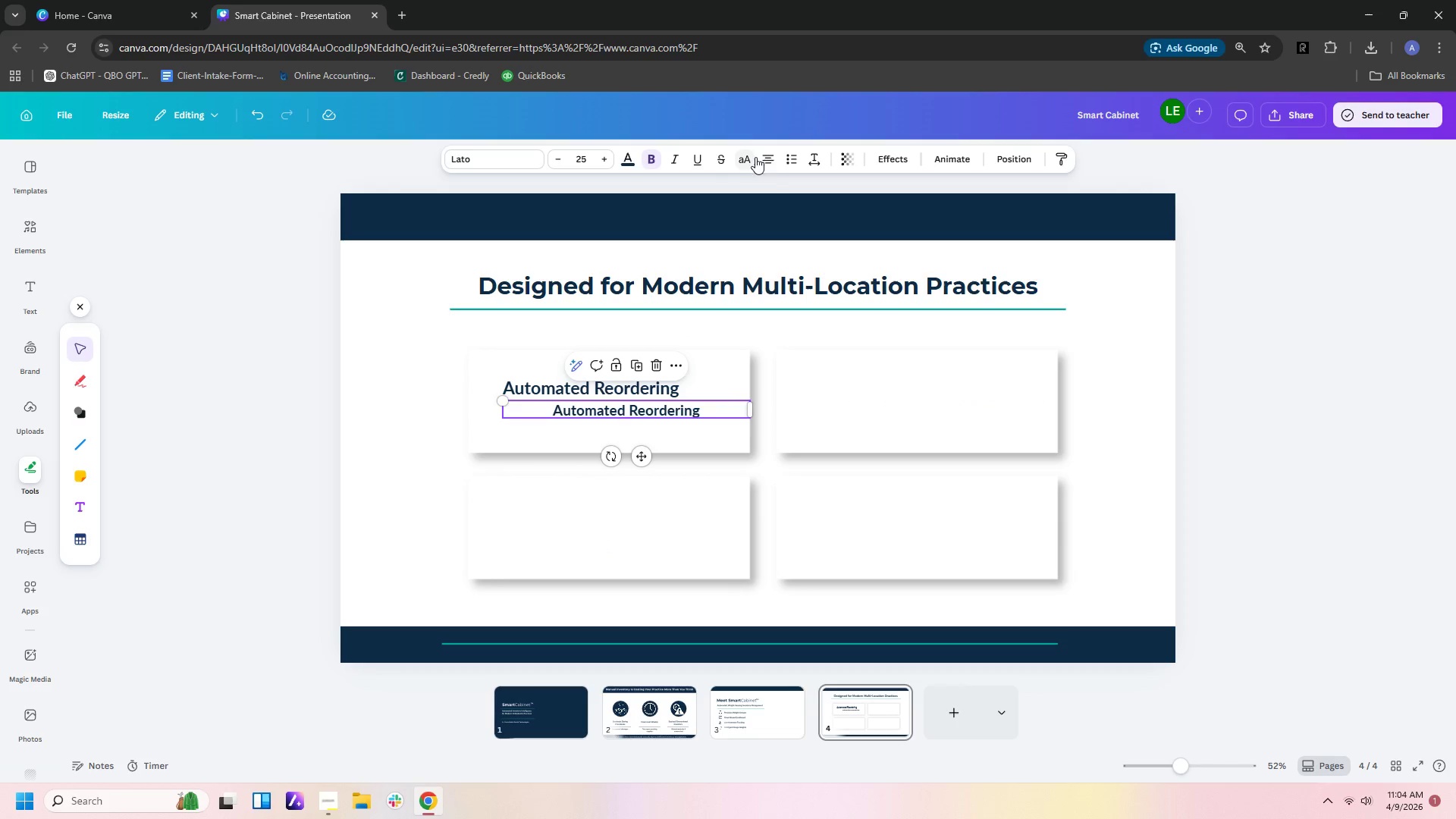 
left_click([761, 157])
 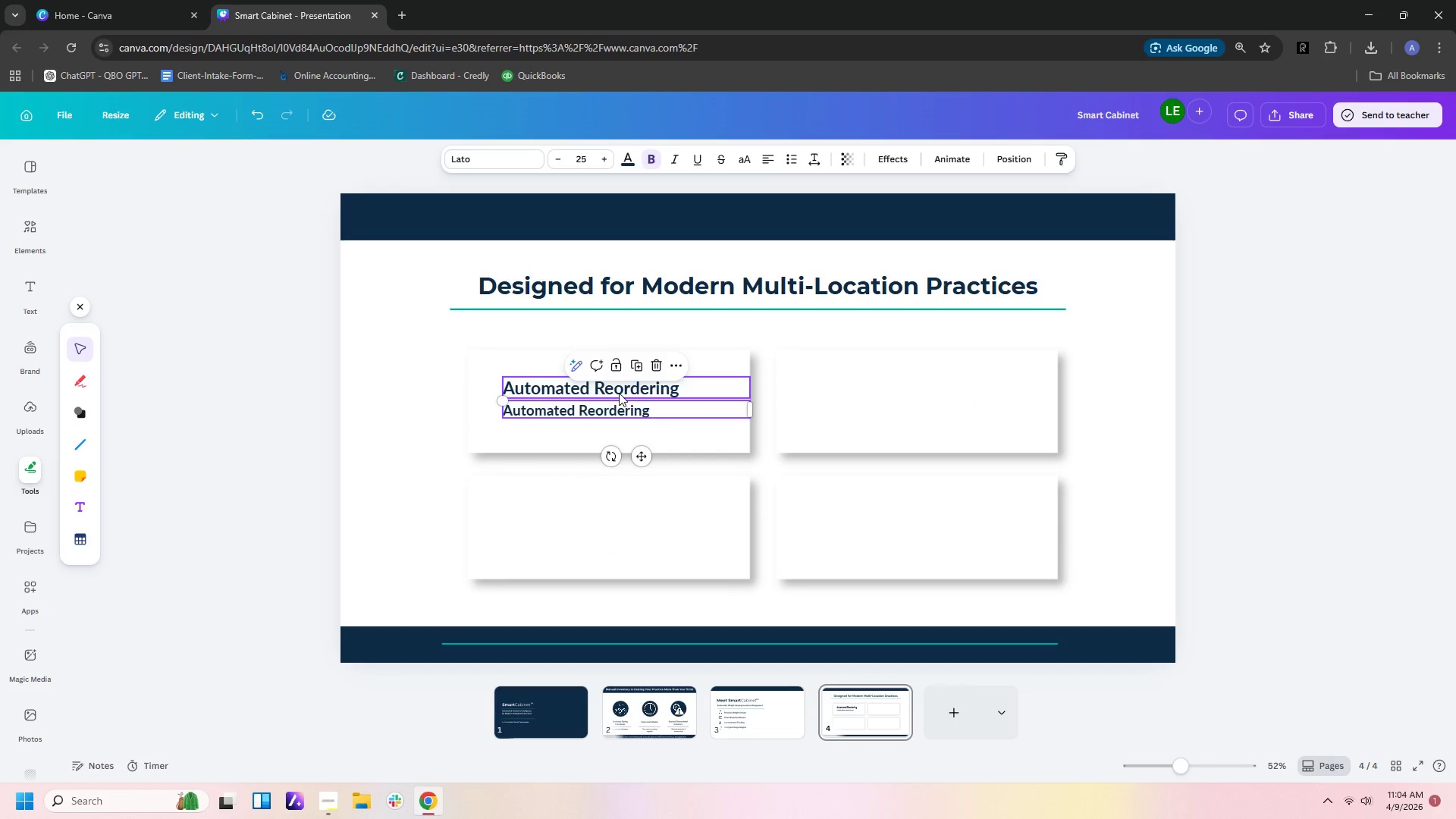 
left_click_drag(start_coordinate=[619, 388], to_coordinate=[673, 387])
 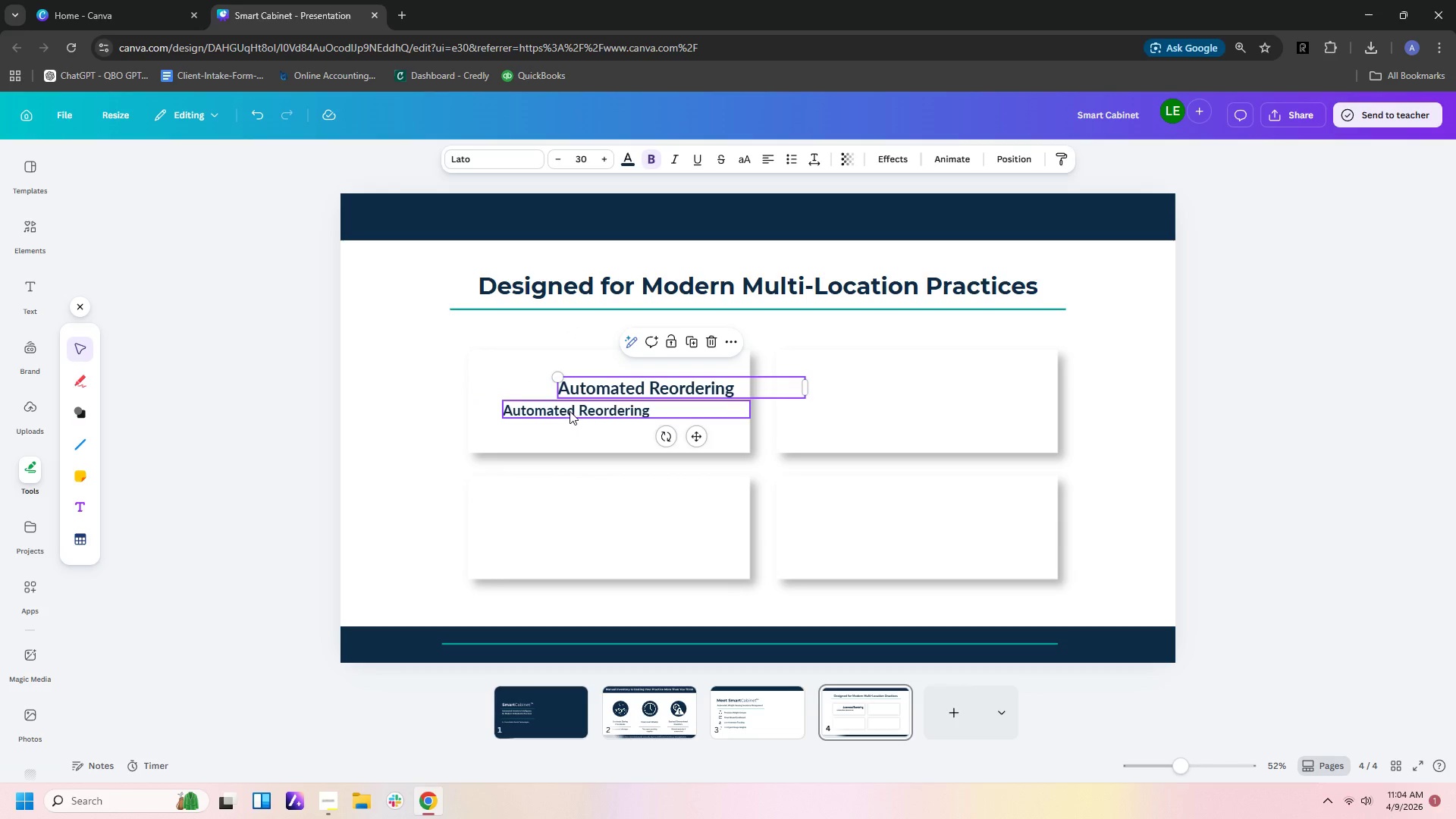 
left_click_drag(start_coordinate=[570, 411], to_coordinate=[626, 417])
 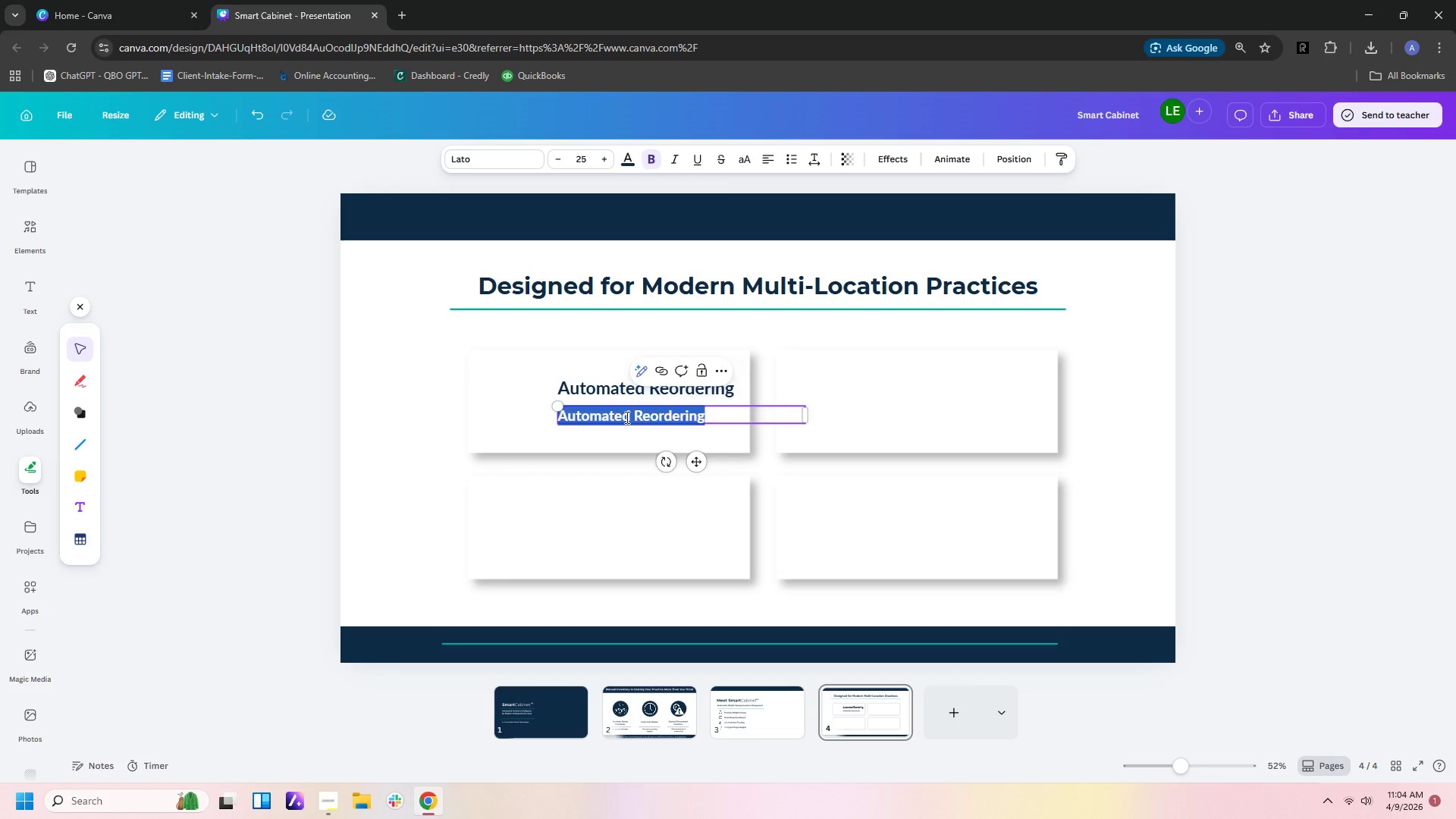 
double_click([626, 417])
 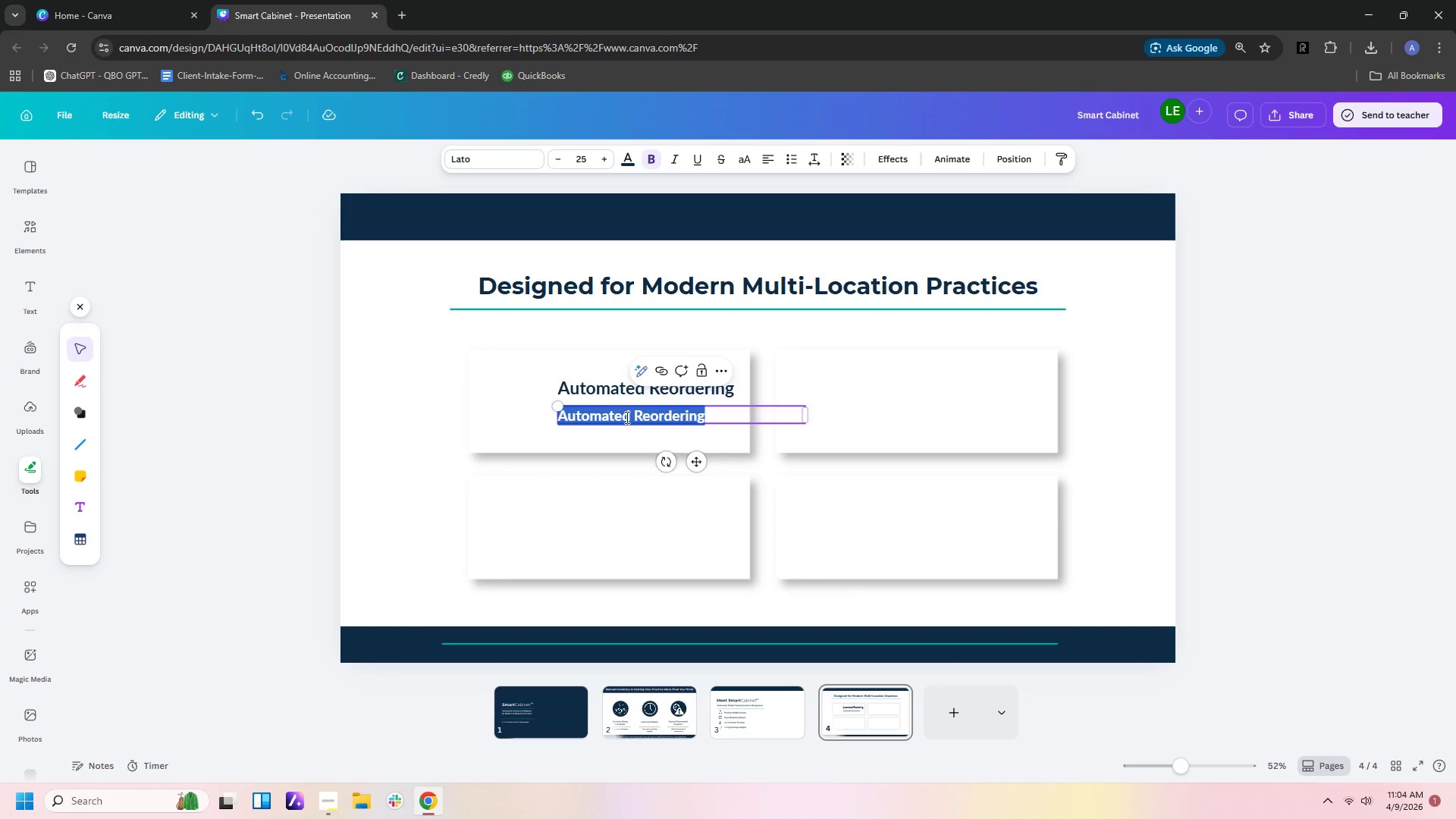 
wait(14.17)
 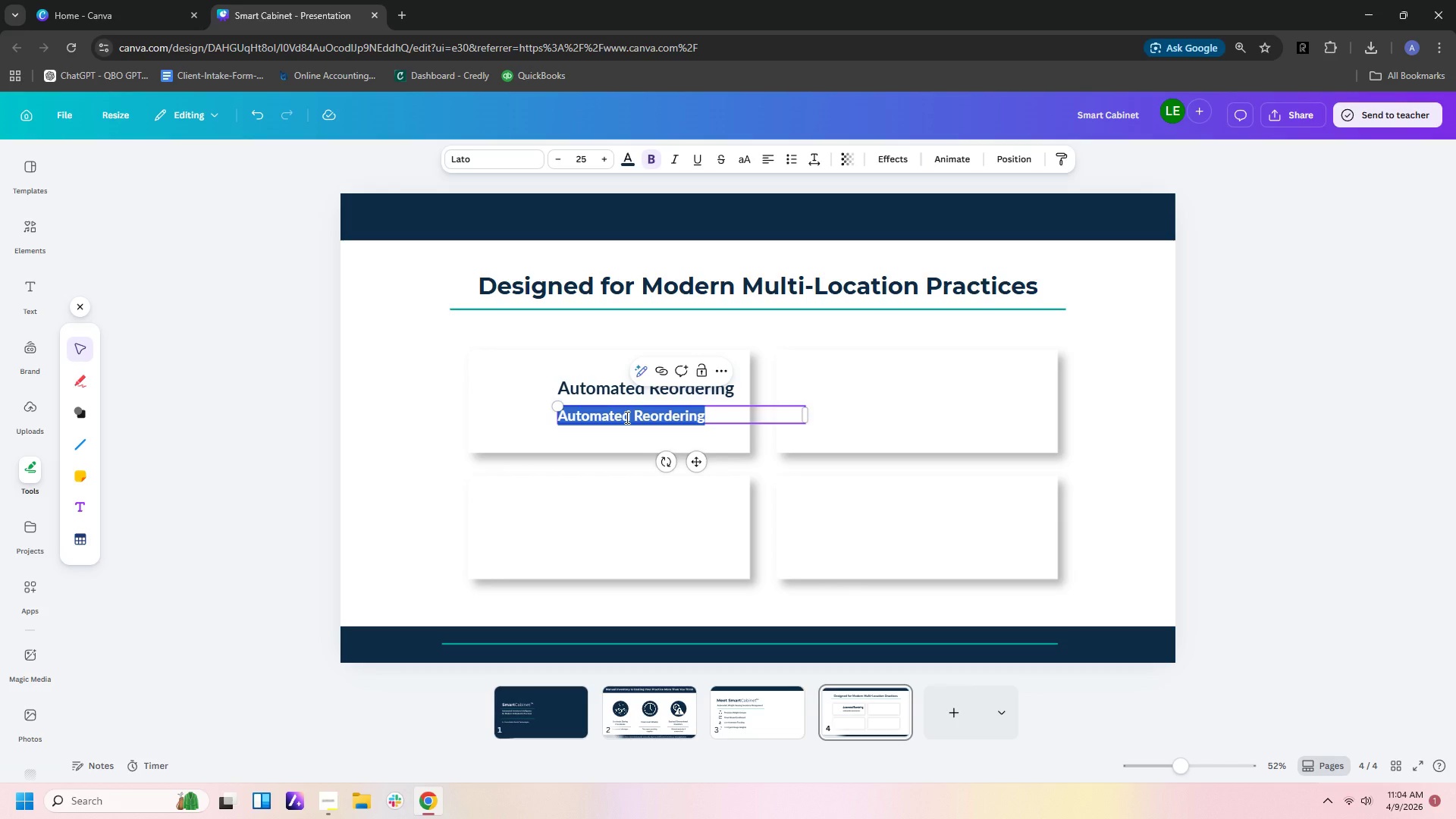 
type(Supll)
key(Backspace)
key(Backspace)
type(plies on autopilot)
 